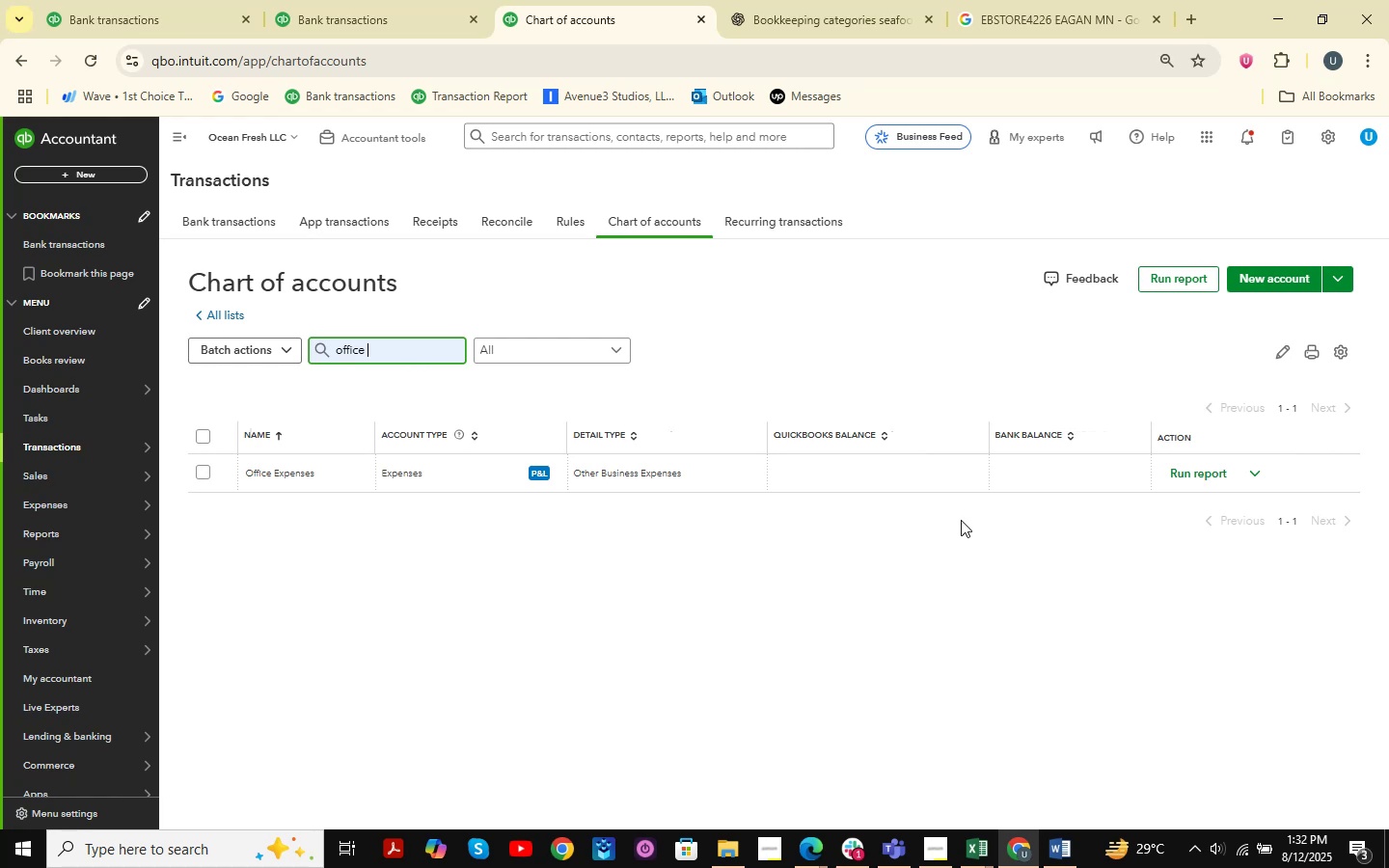 
left_click([1252, 478])
 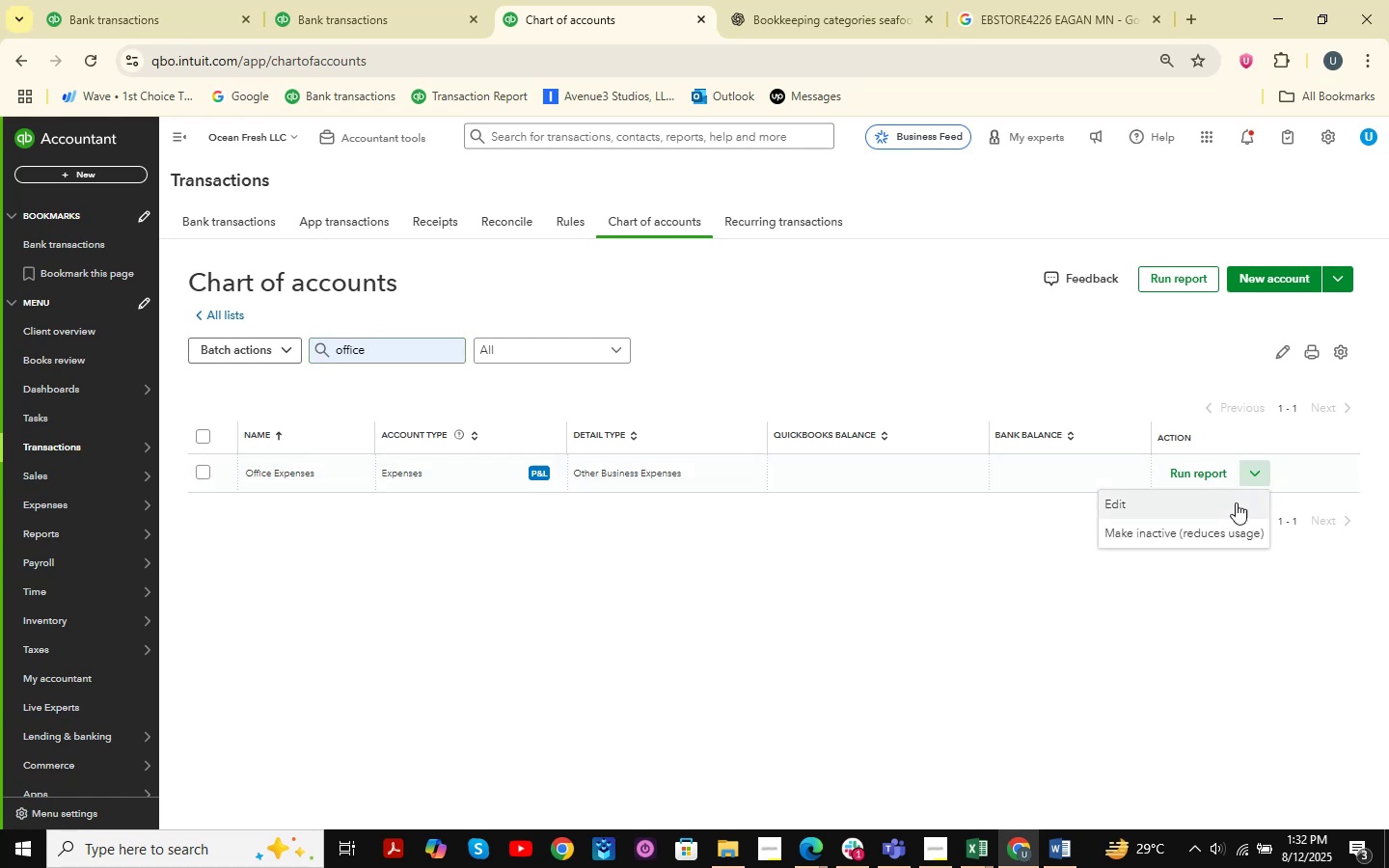 
left_click([1236, 502])
 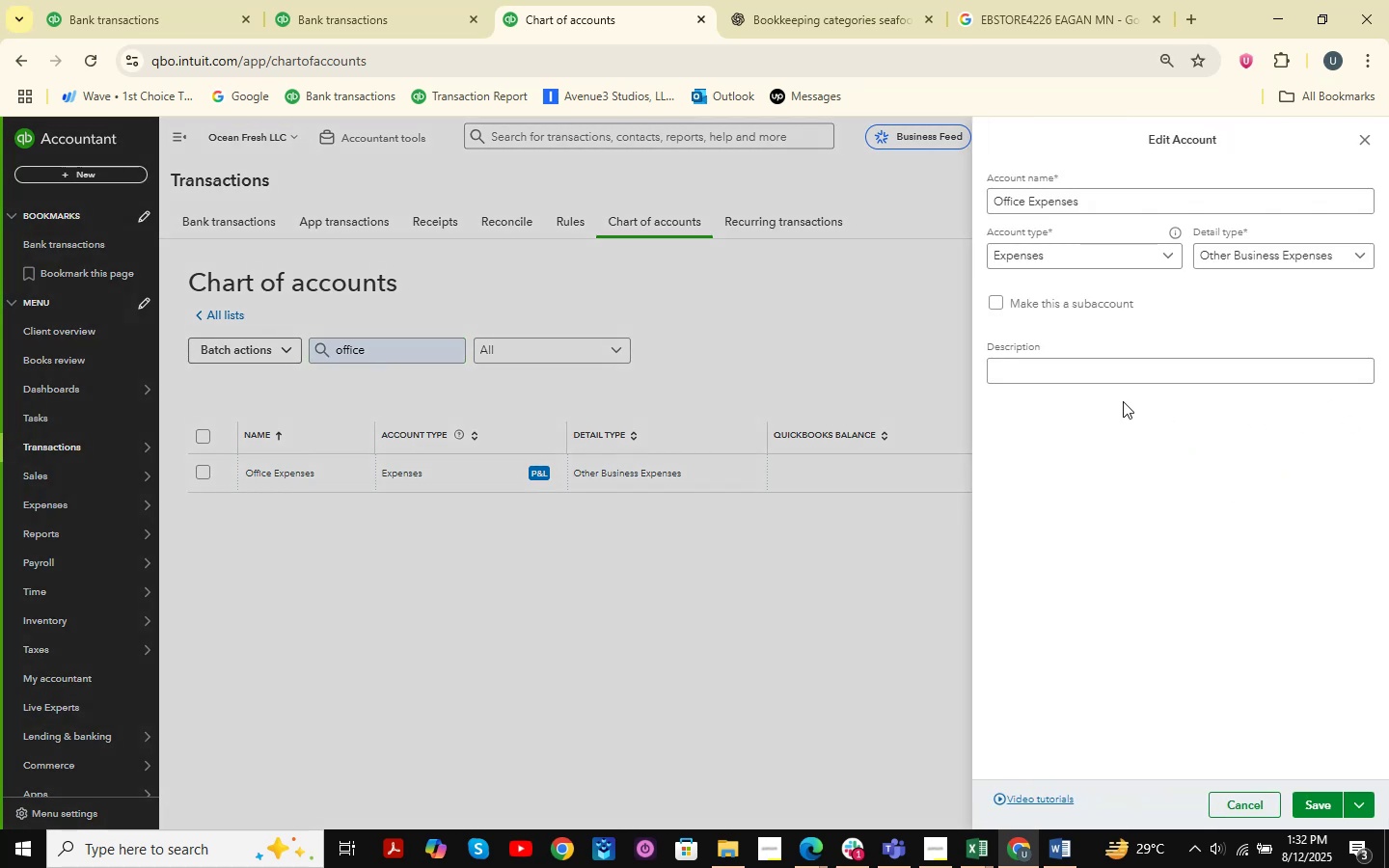 
left_click([1098, 196])
 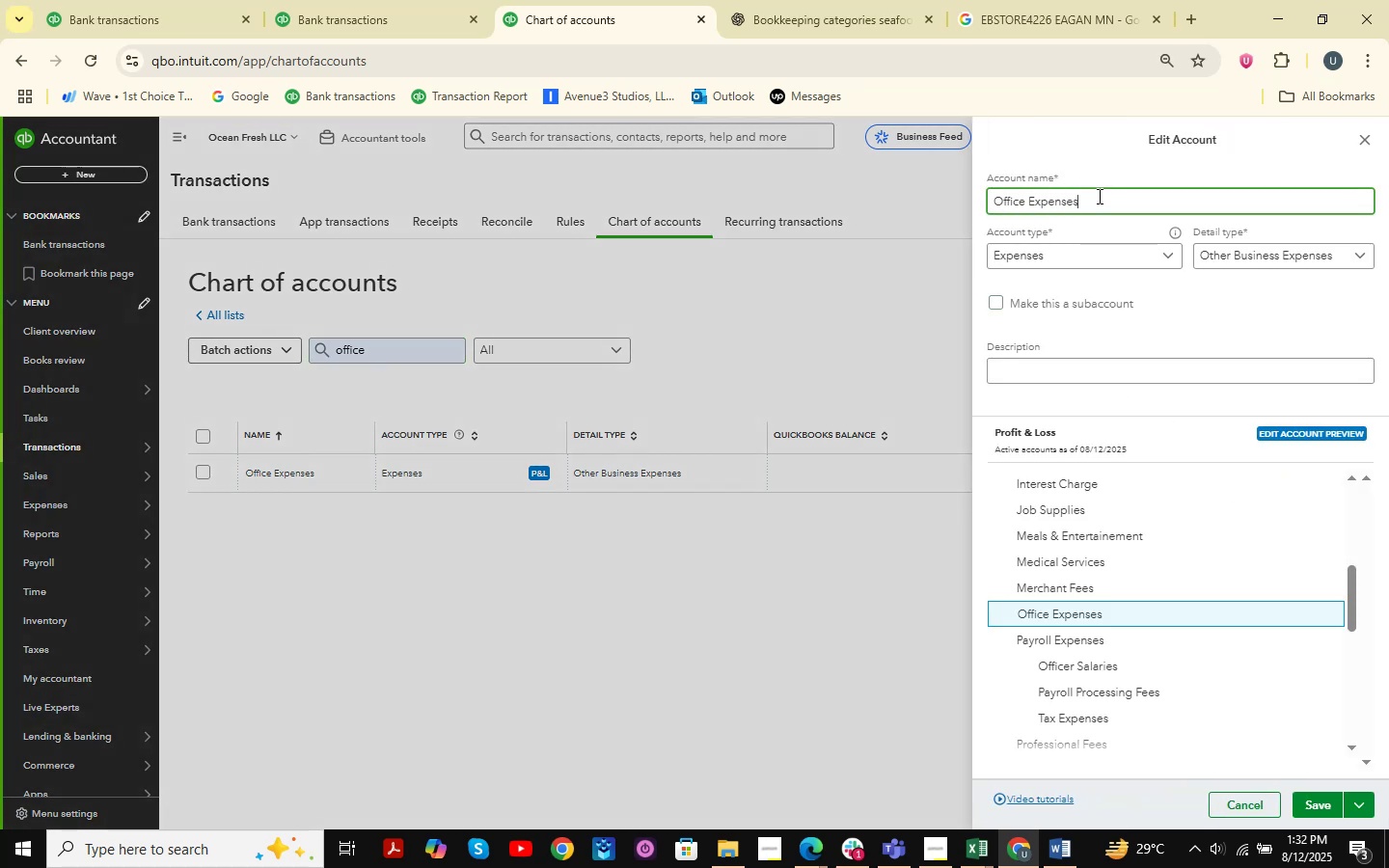 
left_click_drag(start_coordinate=[1098, 196], to_coordinate=[1052, 204])
 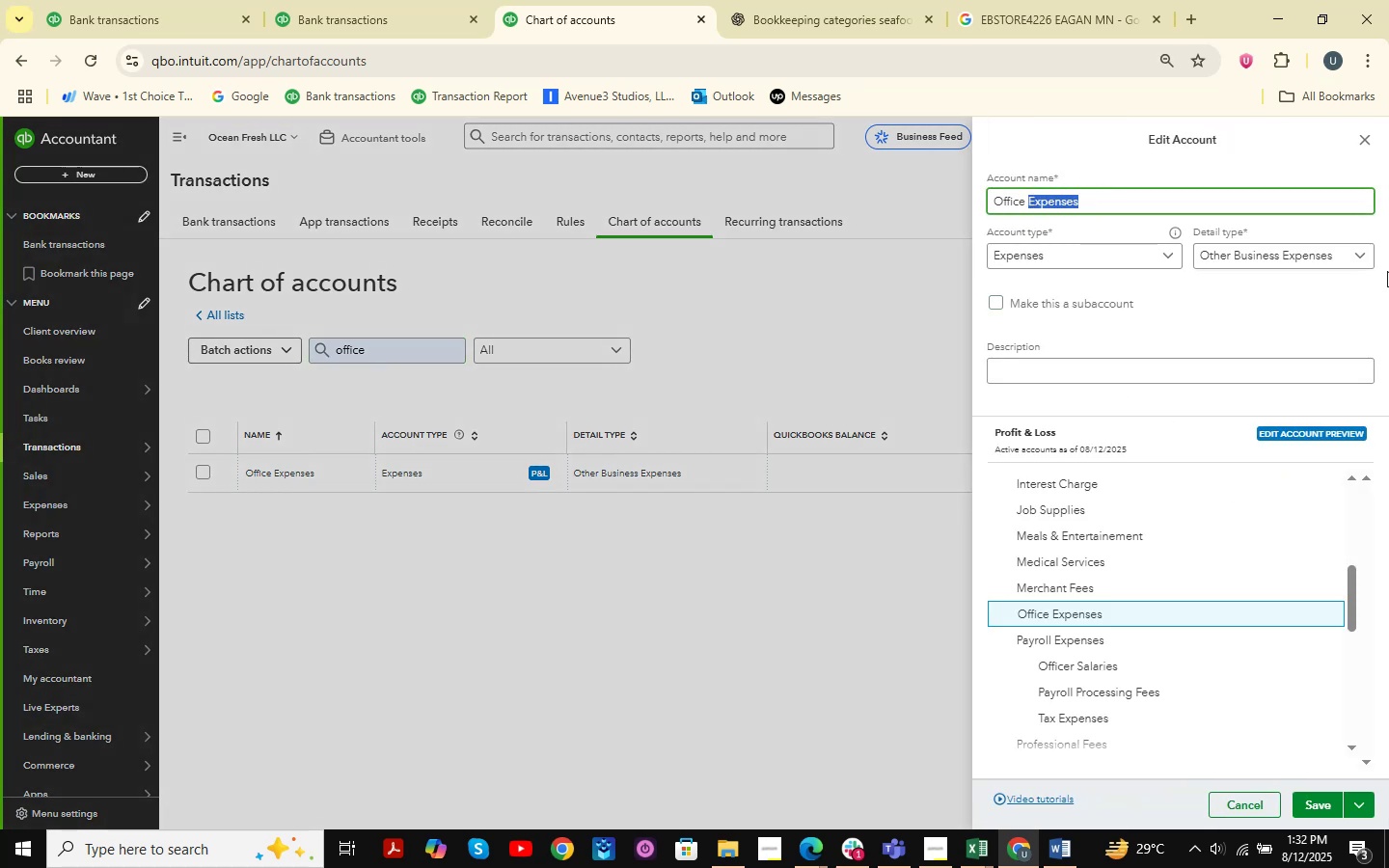 
type(Supplies )
 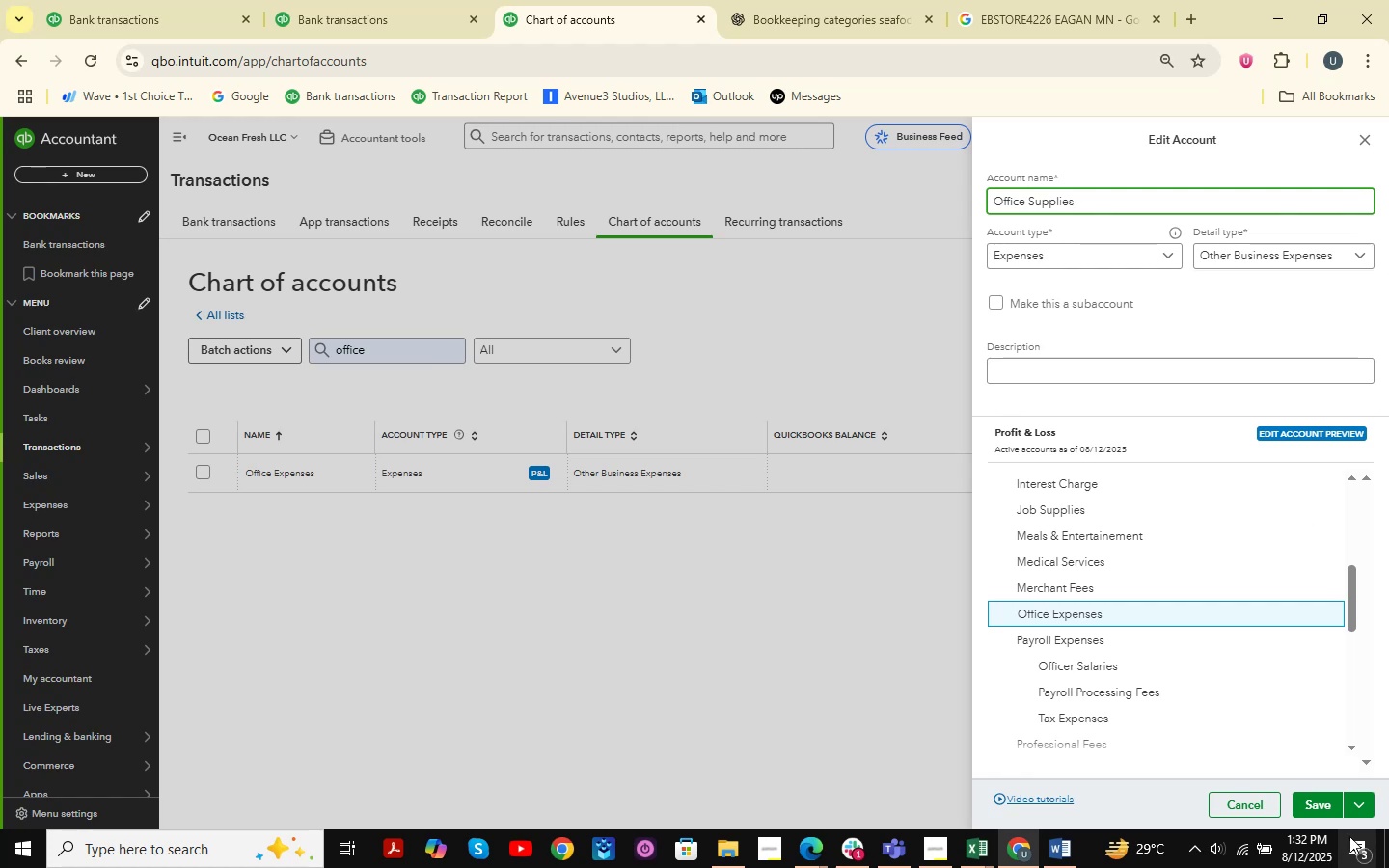 
left_click([1326, 800])
 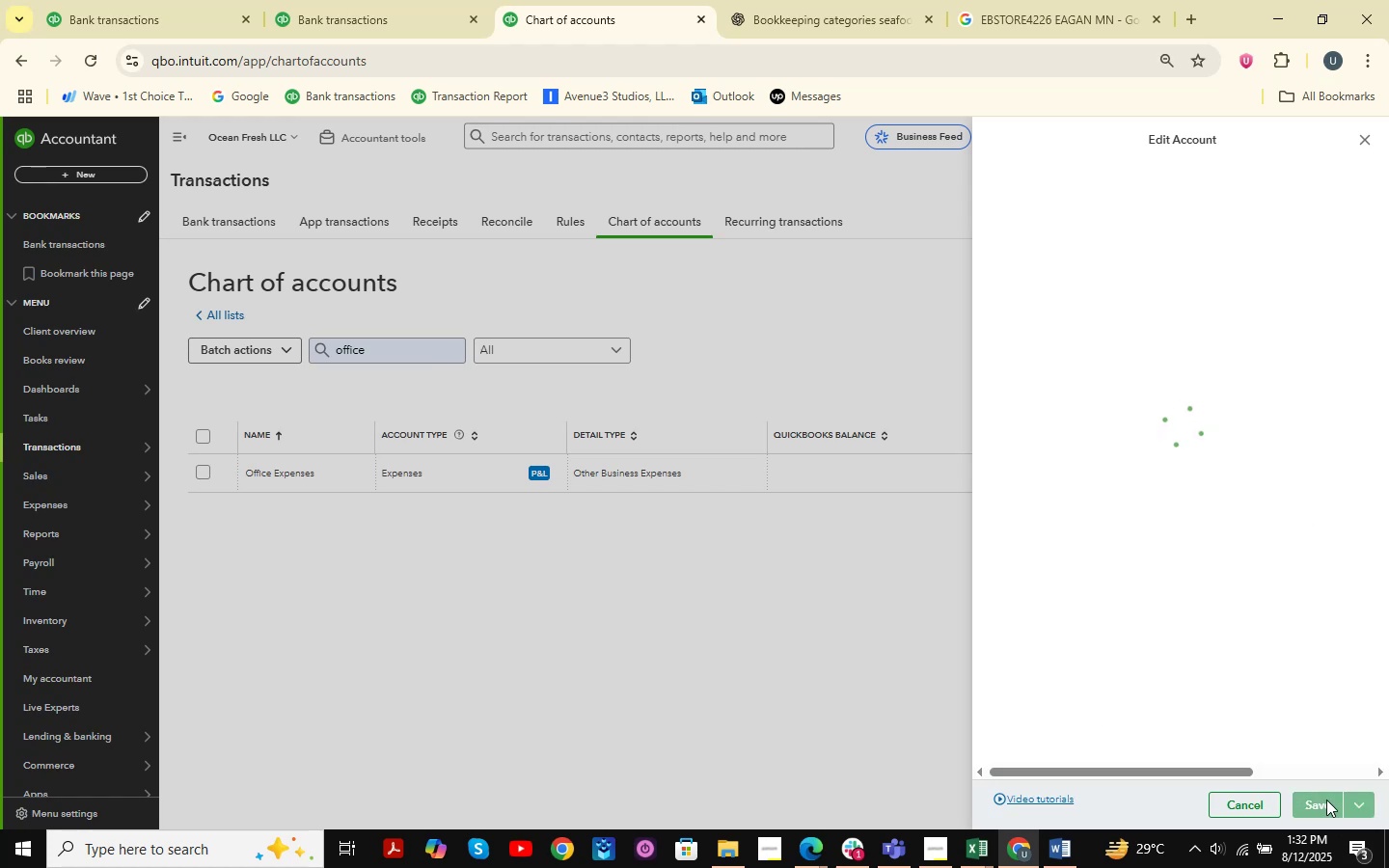 
mouse_move([1212, 539])
 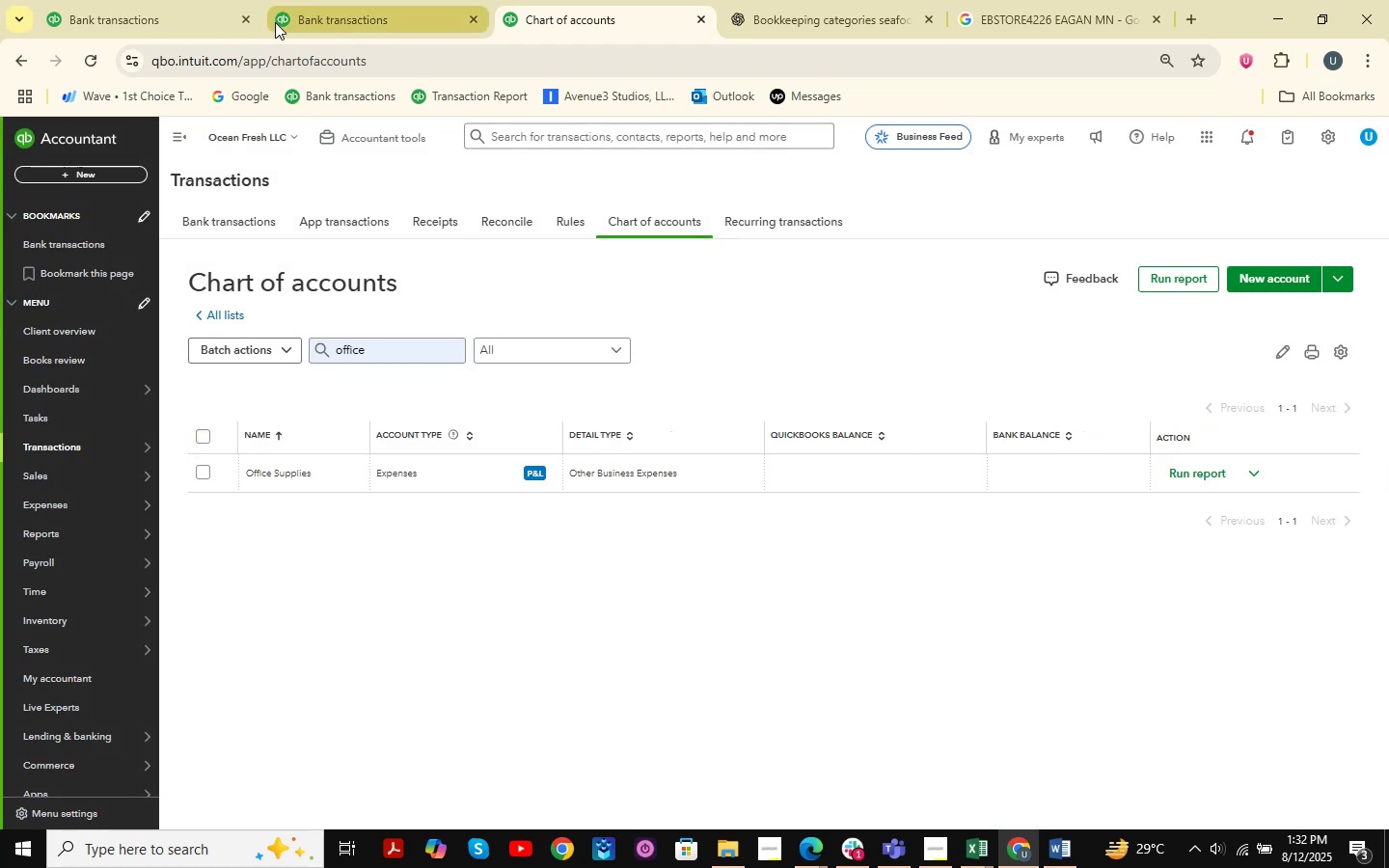 
left_click([330, 13])
 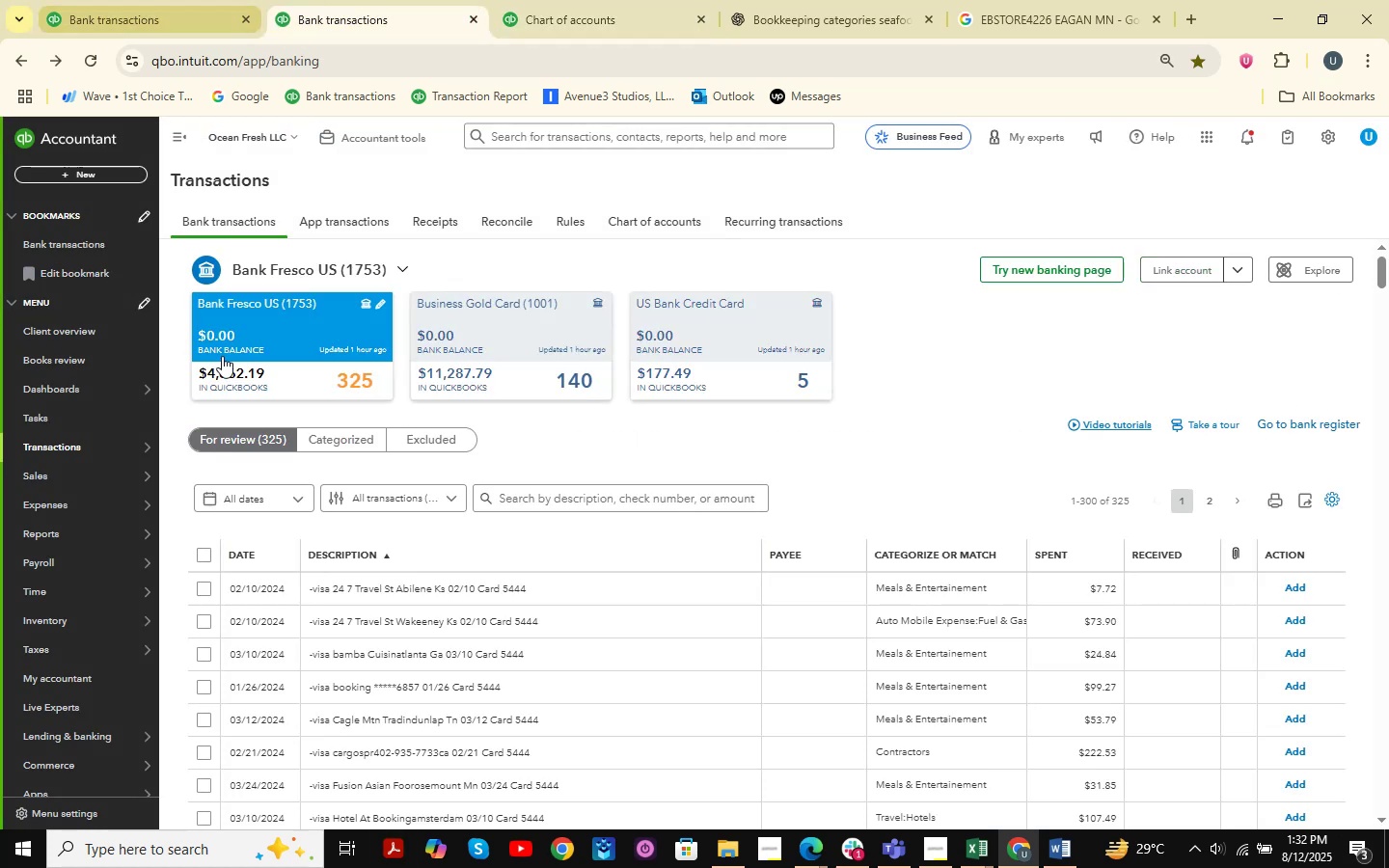 
left_click([125, 0])
 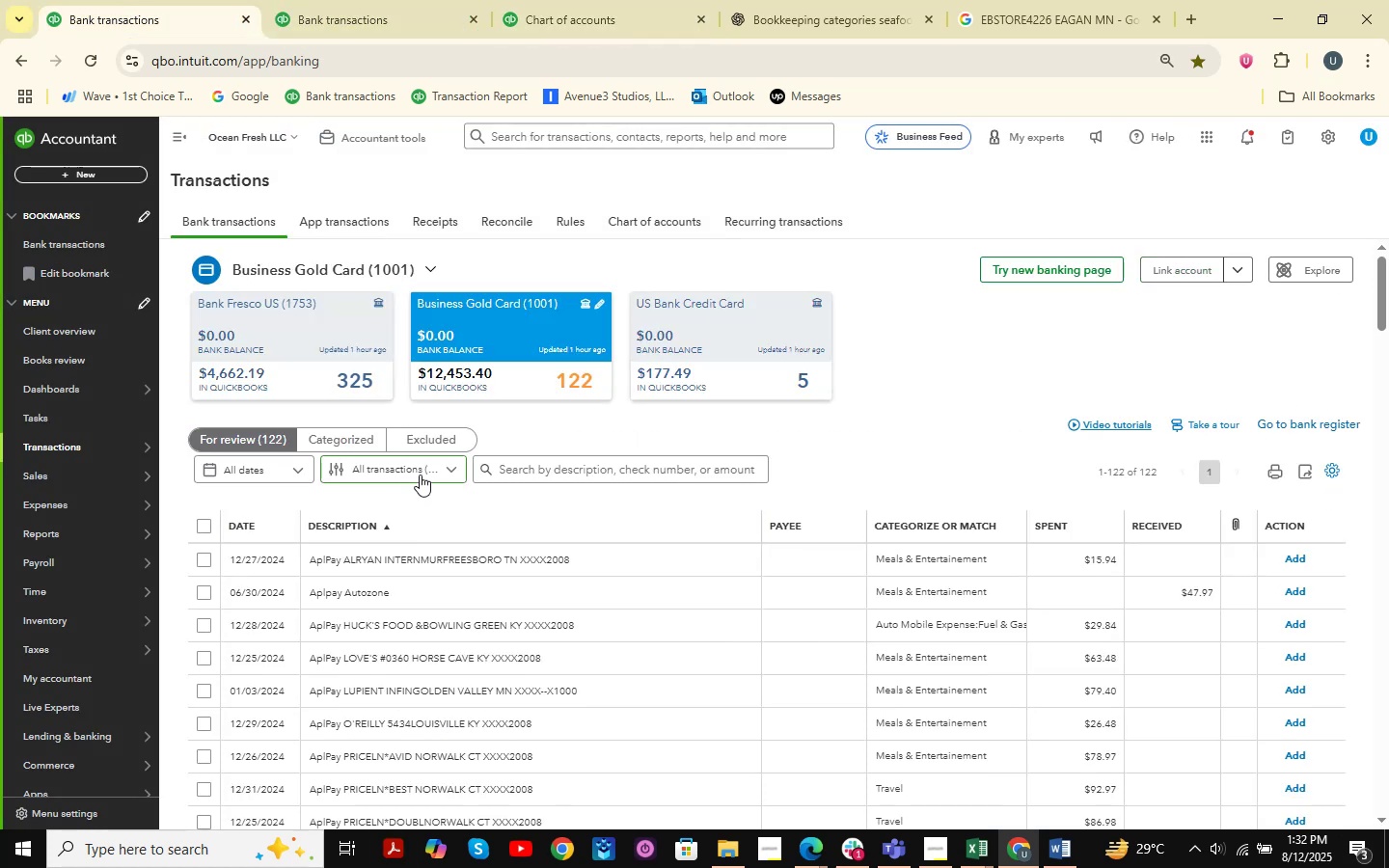 
scroll: coordinate [549, 604], scroll_direction: down, amount: 13.0
 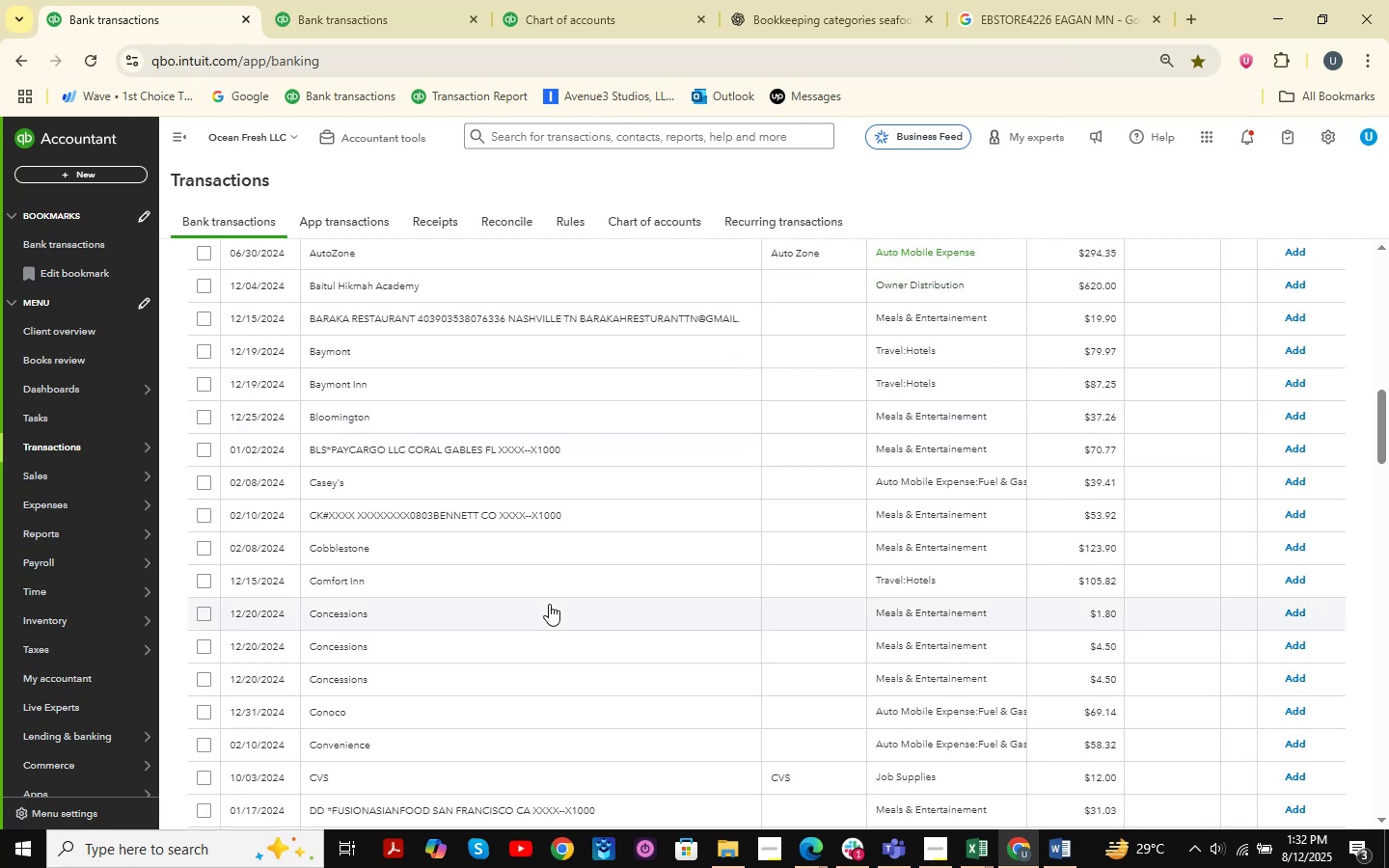 
wait(7.01)
 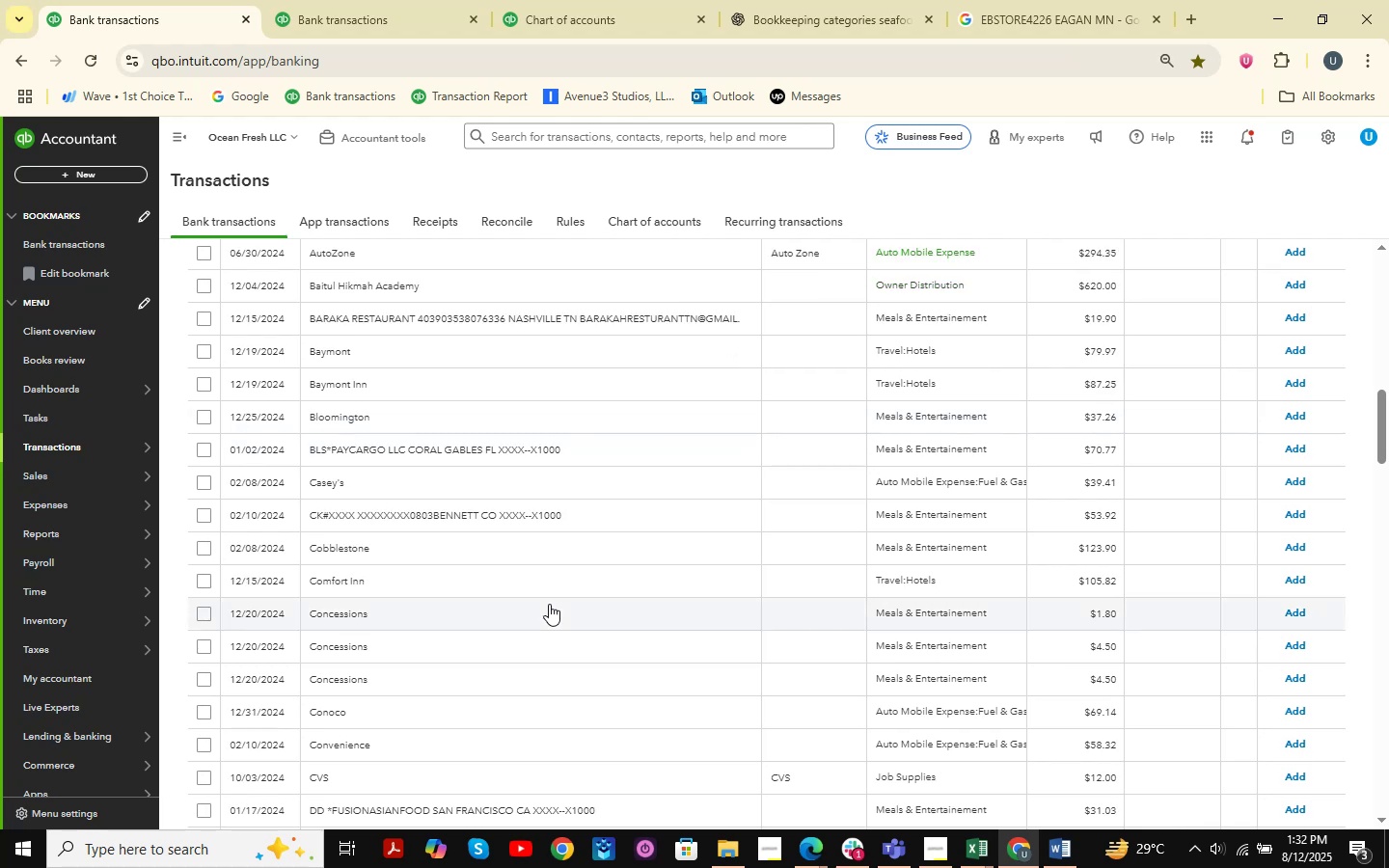 
scroll: coordinate [566, 701], scroll_direction: down, amount: 2.0
 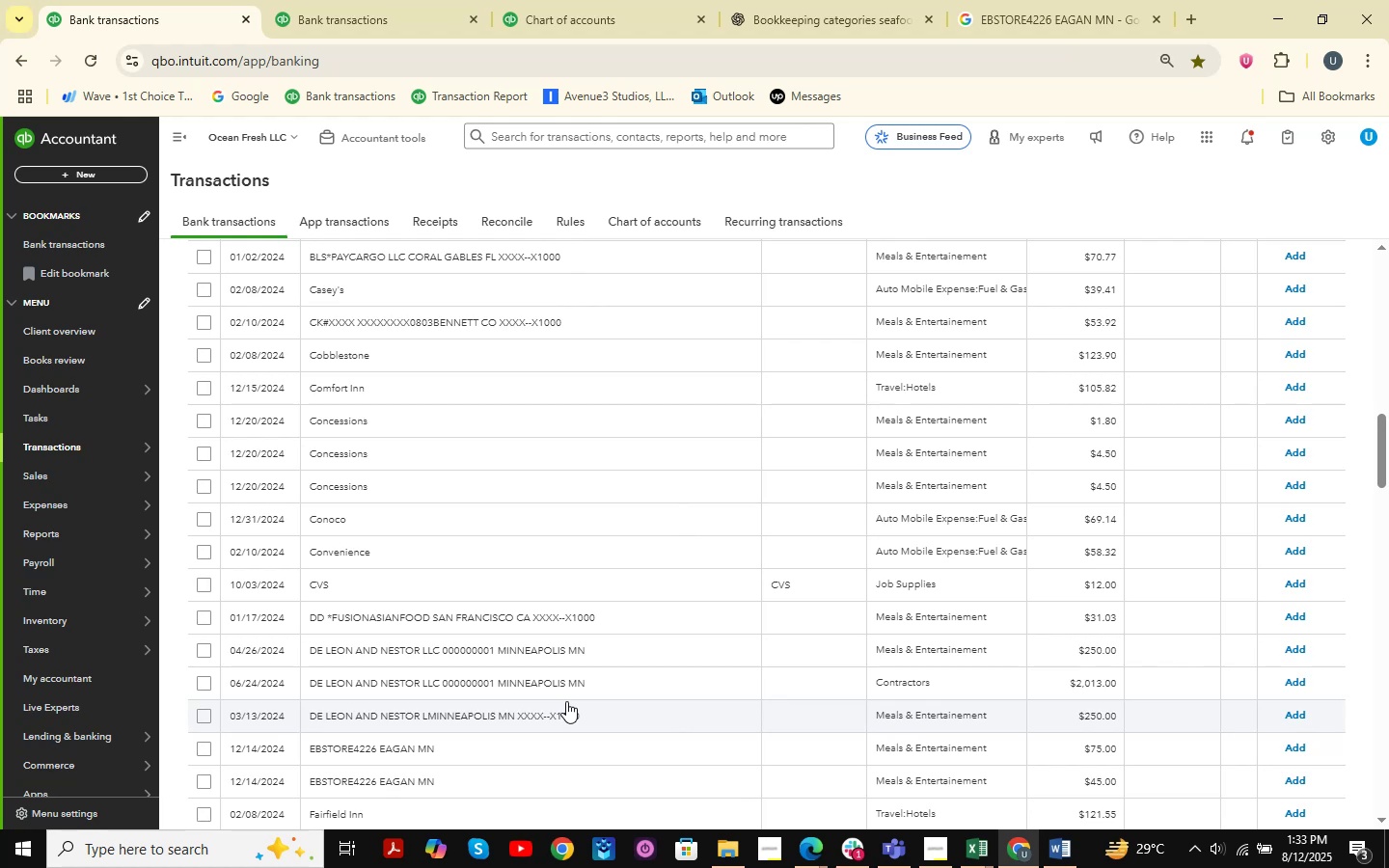 
wait(7.79)
 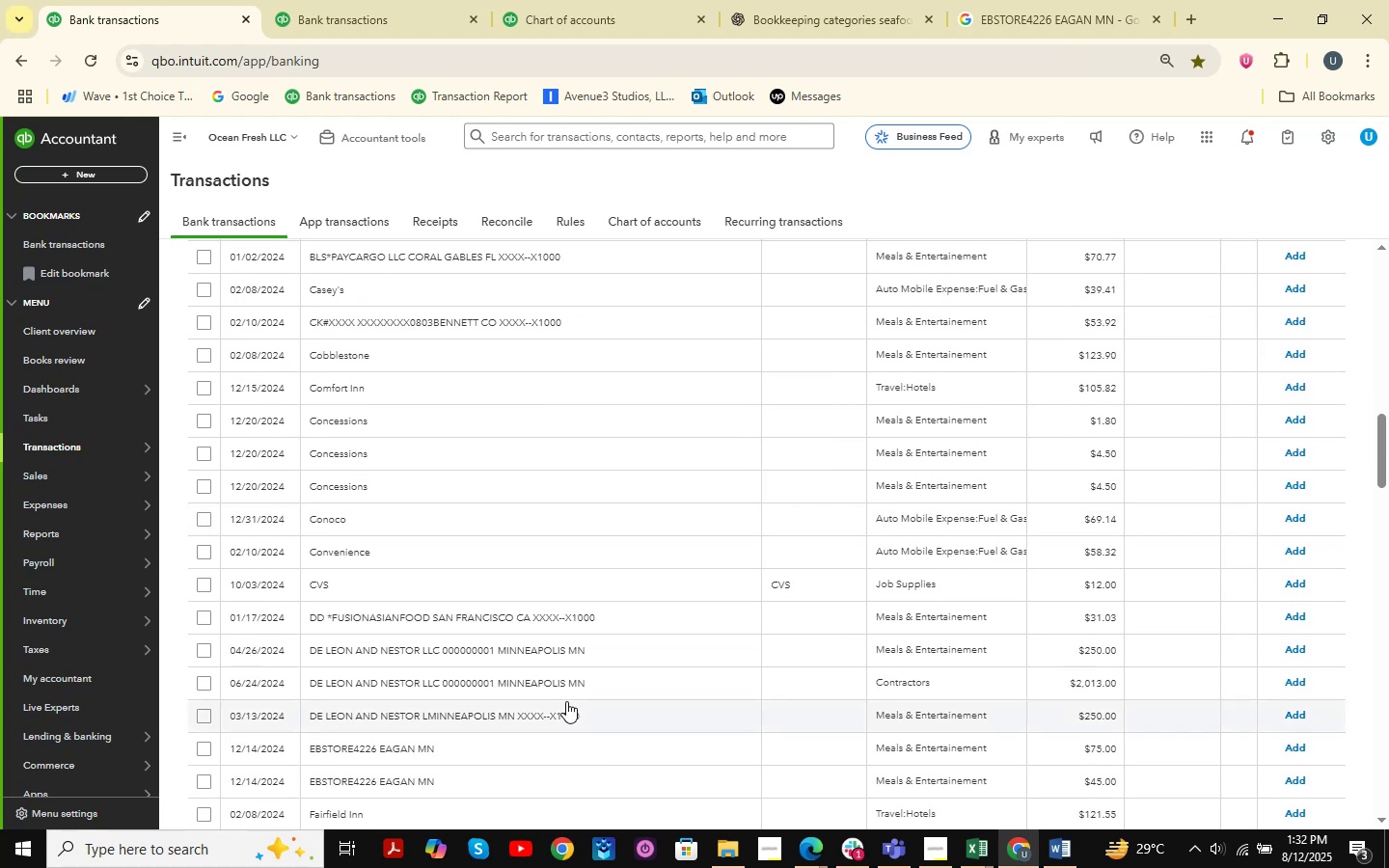 
scroll: coordinate [566, 701], scroll_direction: down, amount: 1.0
 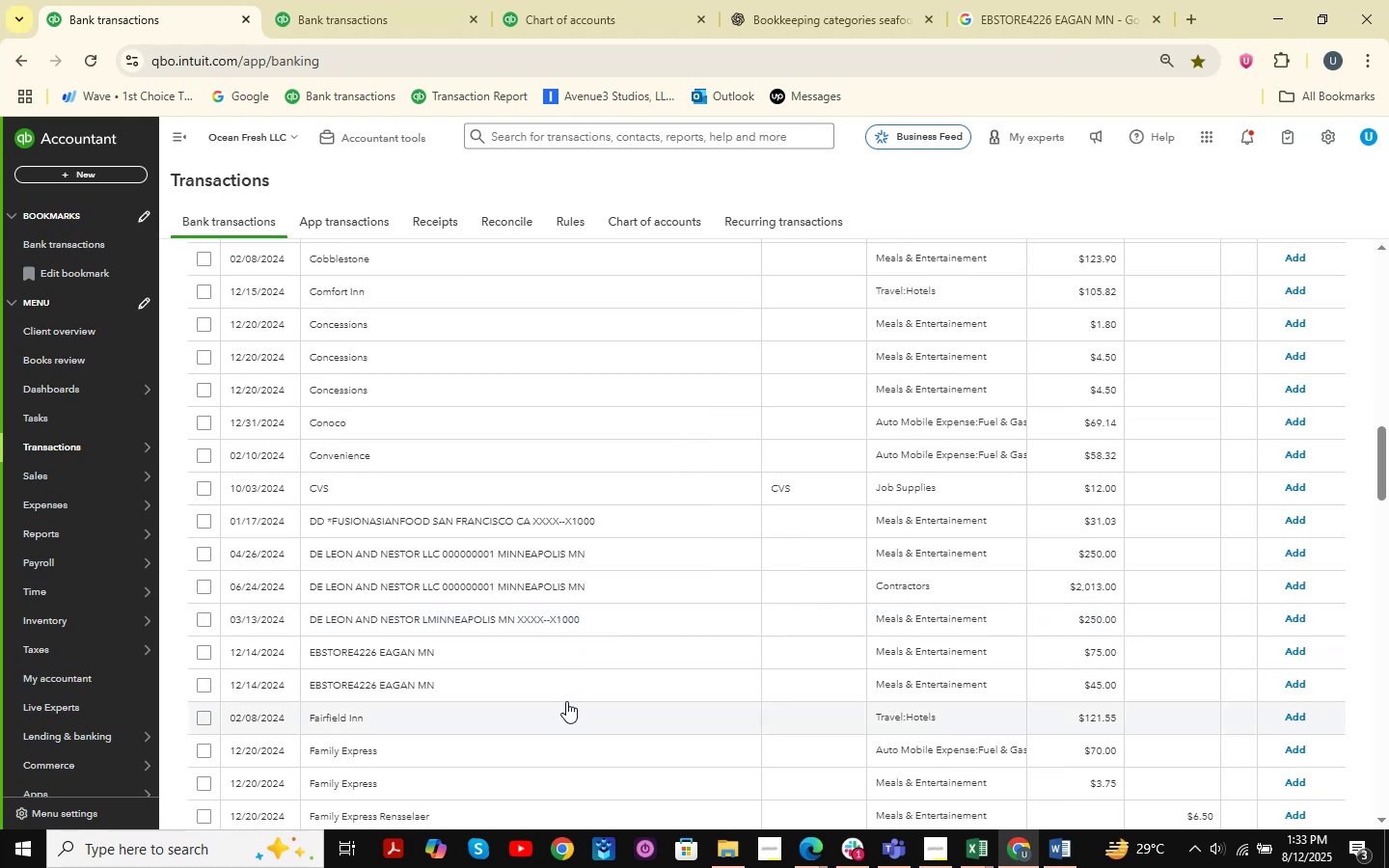 
wait(6.82)
 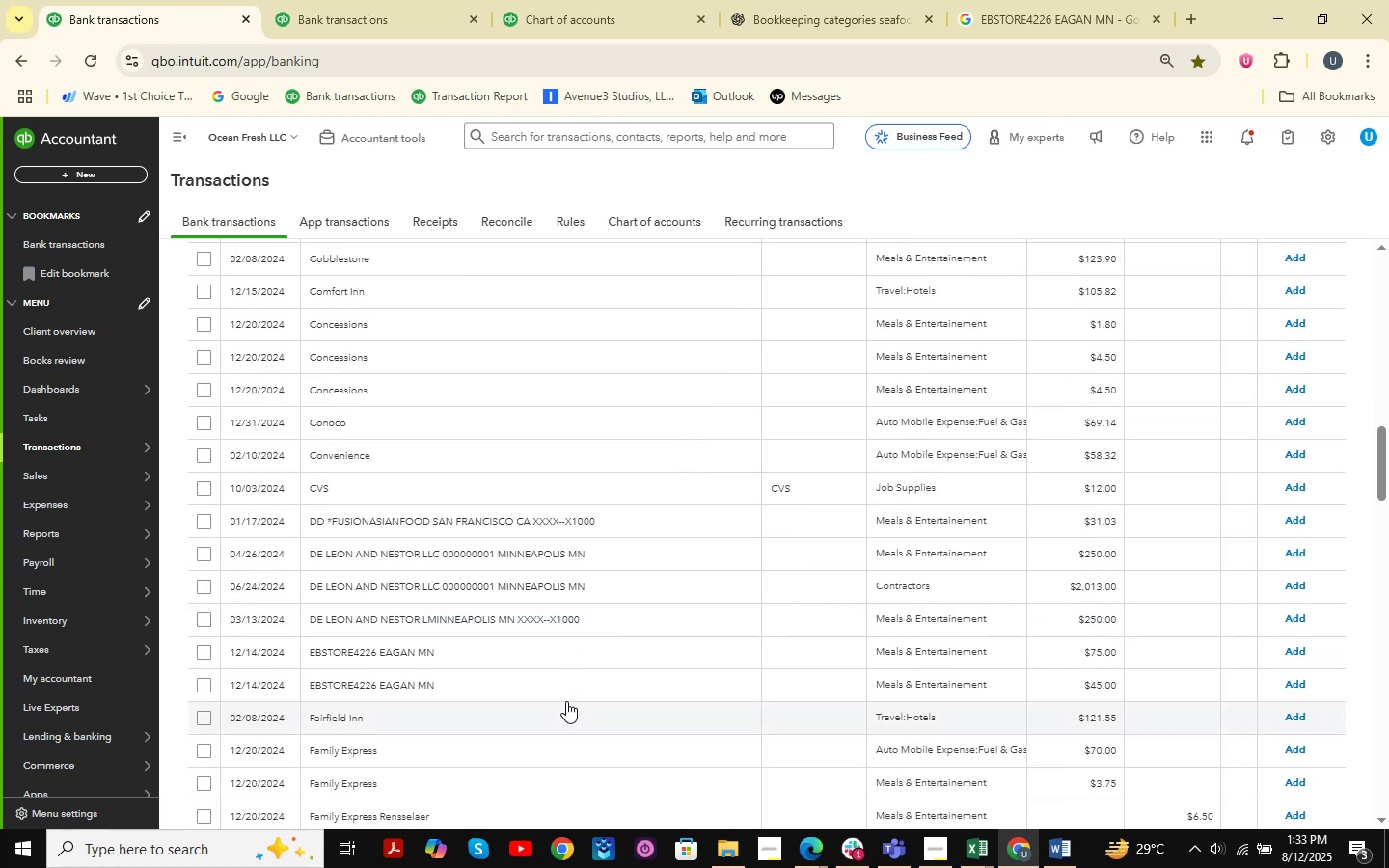 
scroll: coordinate [566, 701], scroll_direction: down, amount: 1.0
 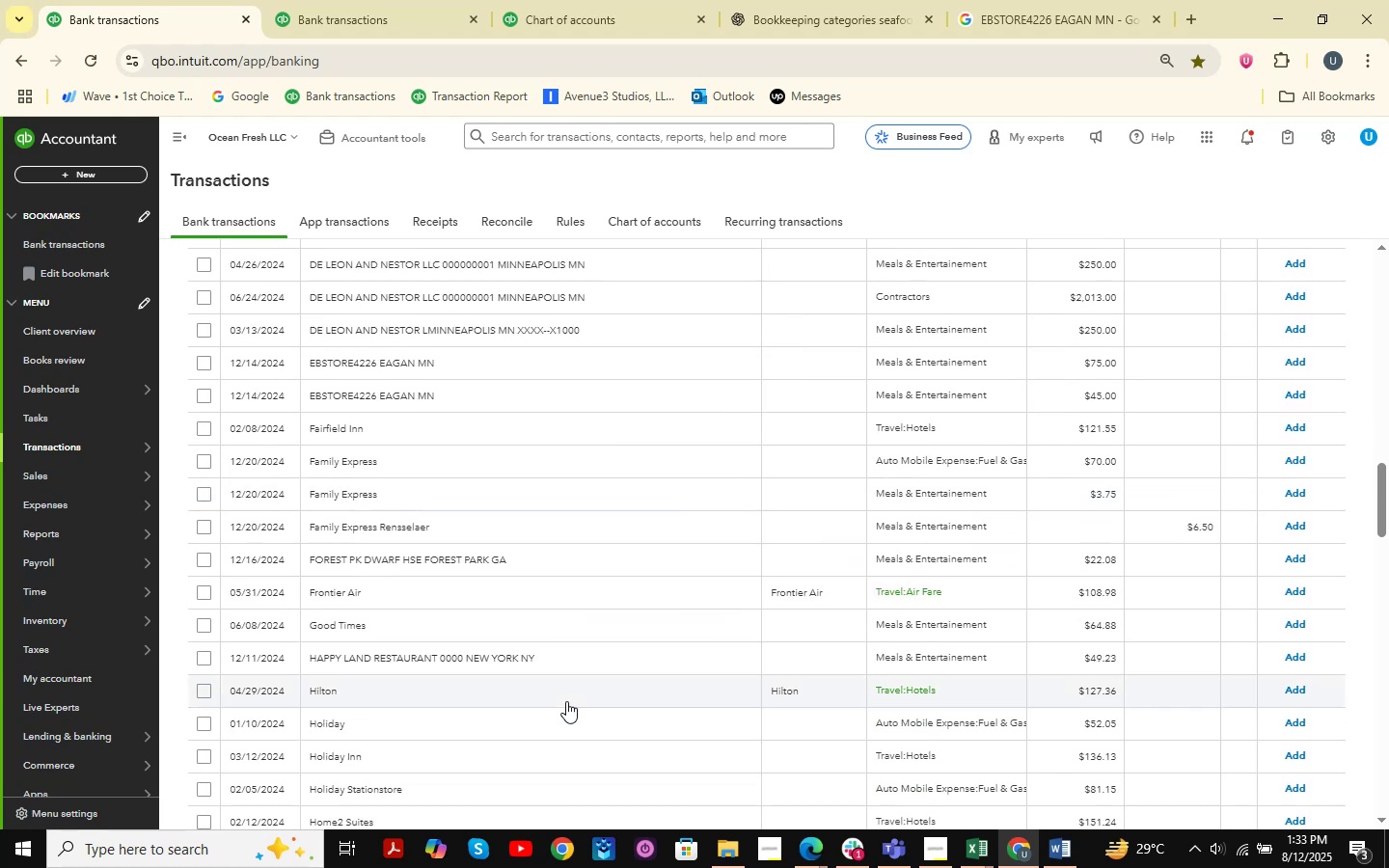 
wait(9.24)
 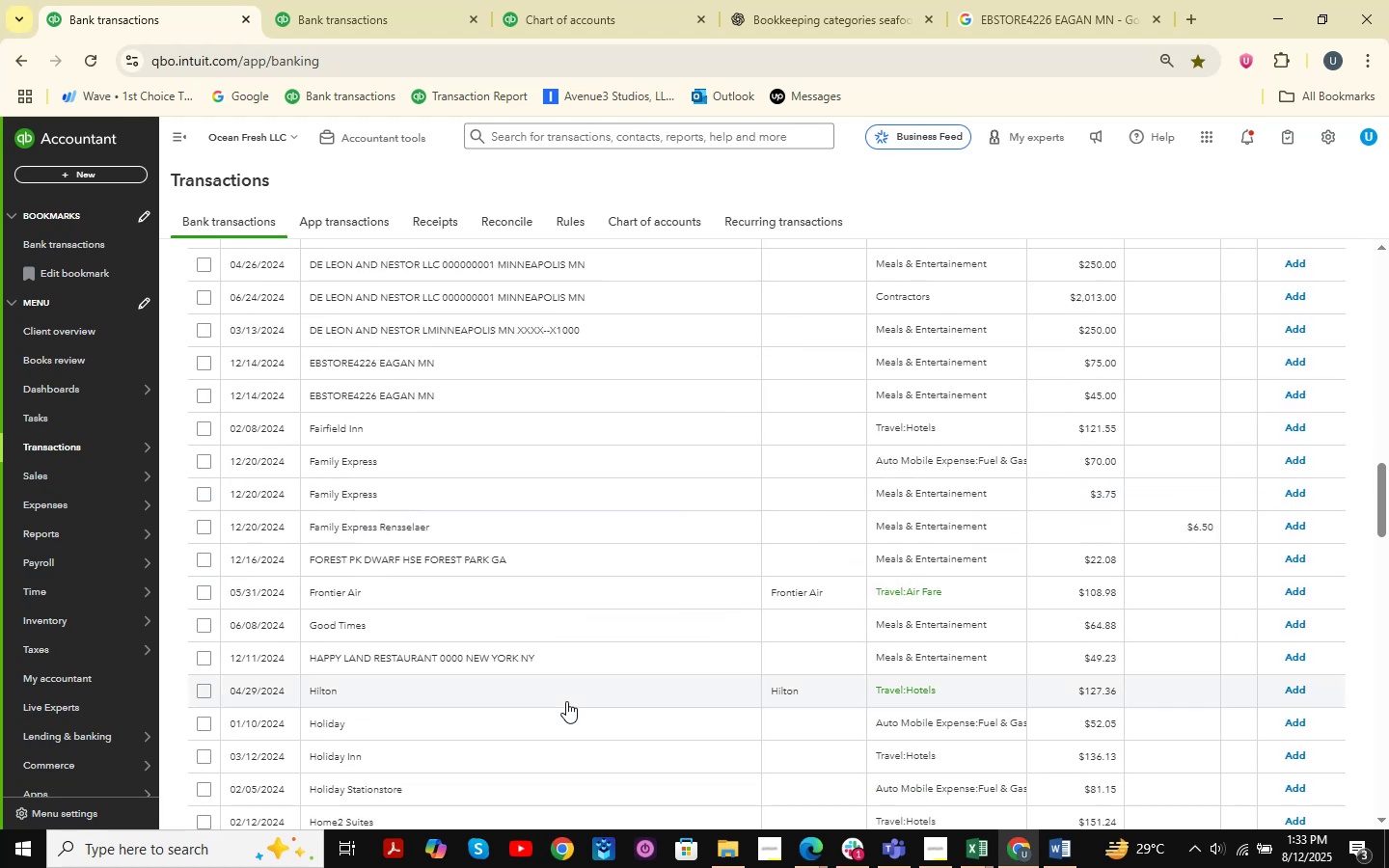 
scroll: coordinate [566, 701], scroll_direction: down, amount: 2.0
 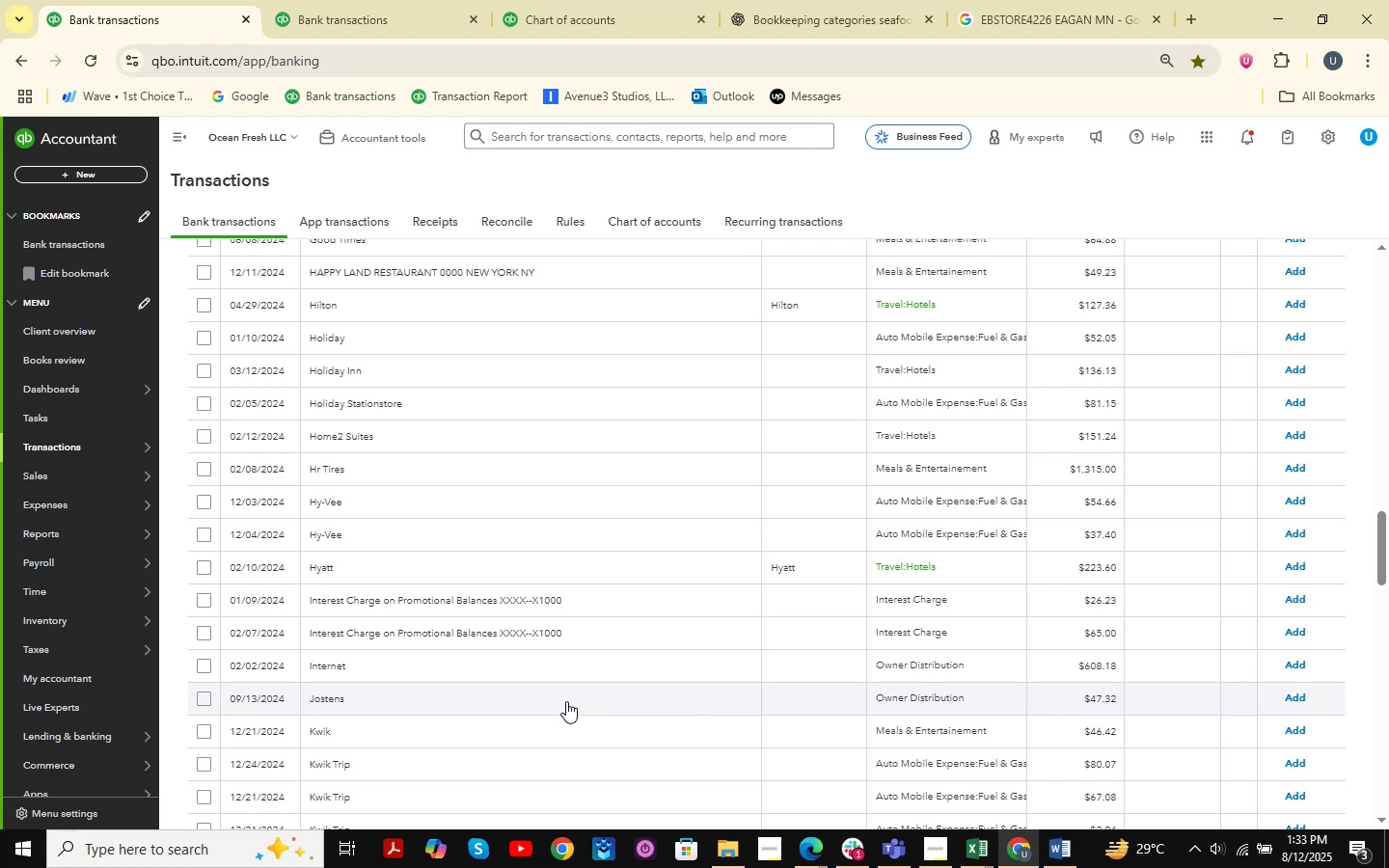 
wait(7.35)
 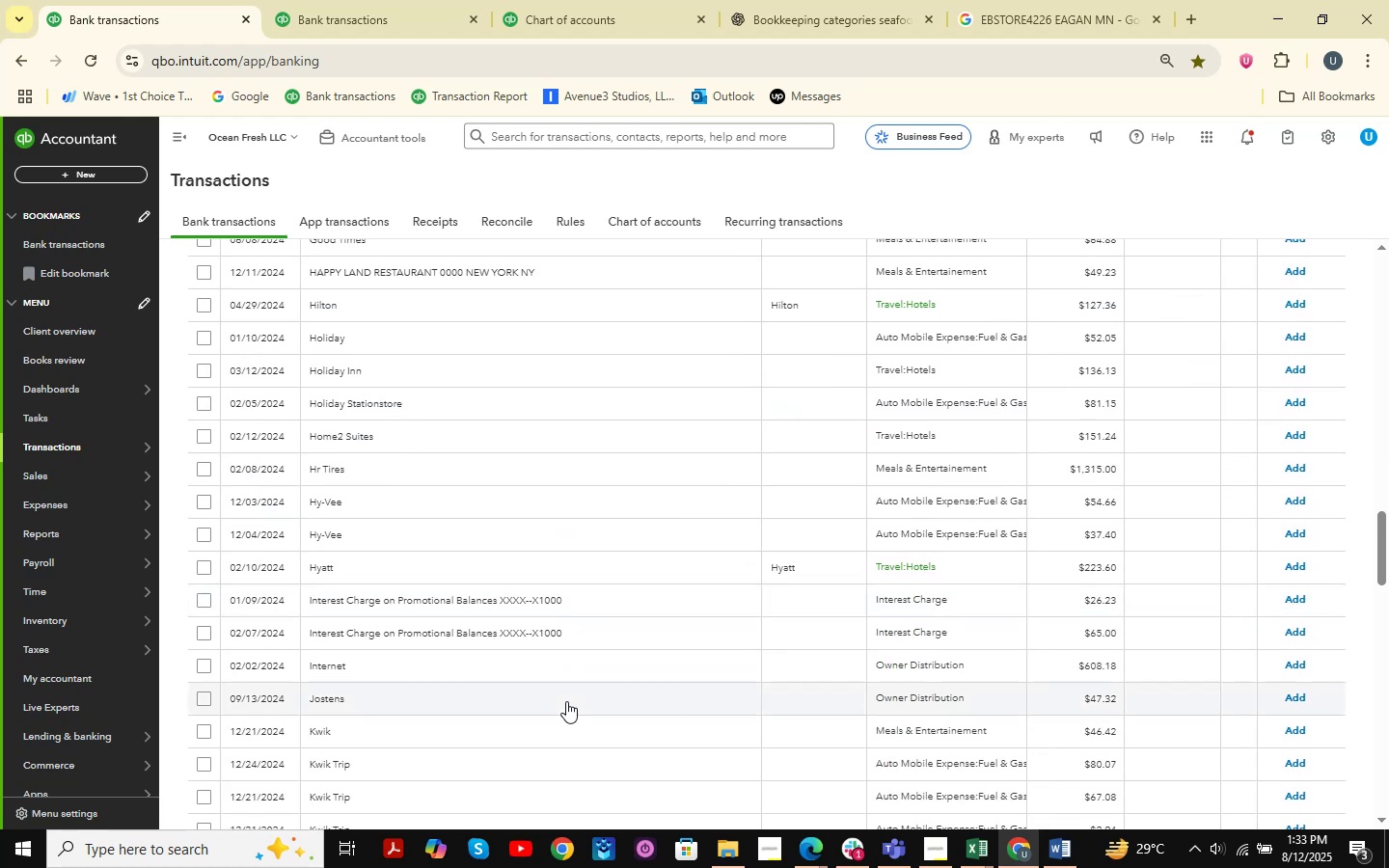 
scroll: coordinate [566, 701], scroll_direction: down, amount: 14.0
 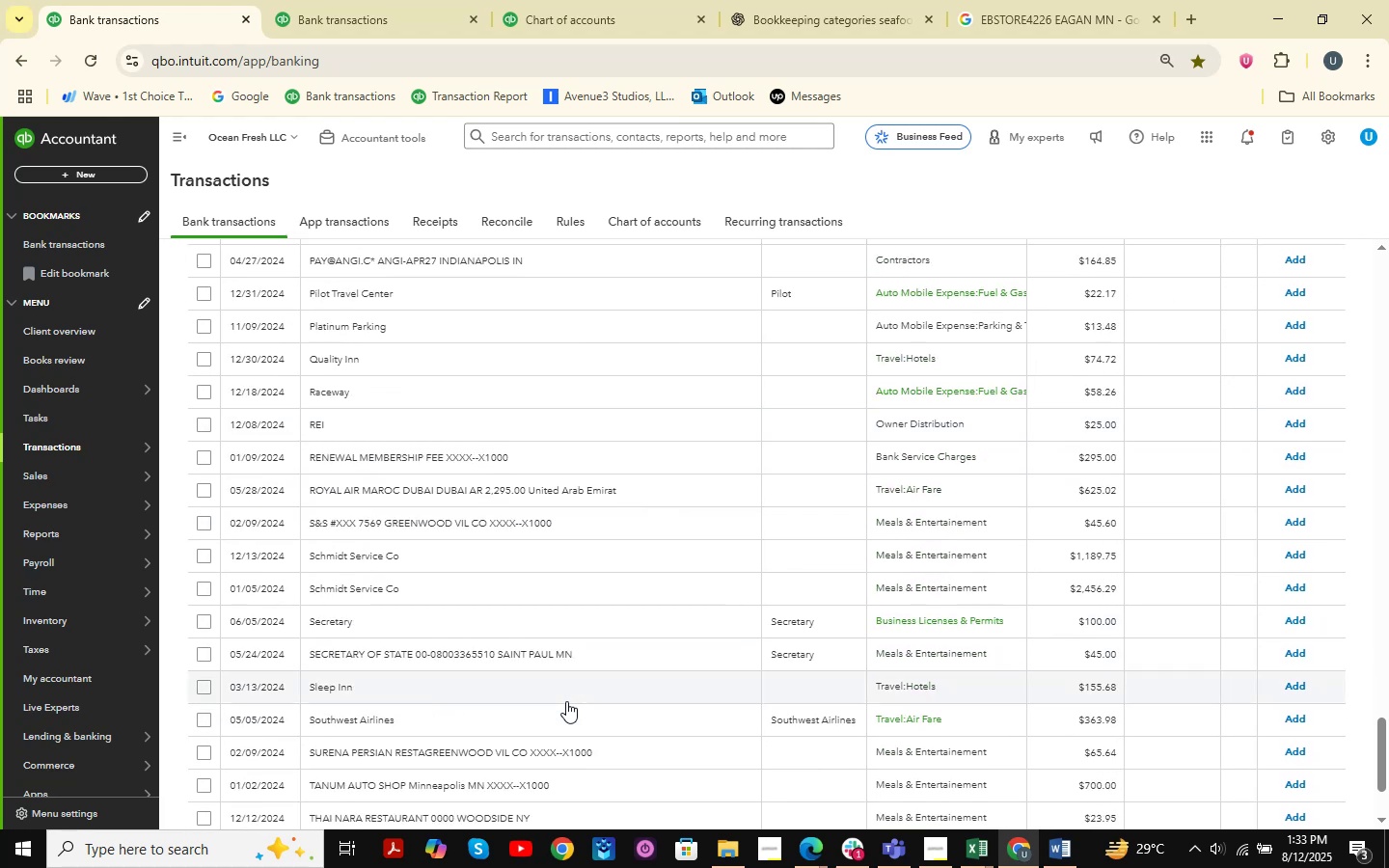 
scroll: coordinate [566, 701], scroll_direction: down, amount: 4.0
 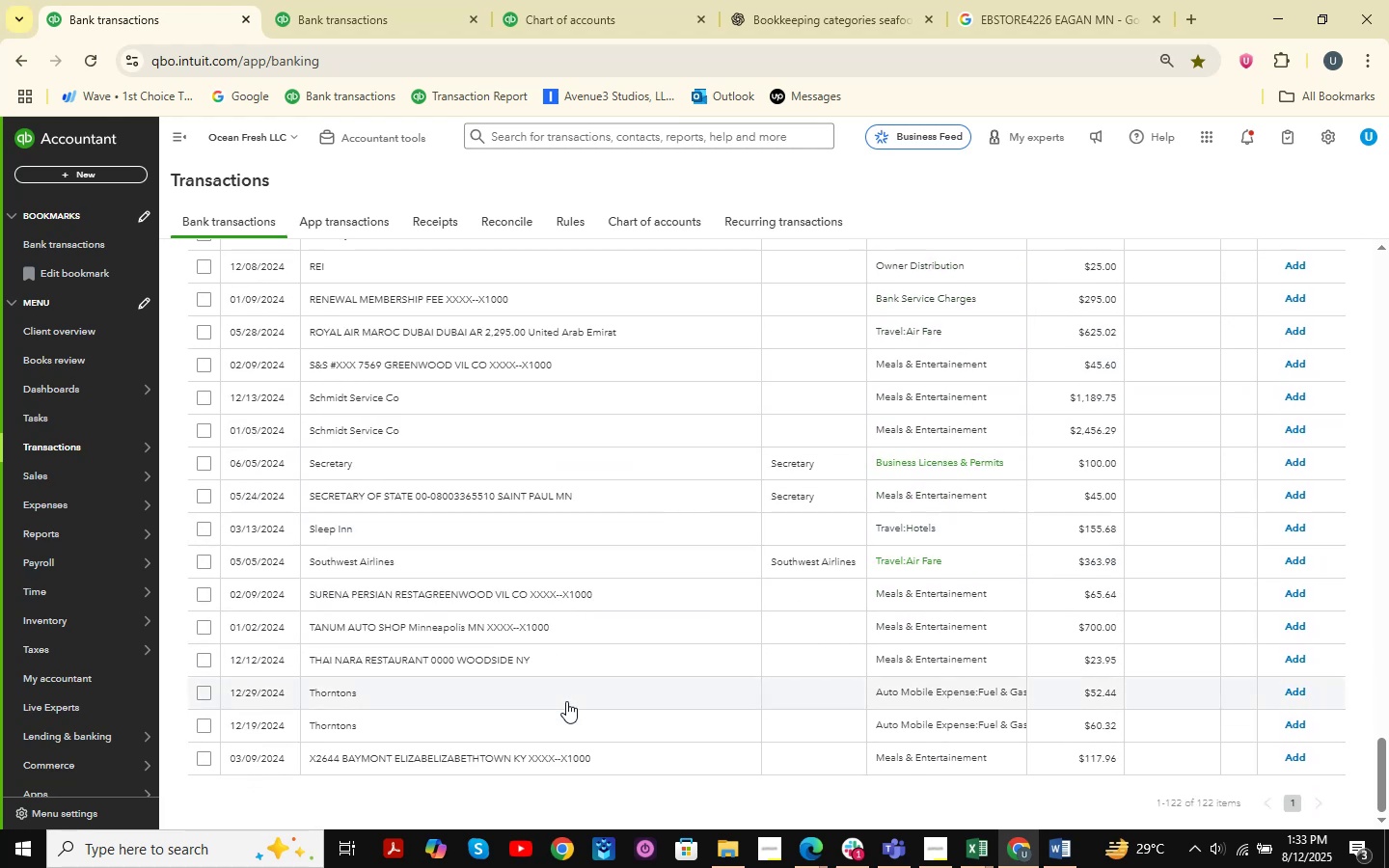 
scroll: coordinate [566, 701], scroll_direction: up, amount: 5.0
 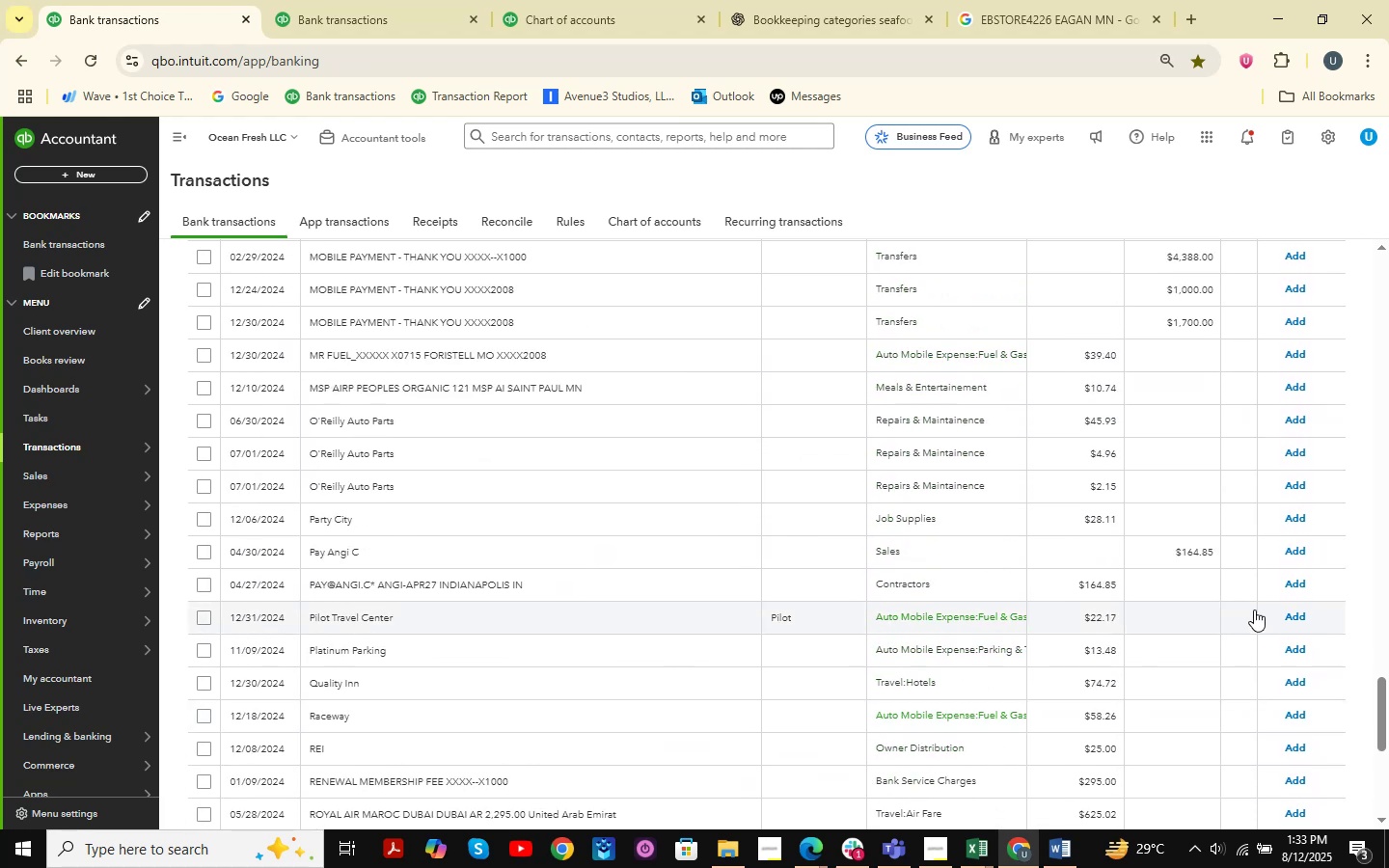 
left_click_drag(start_coordinate=[1378, 719], to_coordinate=[1381, 259])
 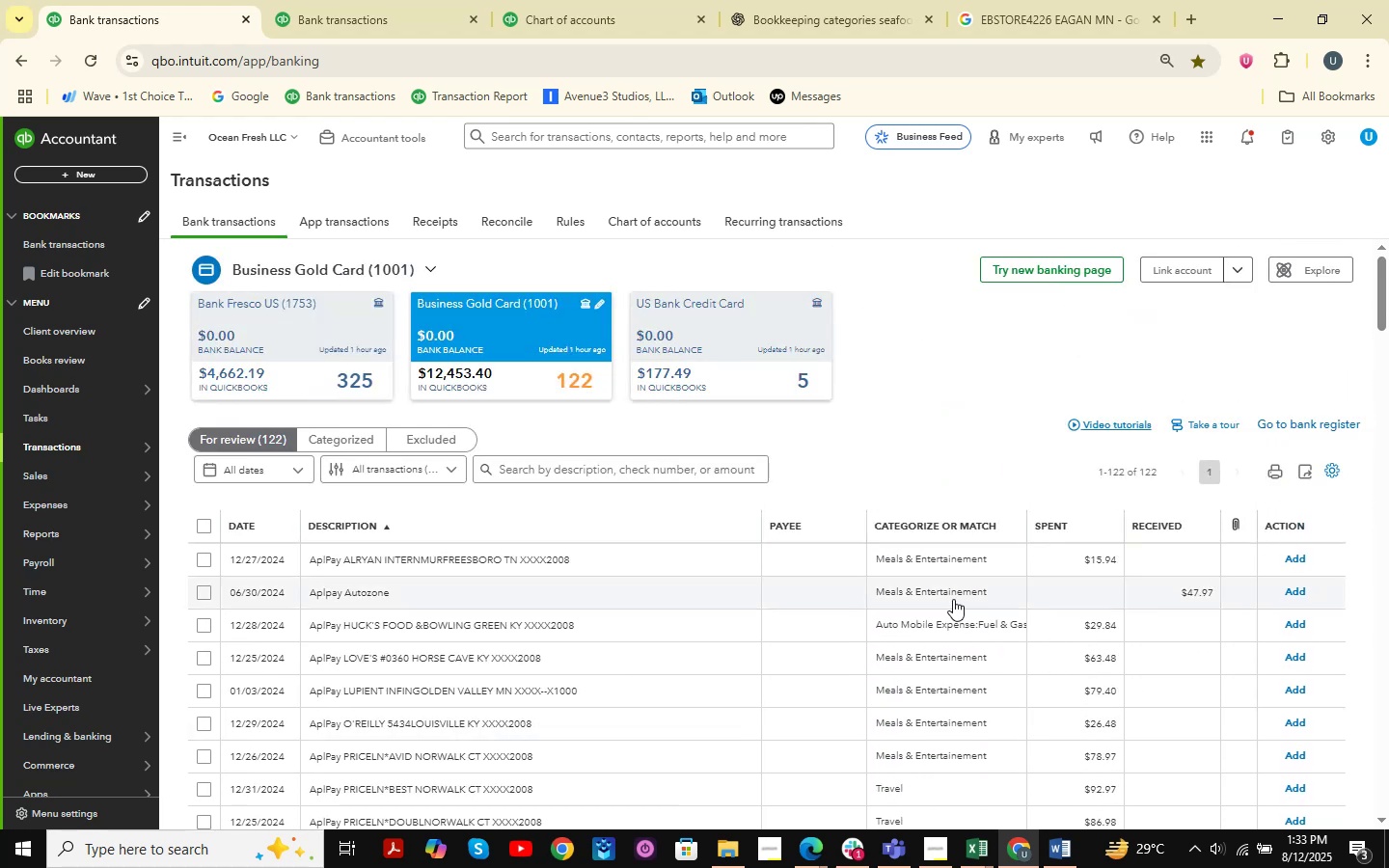 
wait(13.27)
 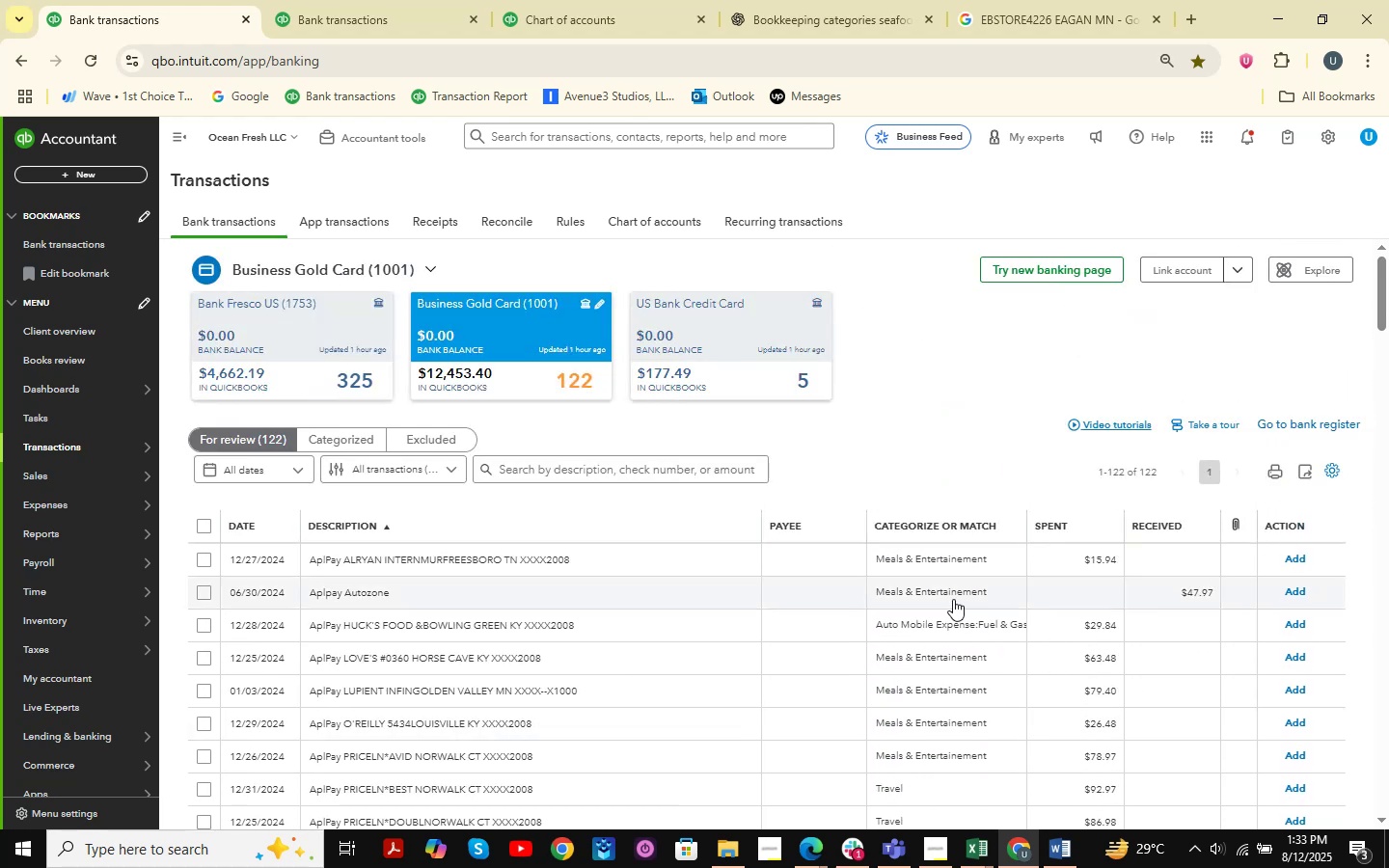 
scroll: coordinate [833, 619], scroll_direction: down, amount: 6.0
 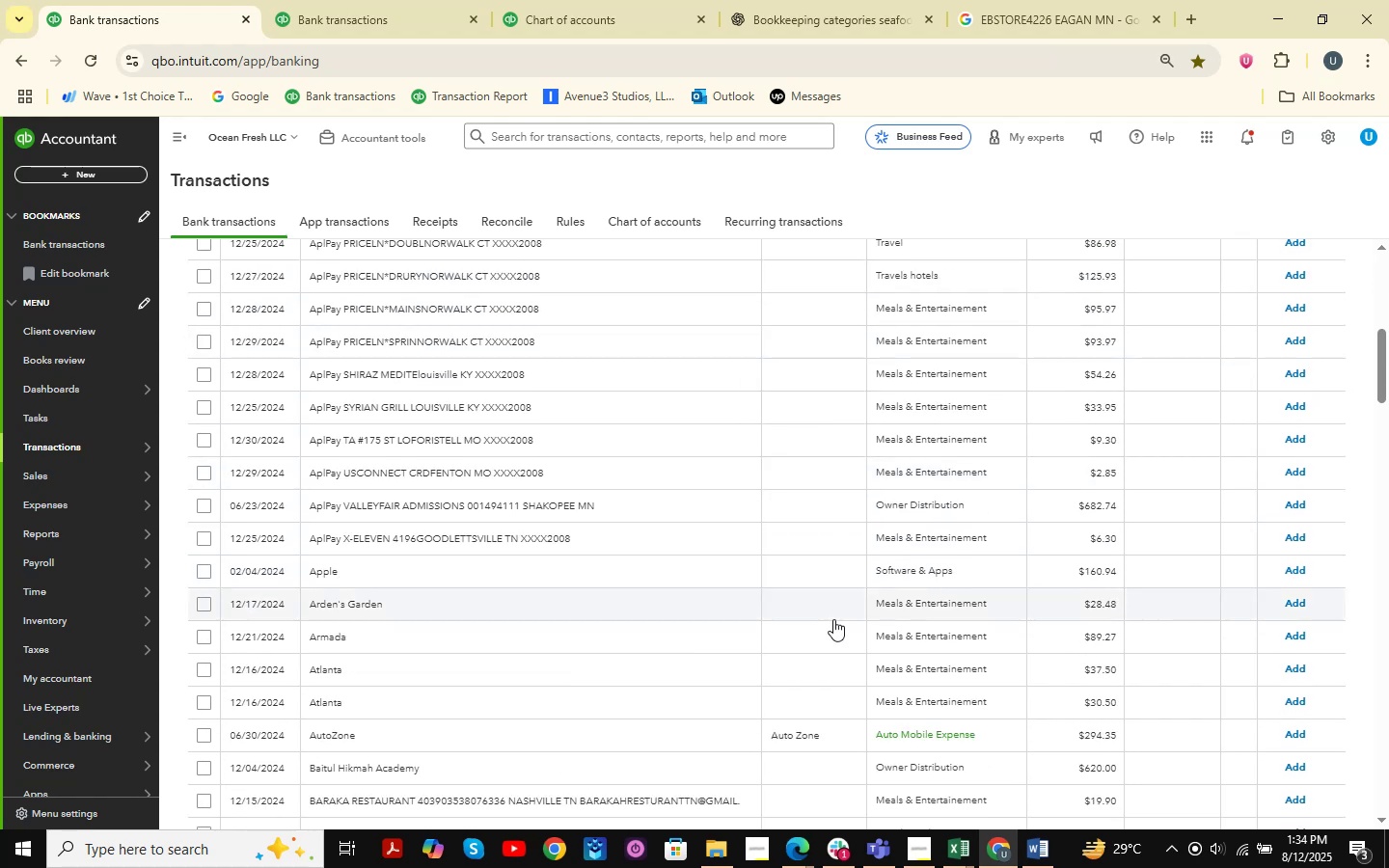 
scroll: coordinate [732, 614], scroll_direction: none, amount: 0.0
 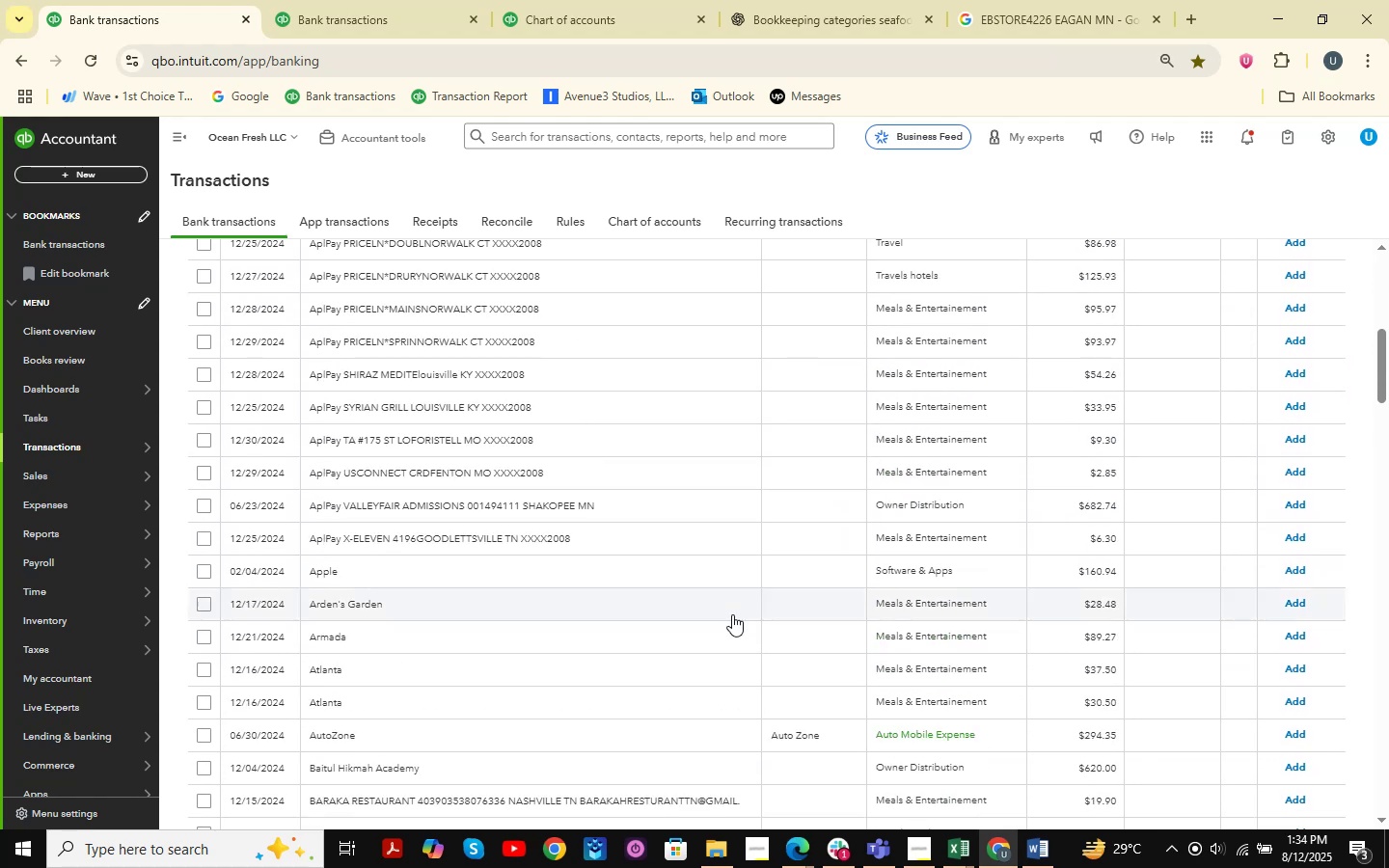 
scroll: coordinate [732, 614], scroll_direction: up, amount: 4.0
 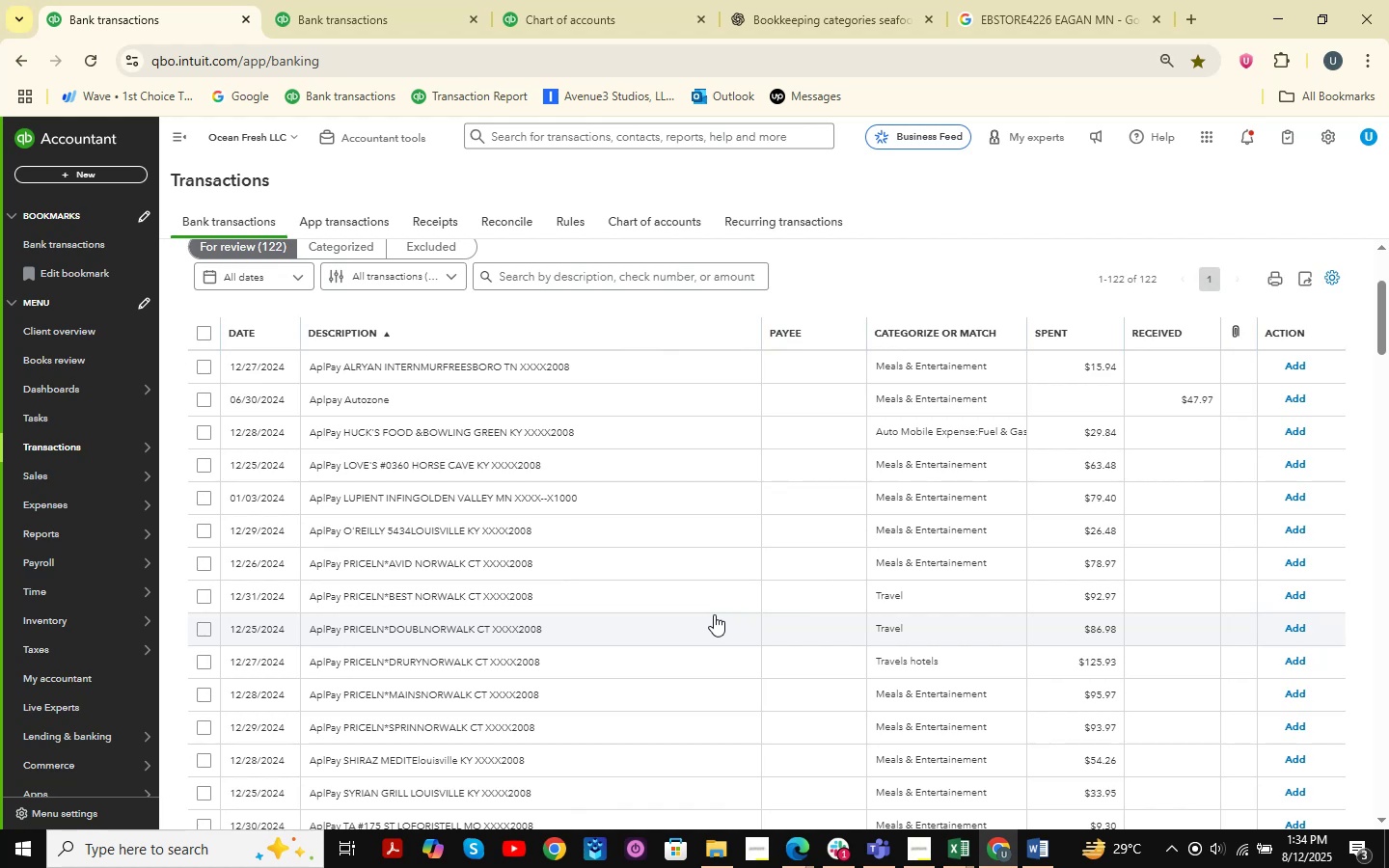 
left_click([464, 562])
 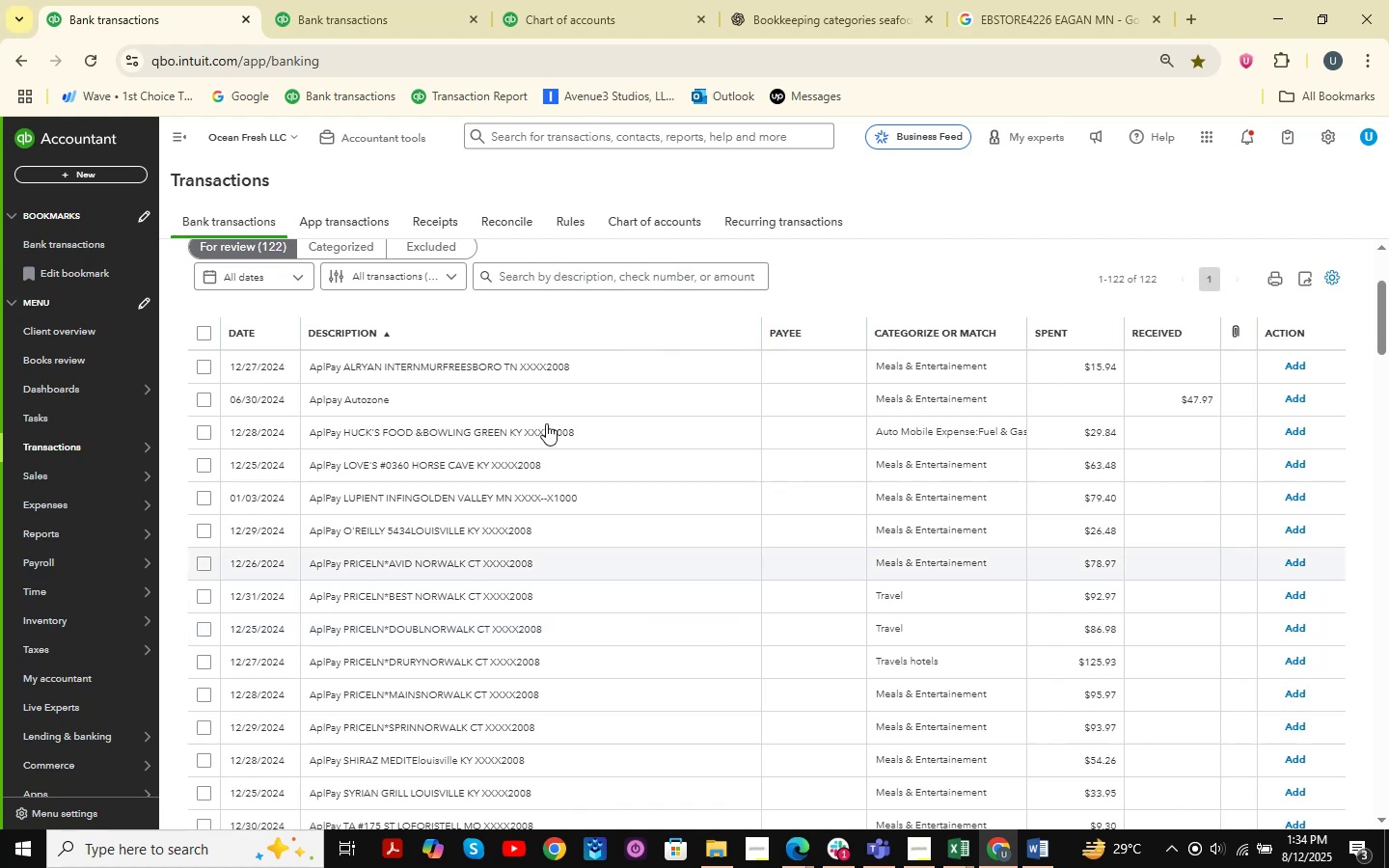 
scroll: coordinate [553, 404], scroll_direction: down, amount: 2.0
 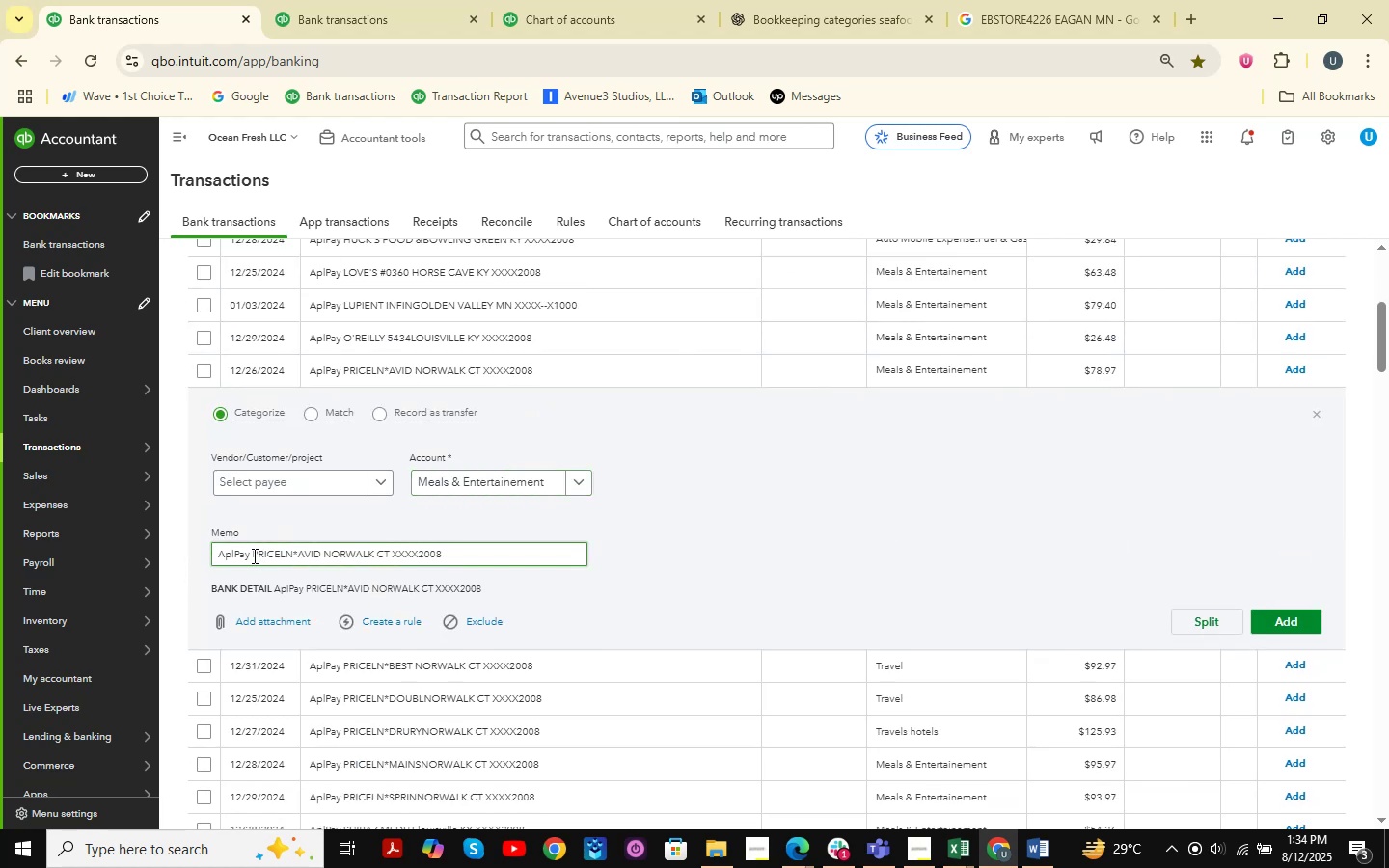 
left_click_drag(start_coordinate=[250, 556], to_coordinate=[441, 556])
 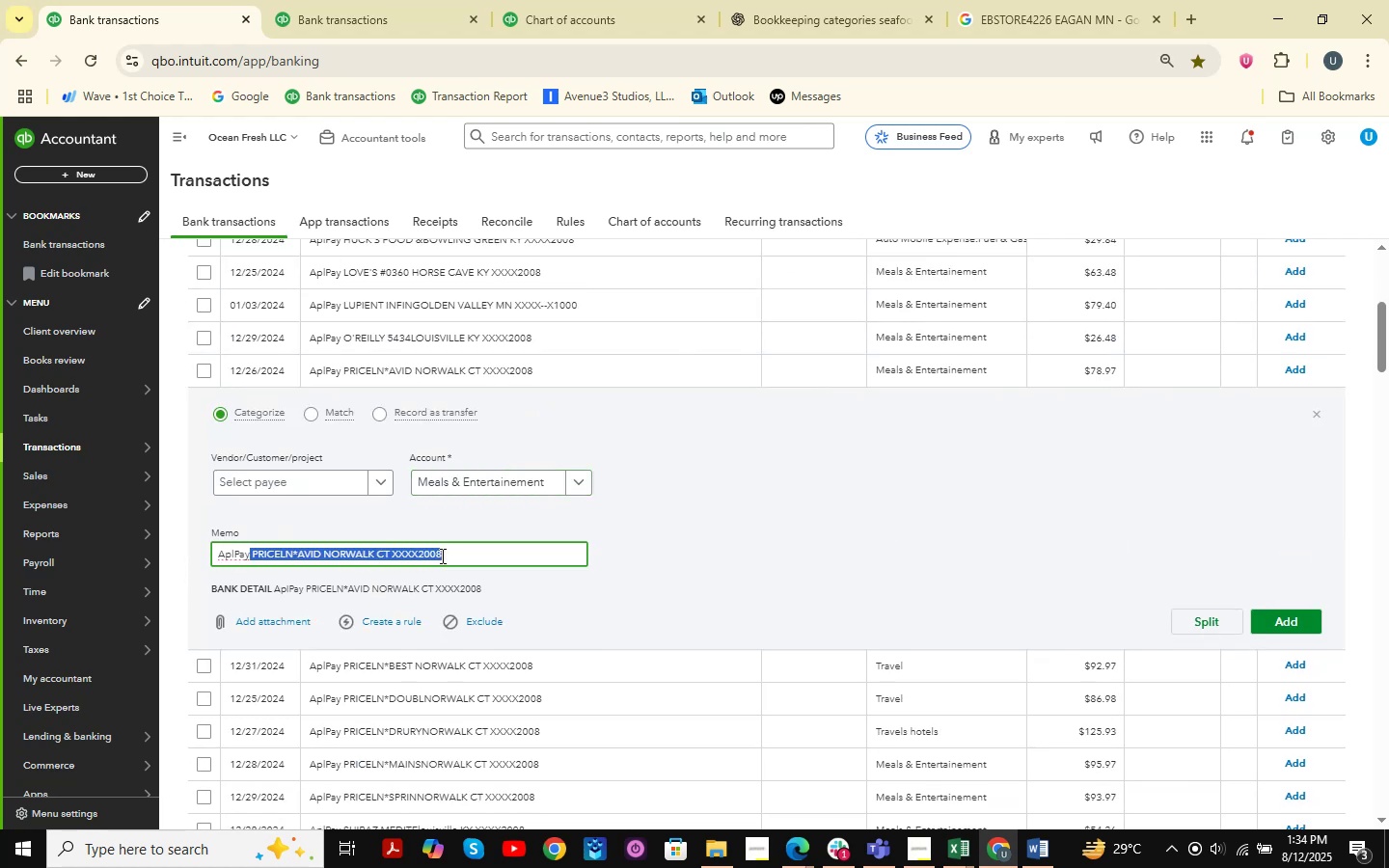 
key(Control+C)
 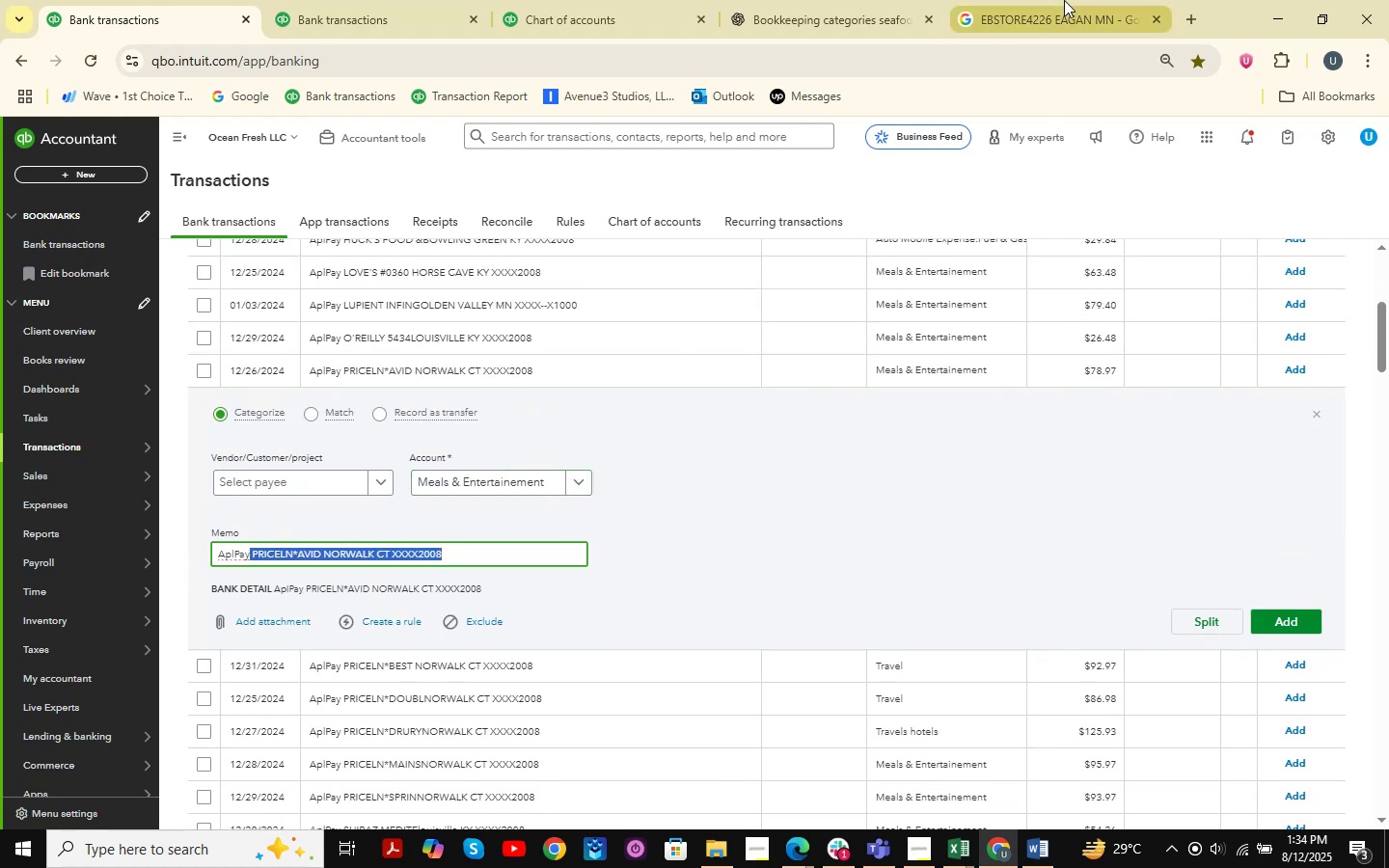 
left_click([1064, 0])
 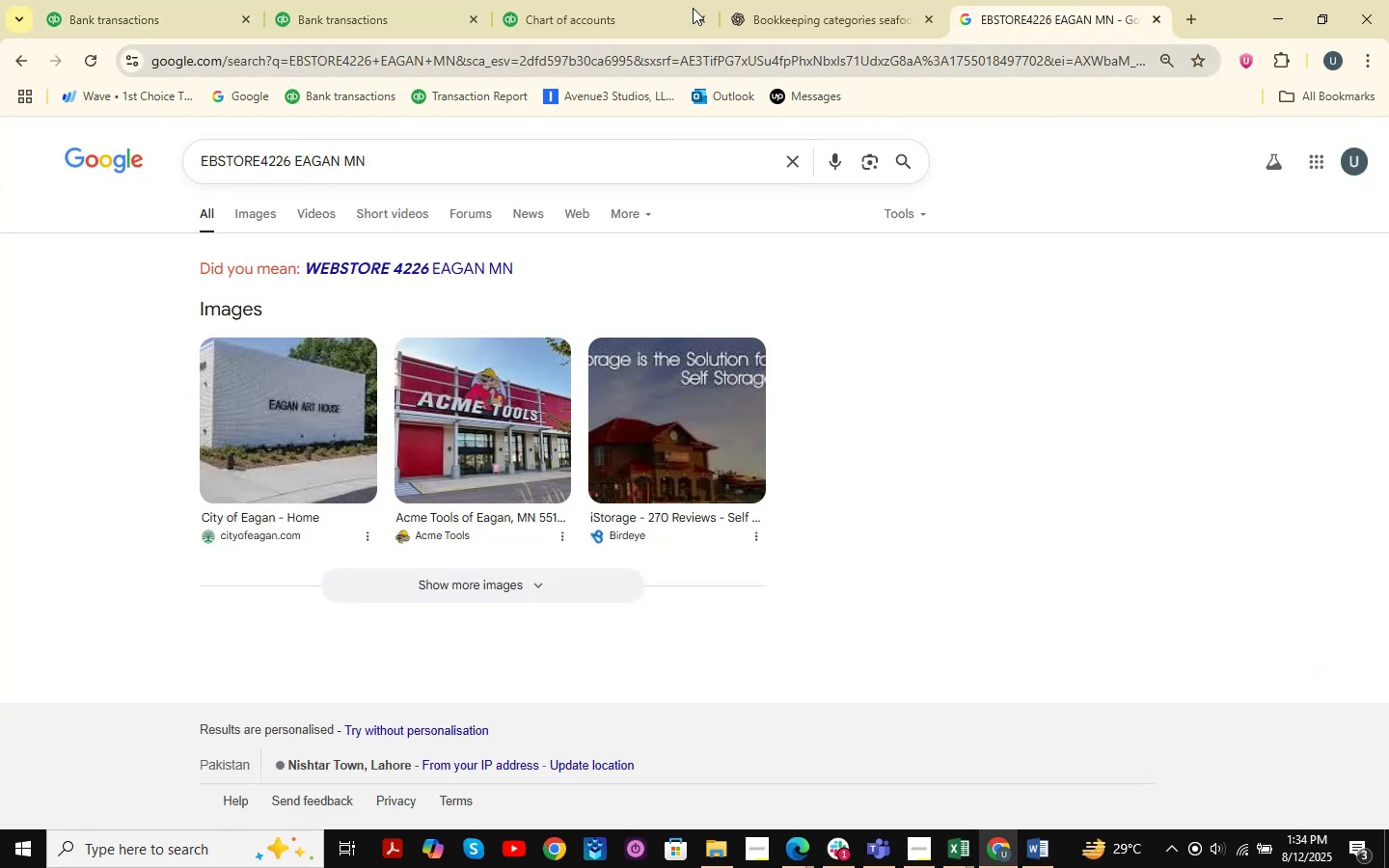 
left_click([695, 0])
 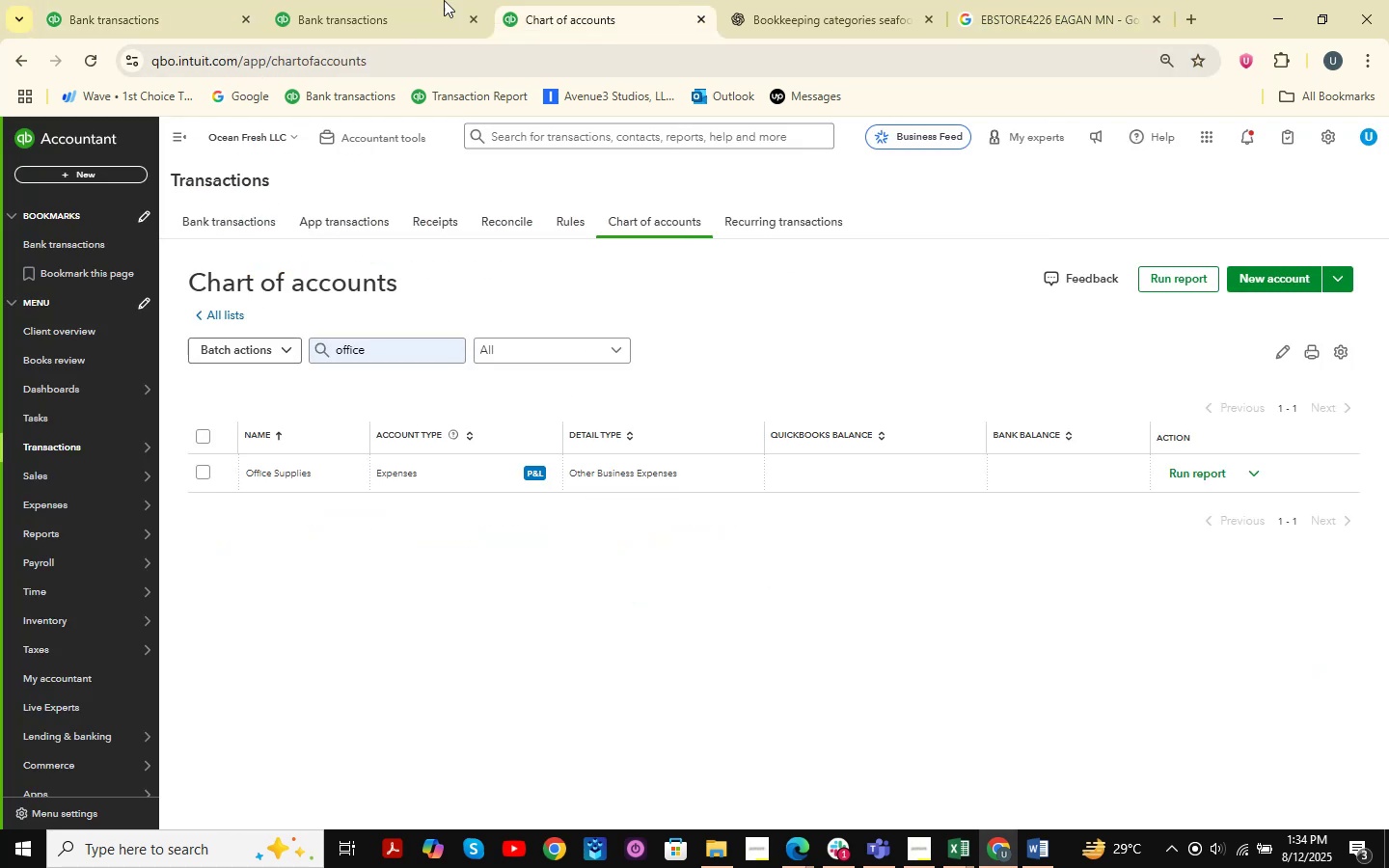 
left_click([405, 0])
 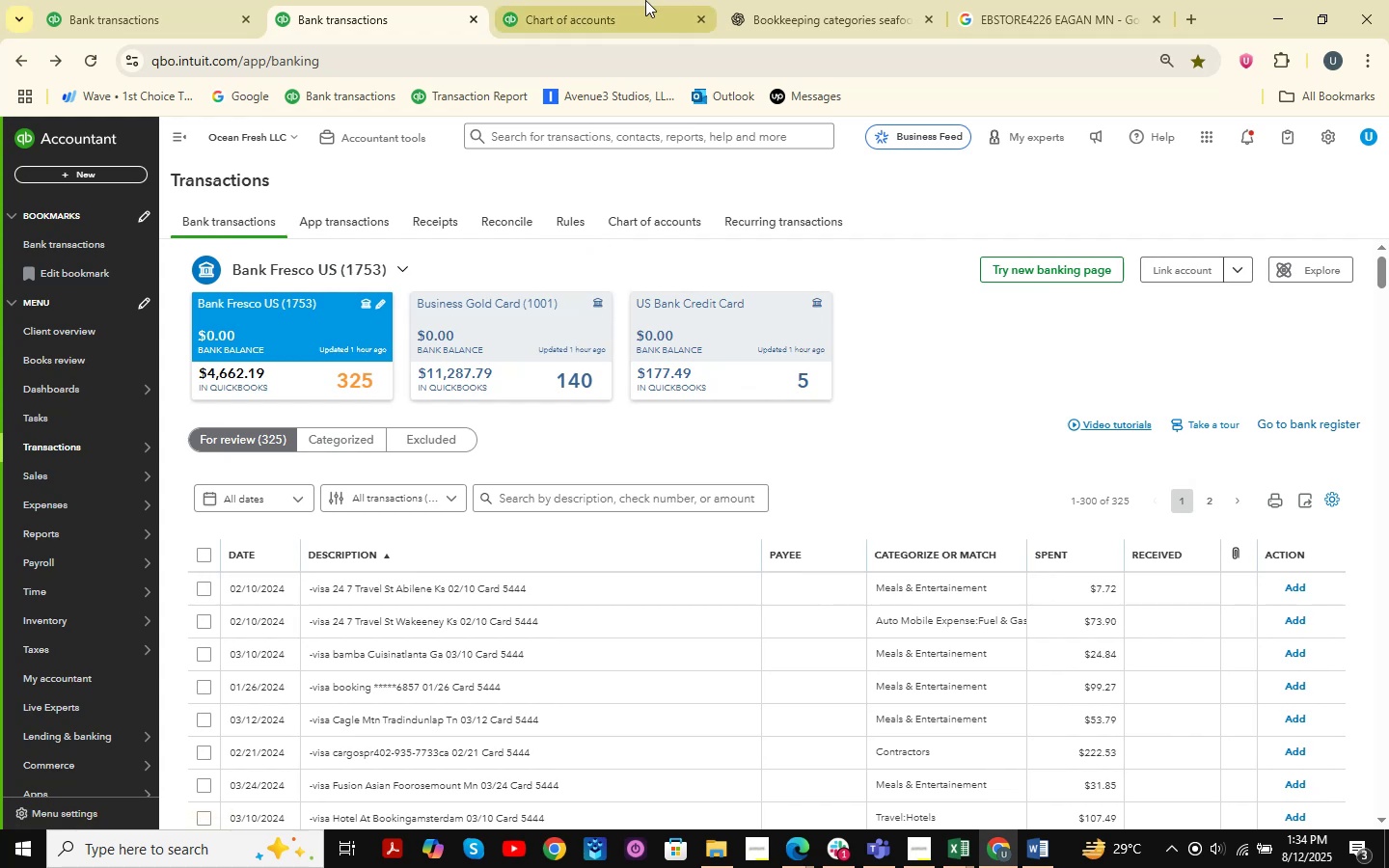 
double_click([840, 0])
 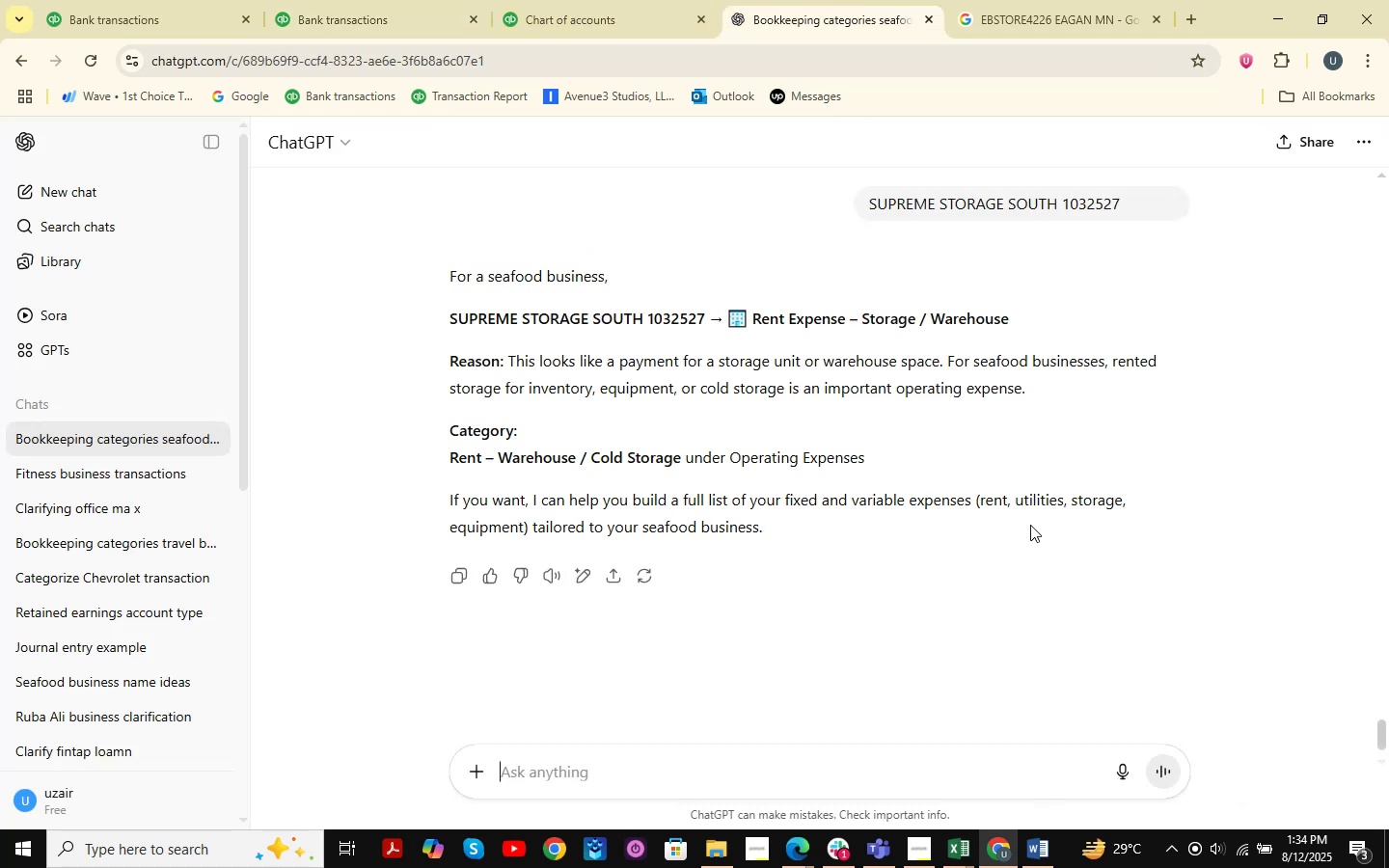 
key(Control+ControlLeft)
 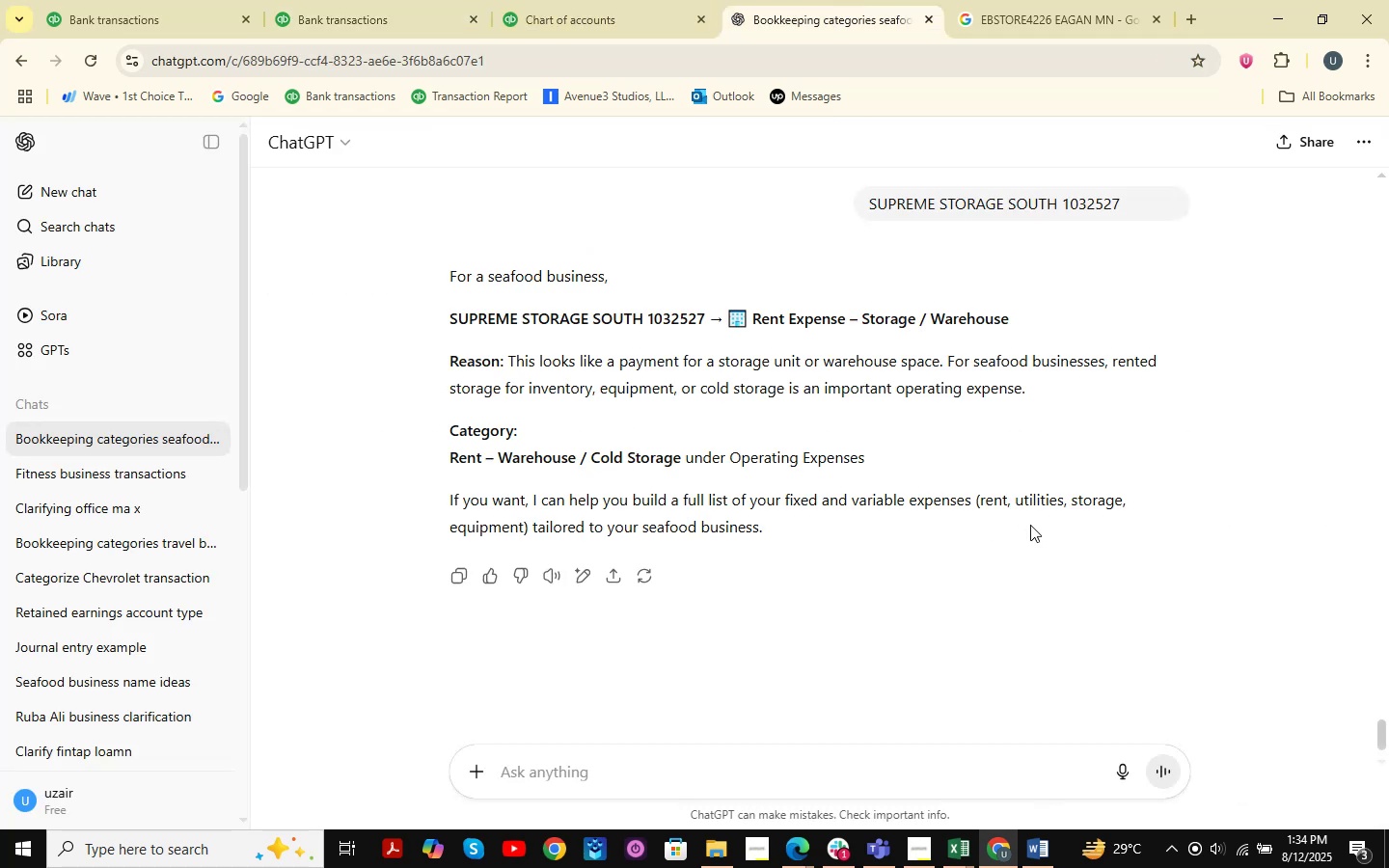 
key(Control+V)
 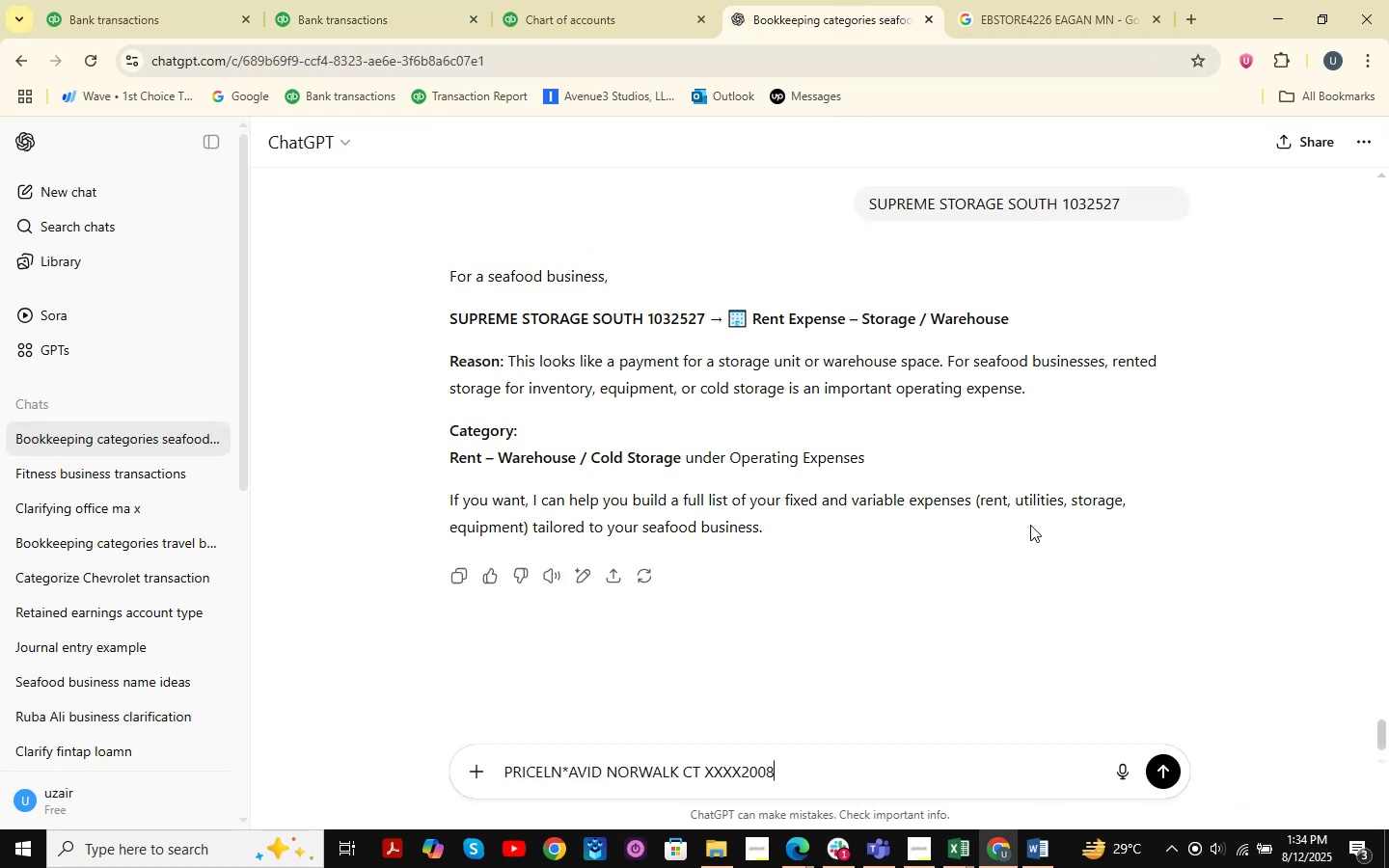 
key(NumpadEnter)
 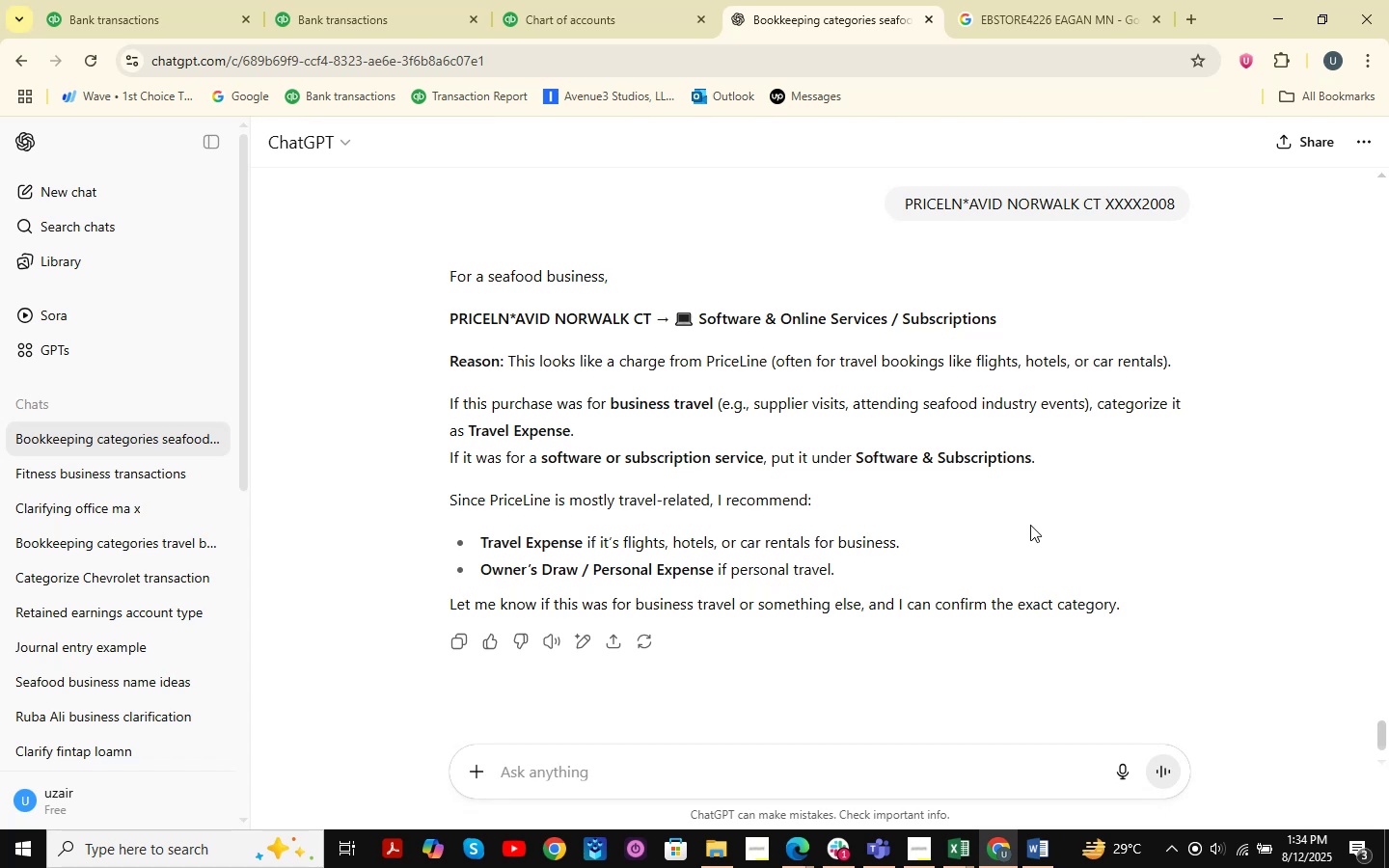 
wait(27.35)
 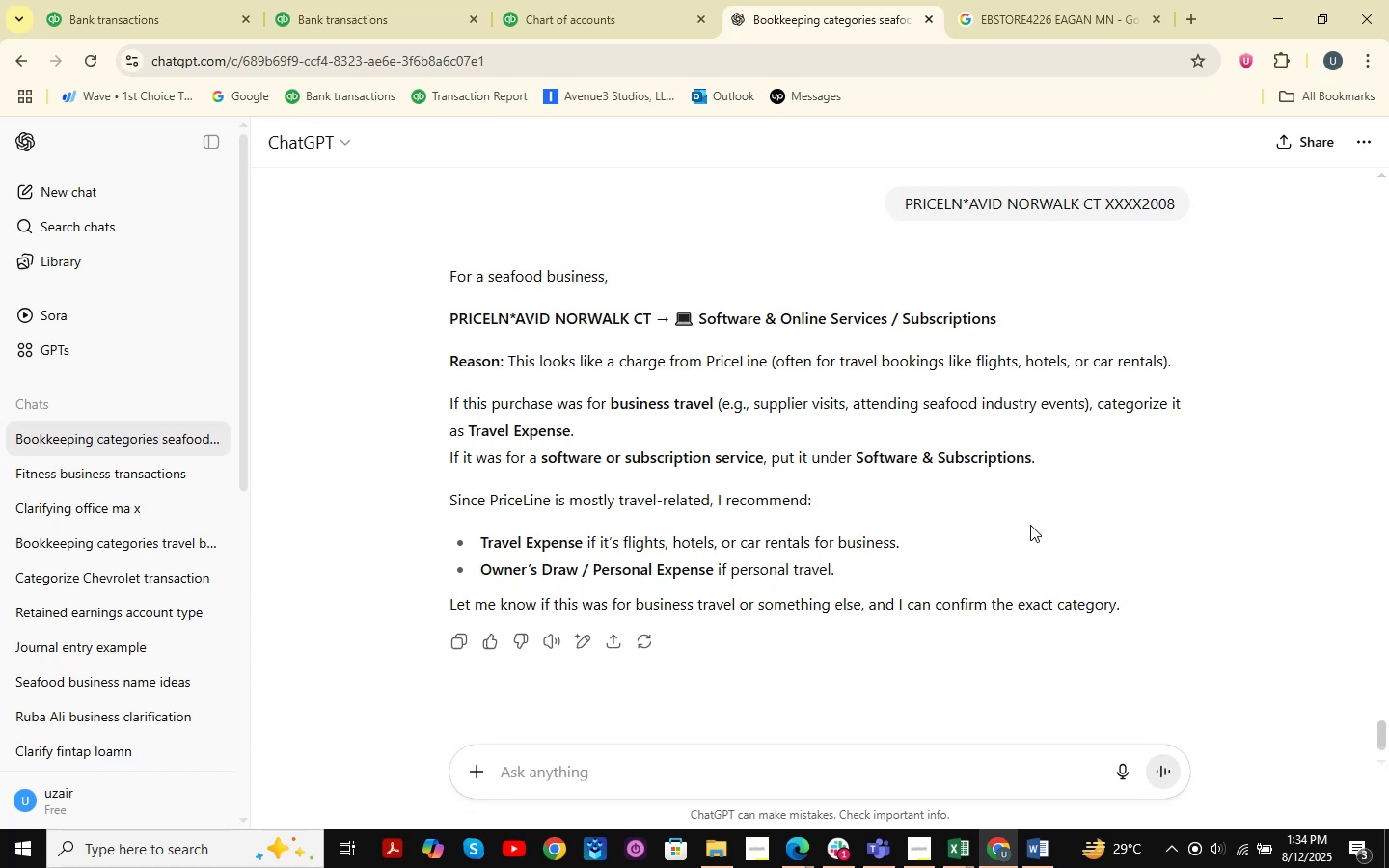 
left_click([1066, 776])
 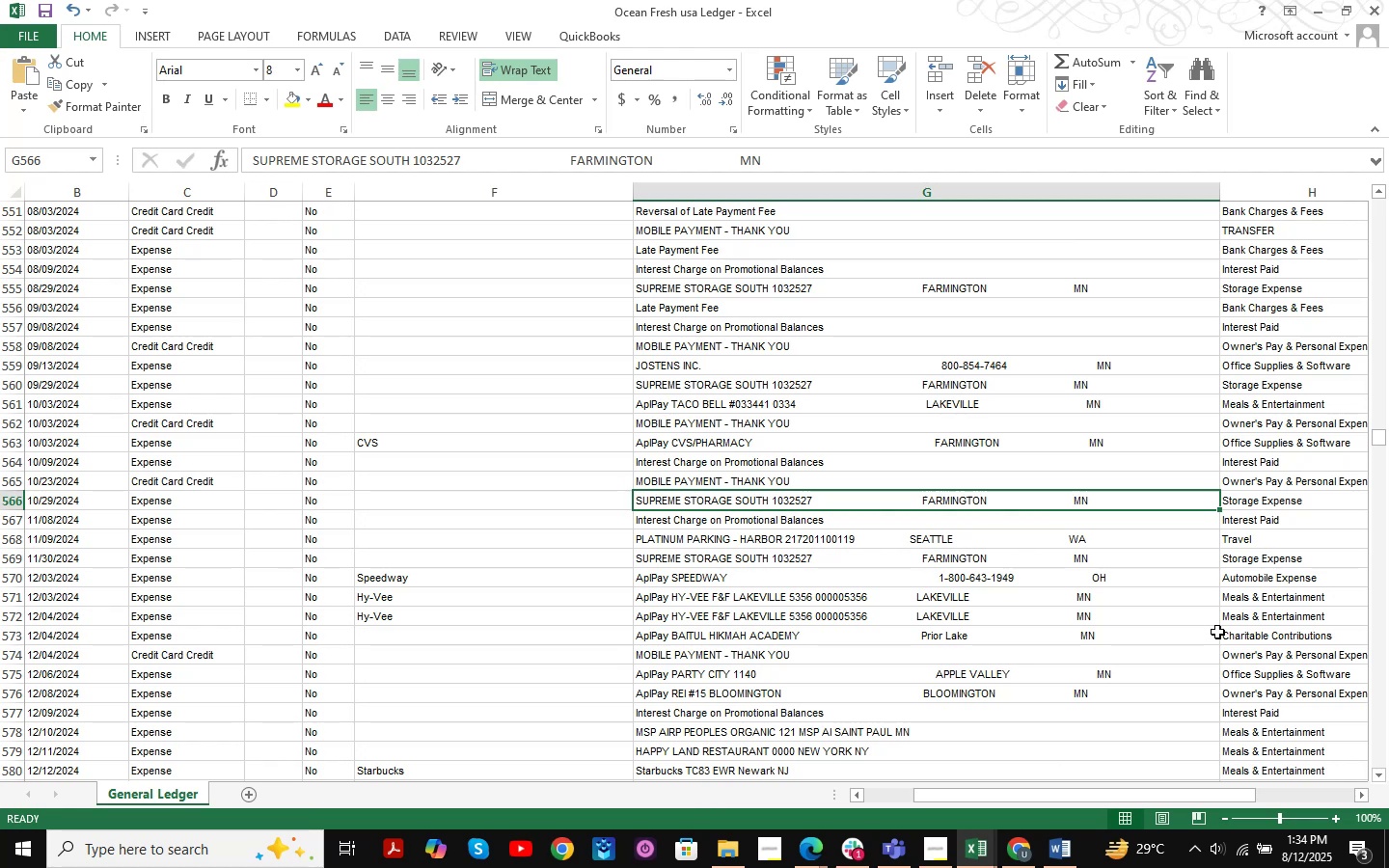 
key(Control+F)
 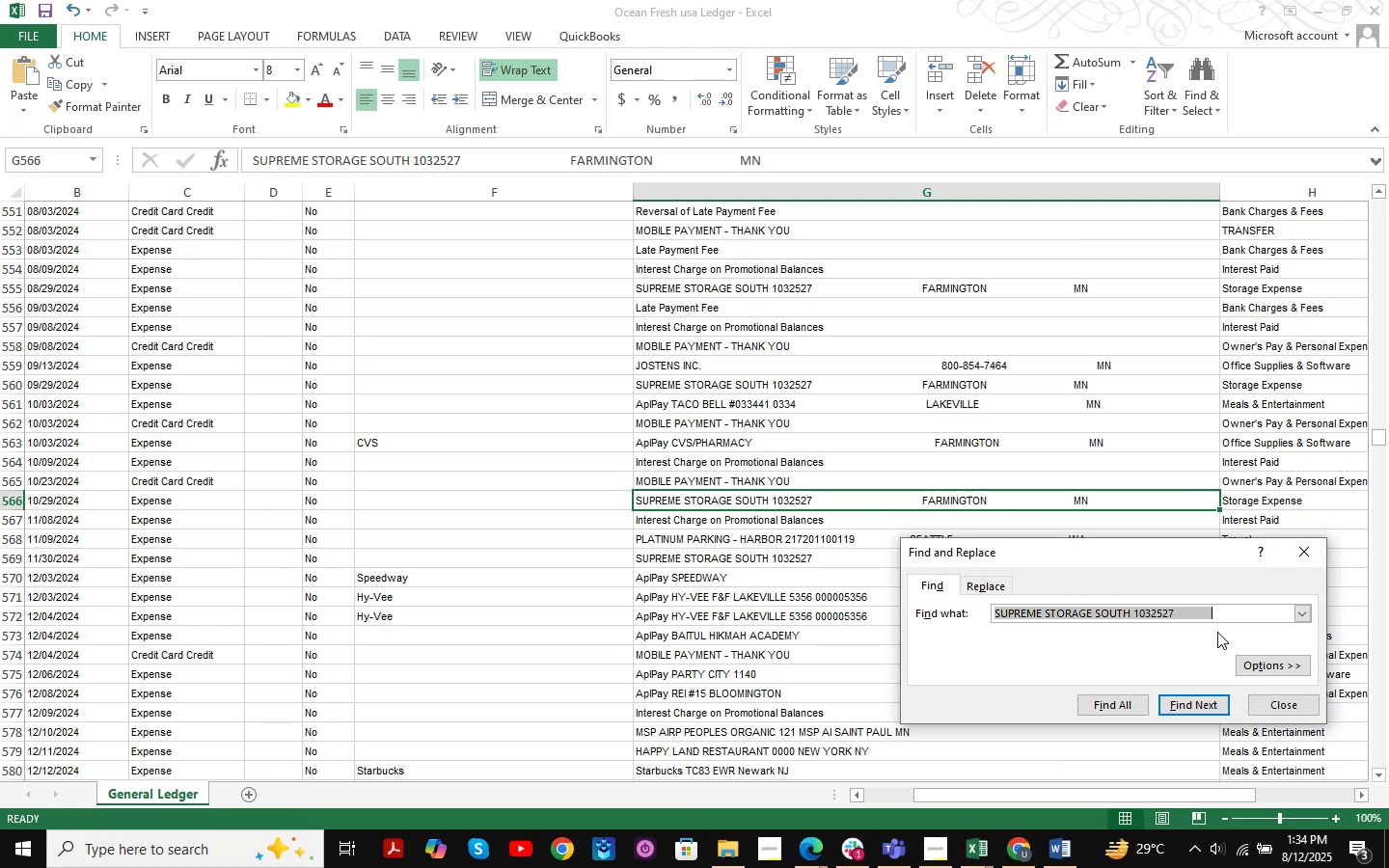 
key(Control+ControlLeft)
 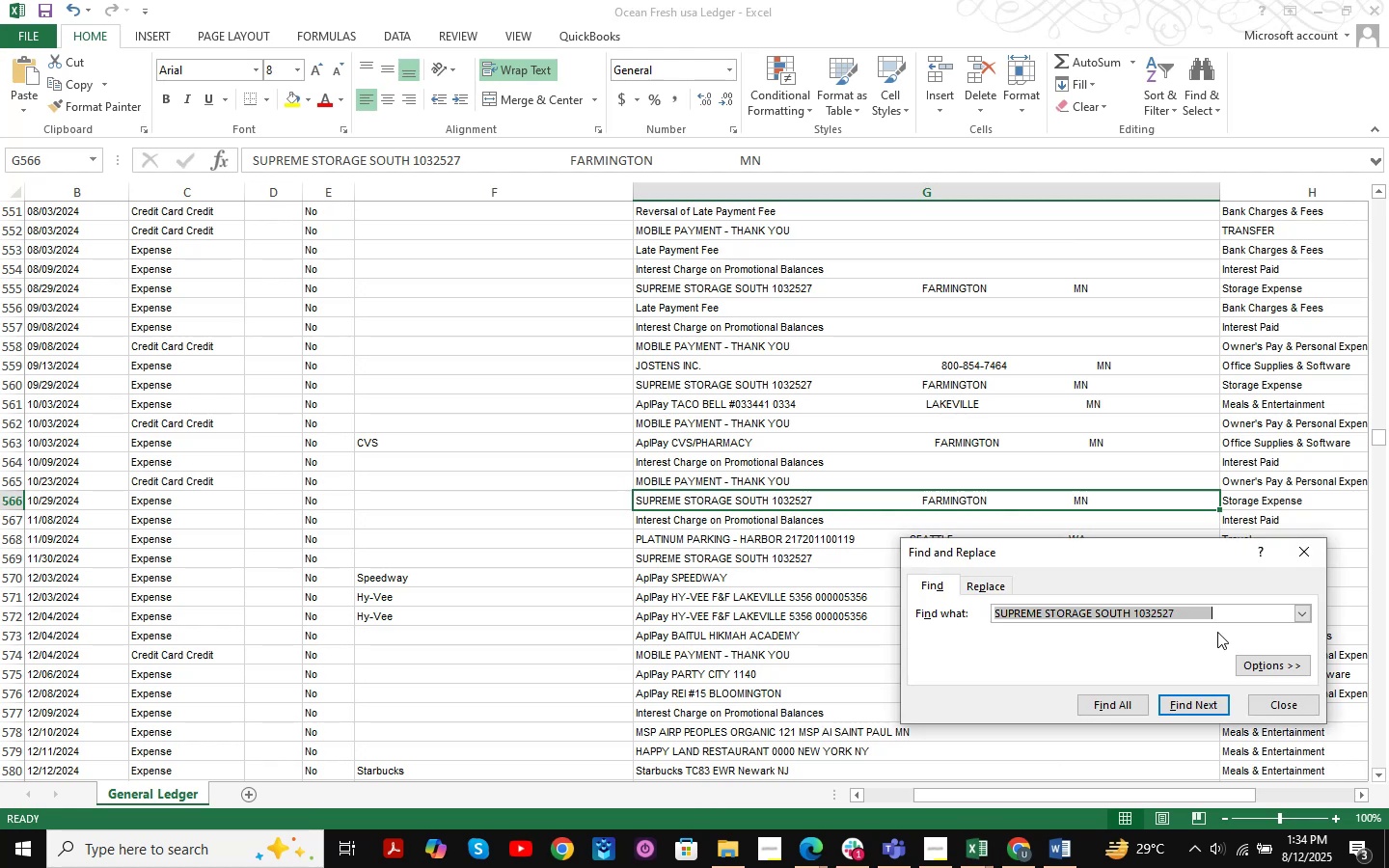 
key(Control+V)
 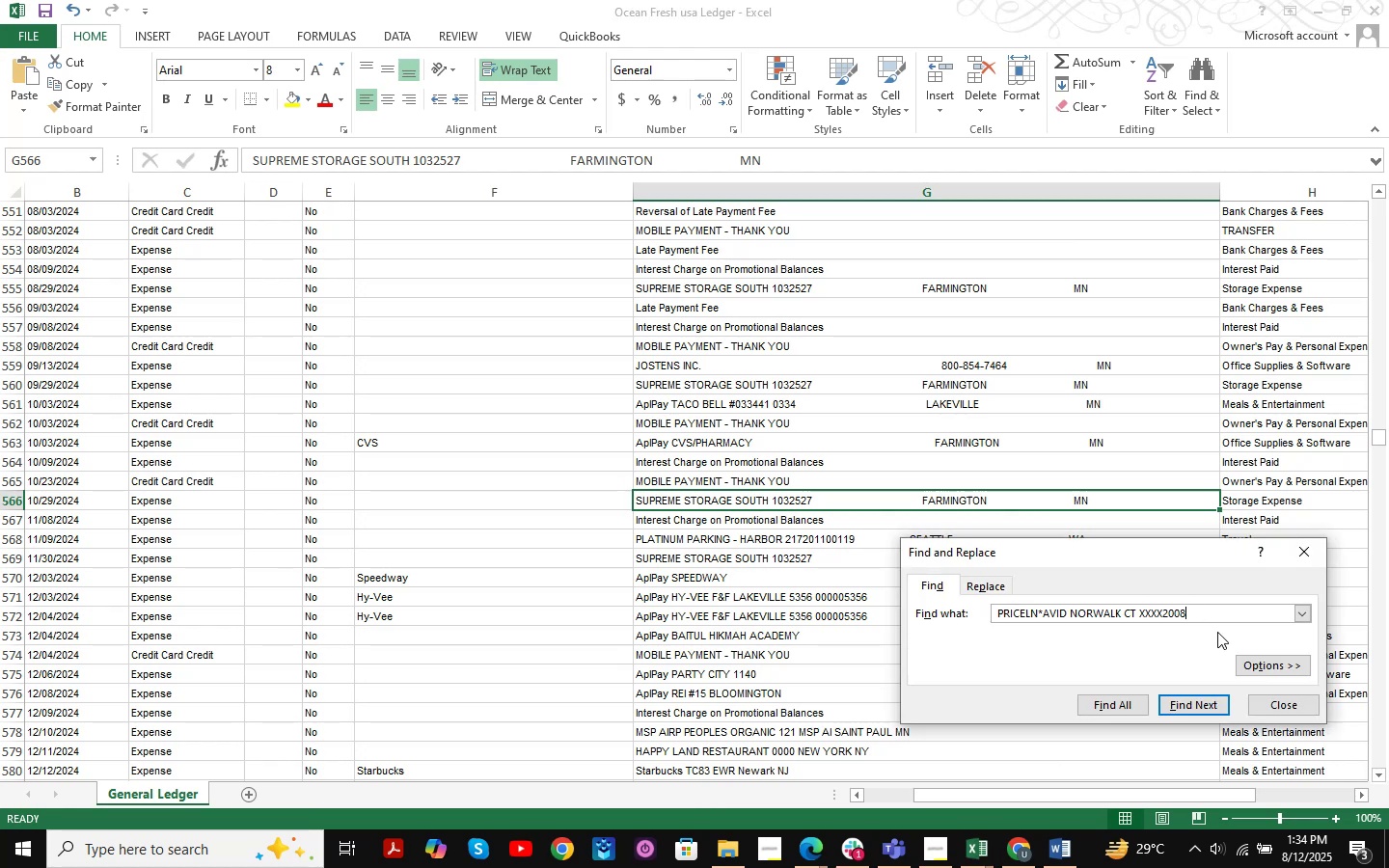 
key(NumpadEnter)
 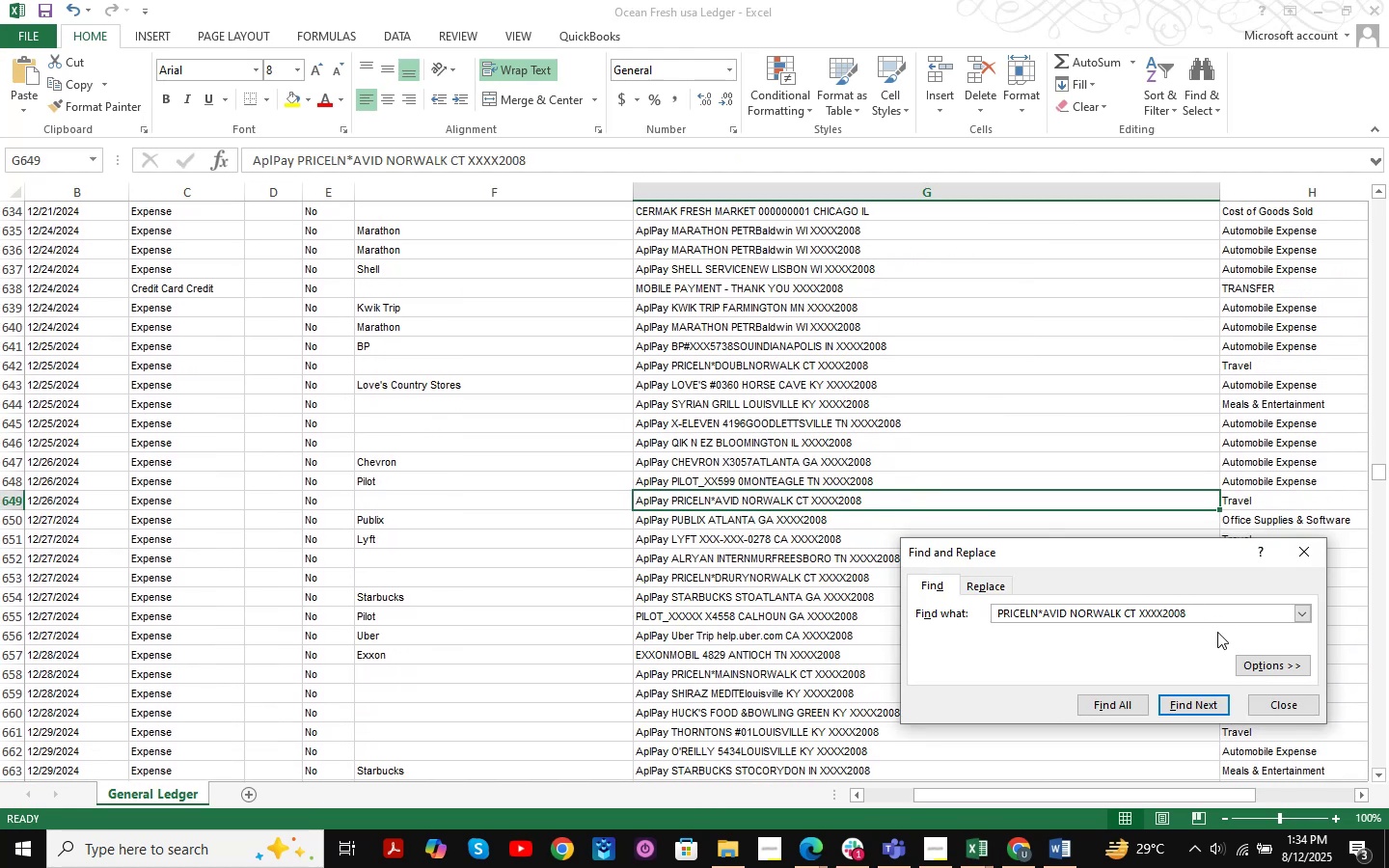 
key(NumpadEnter)
 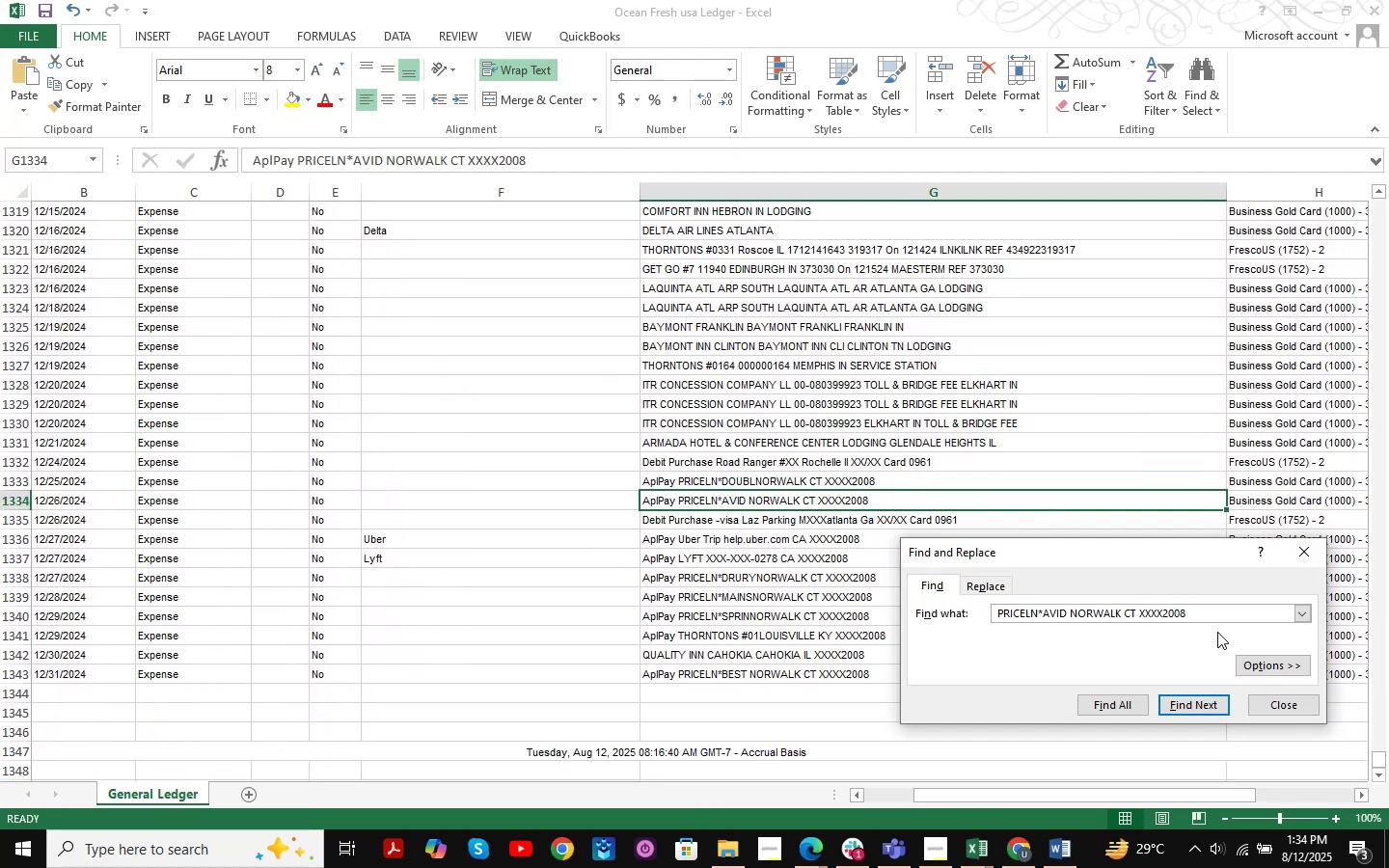 
key(NumpadEnter)
 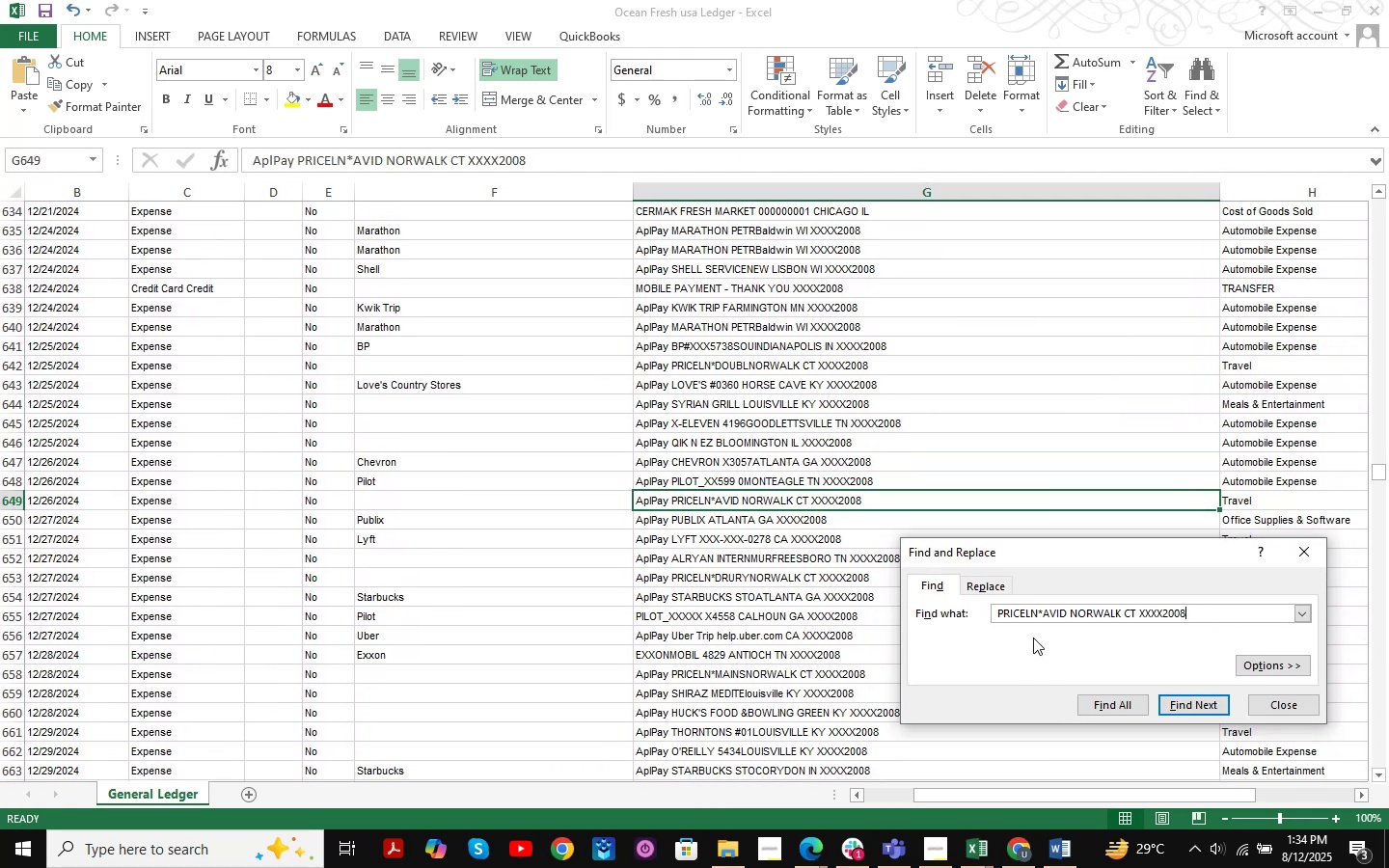 
key(Backspace)
 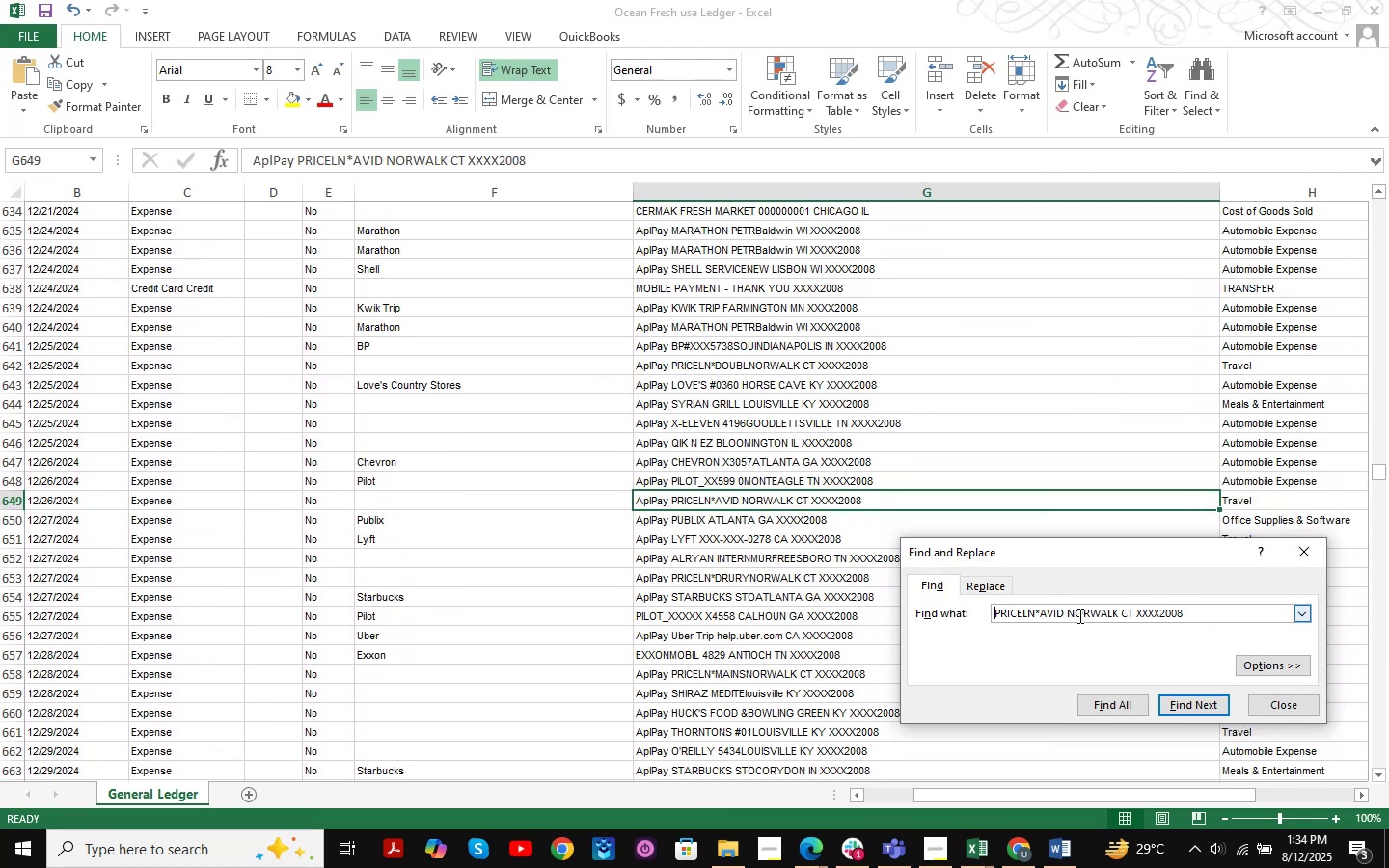 
key(Backspace)
 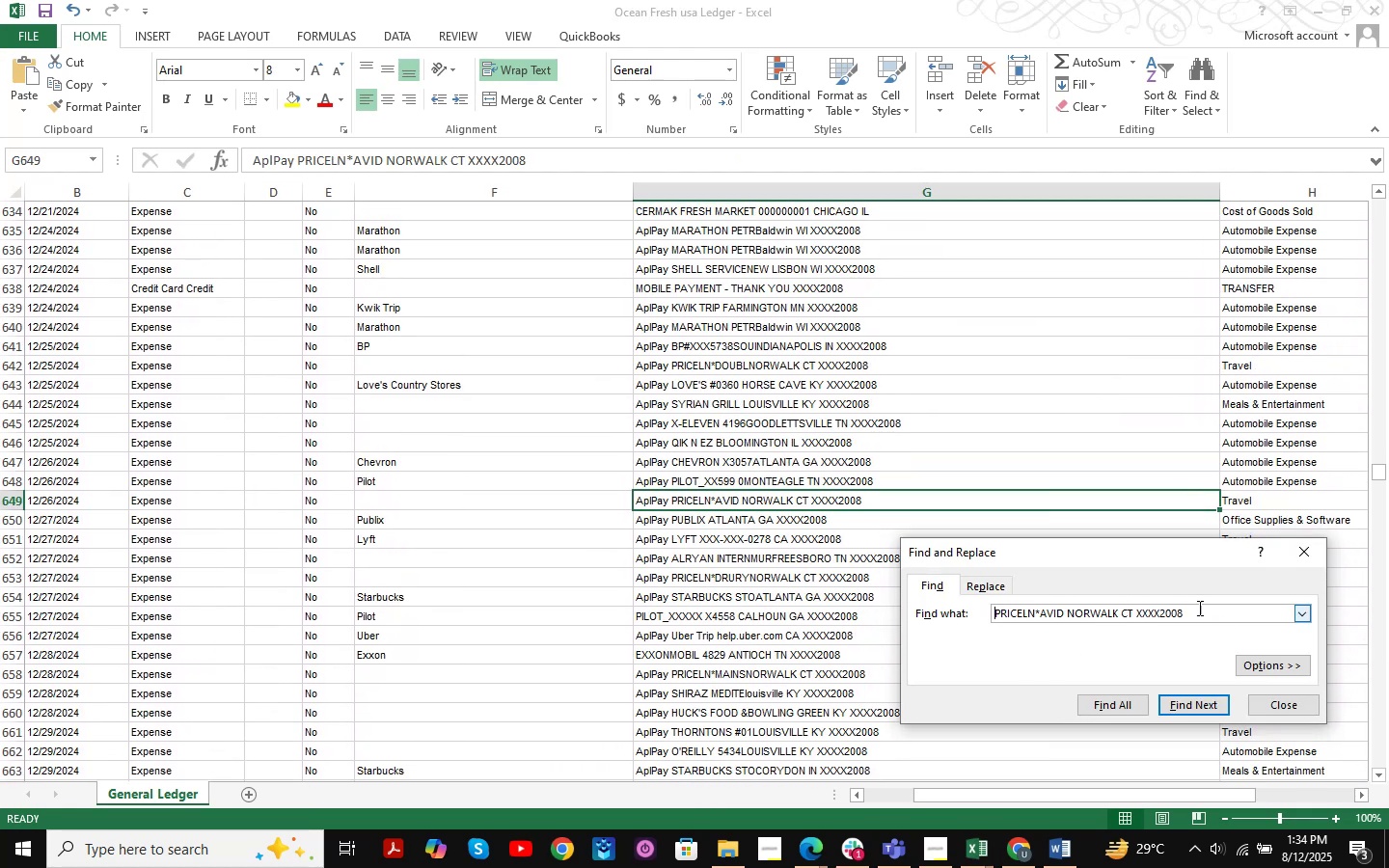 
left_click_drag(start_coordinate=[1199, 609], to_coordinate=[1039, 614])
 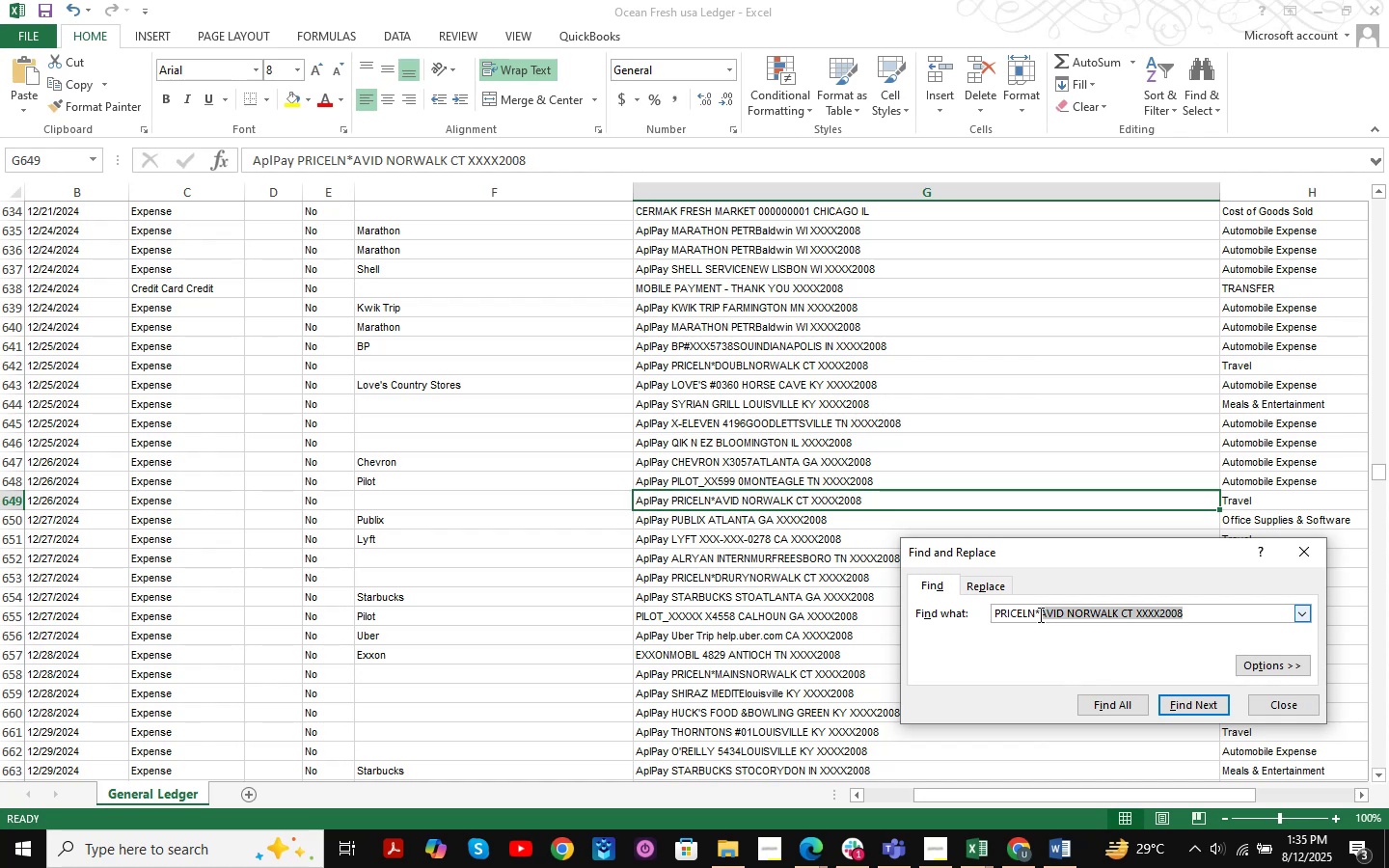 
key(Backspace)
 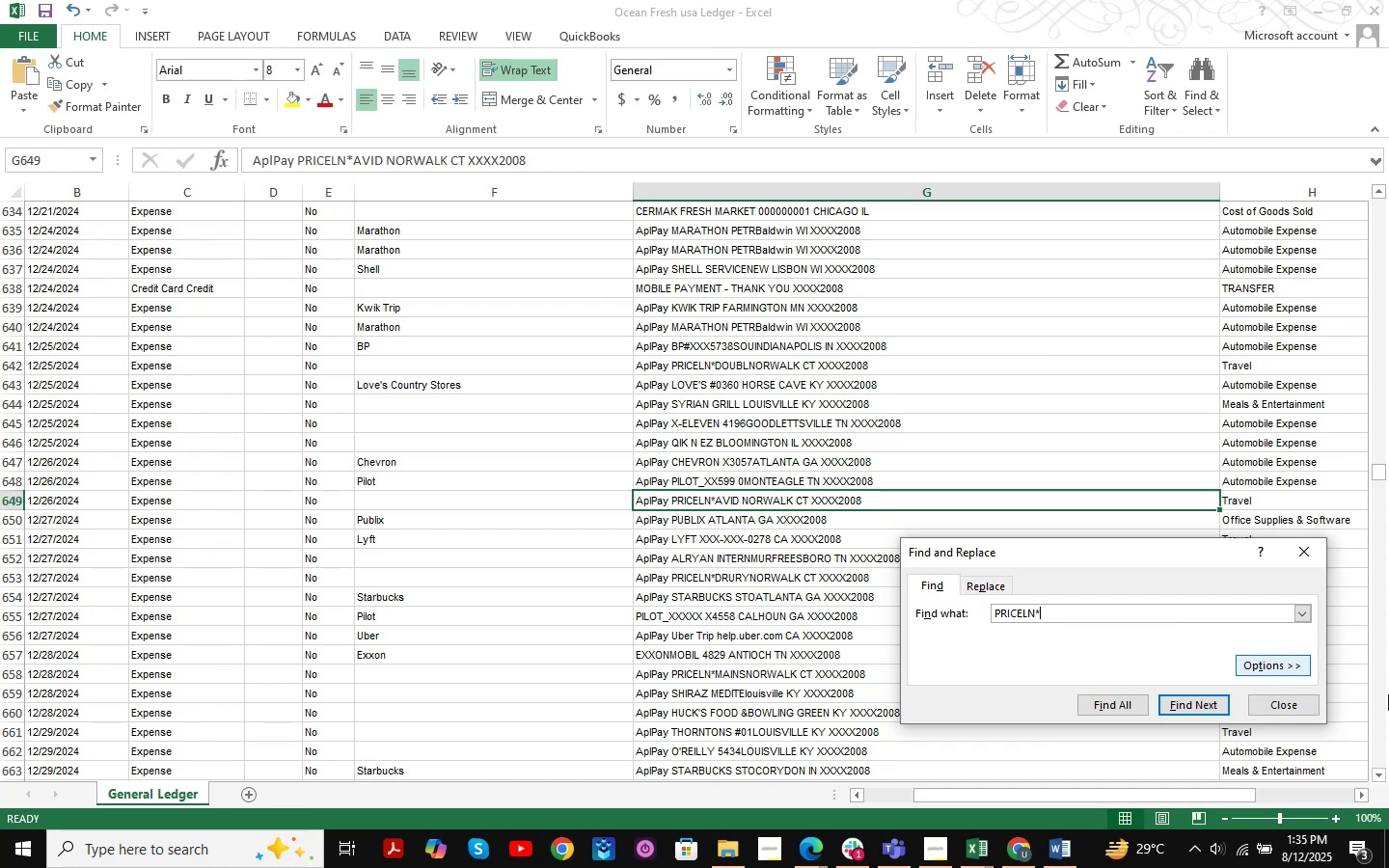 
key(Backspace)
 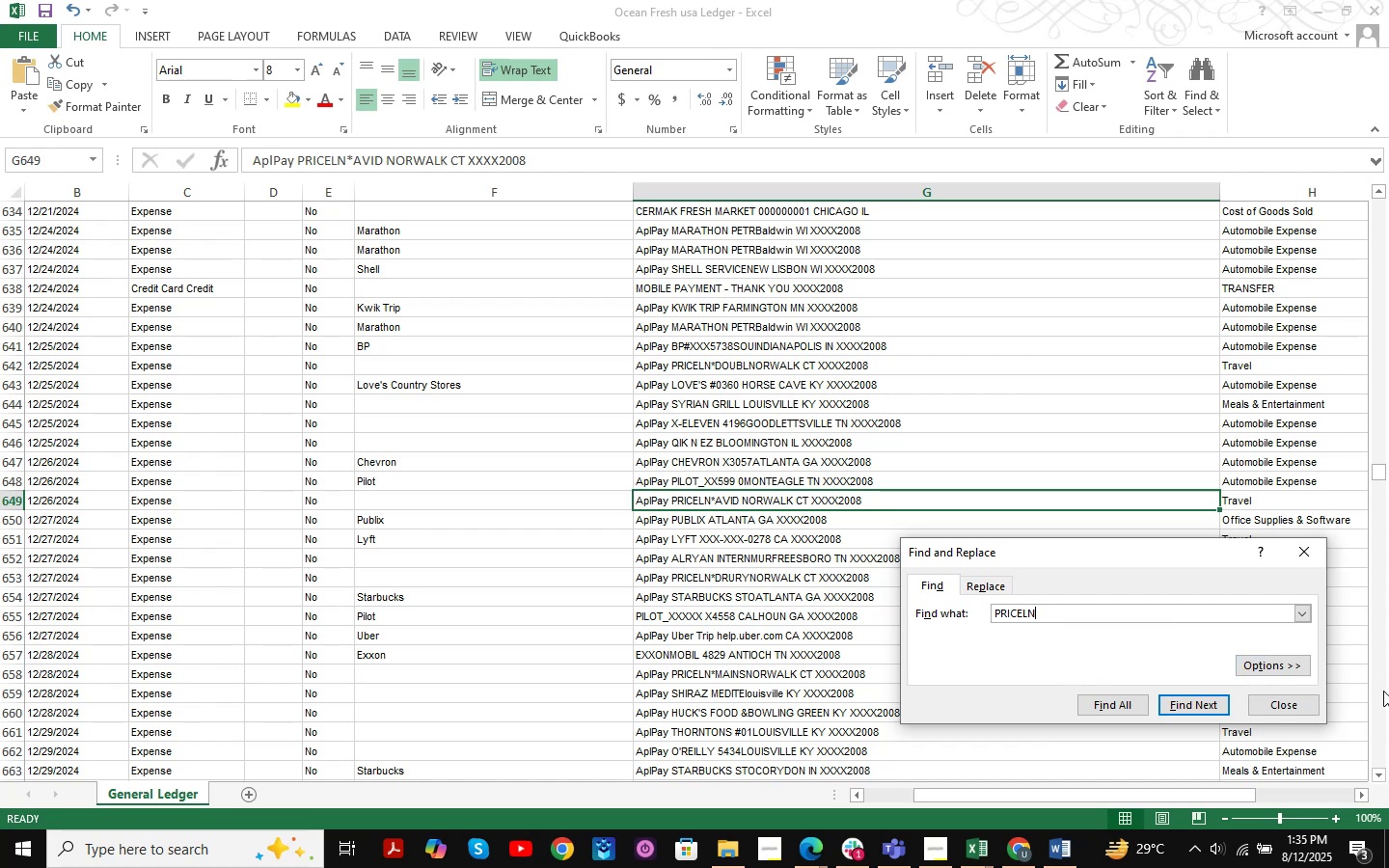 
key(NumpadEnter)
 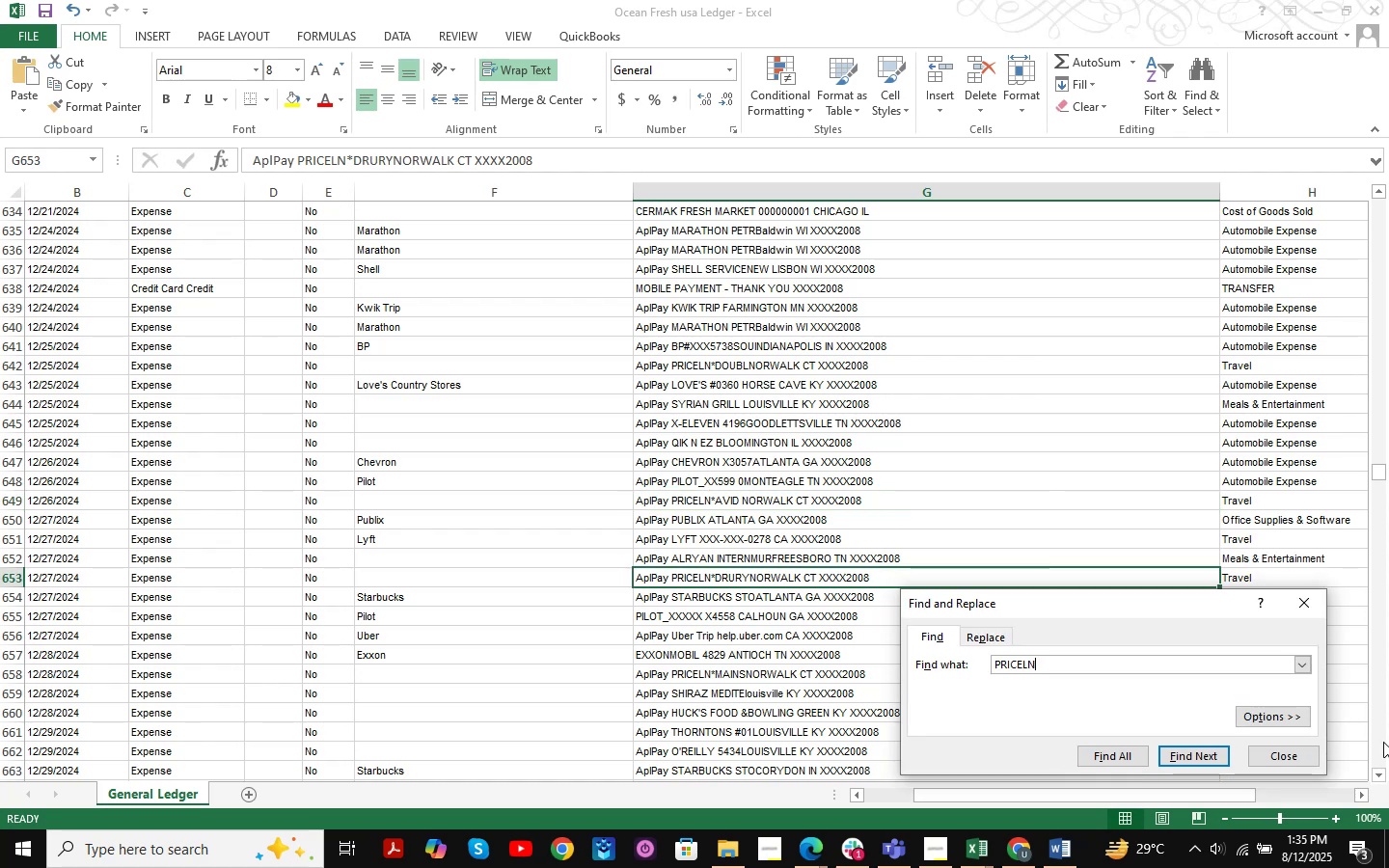 
key(NumpadEnter)
 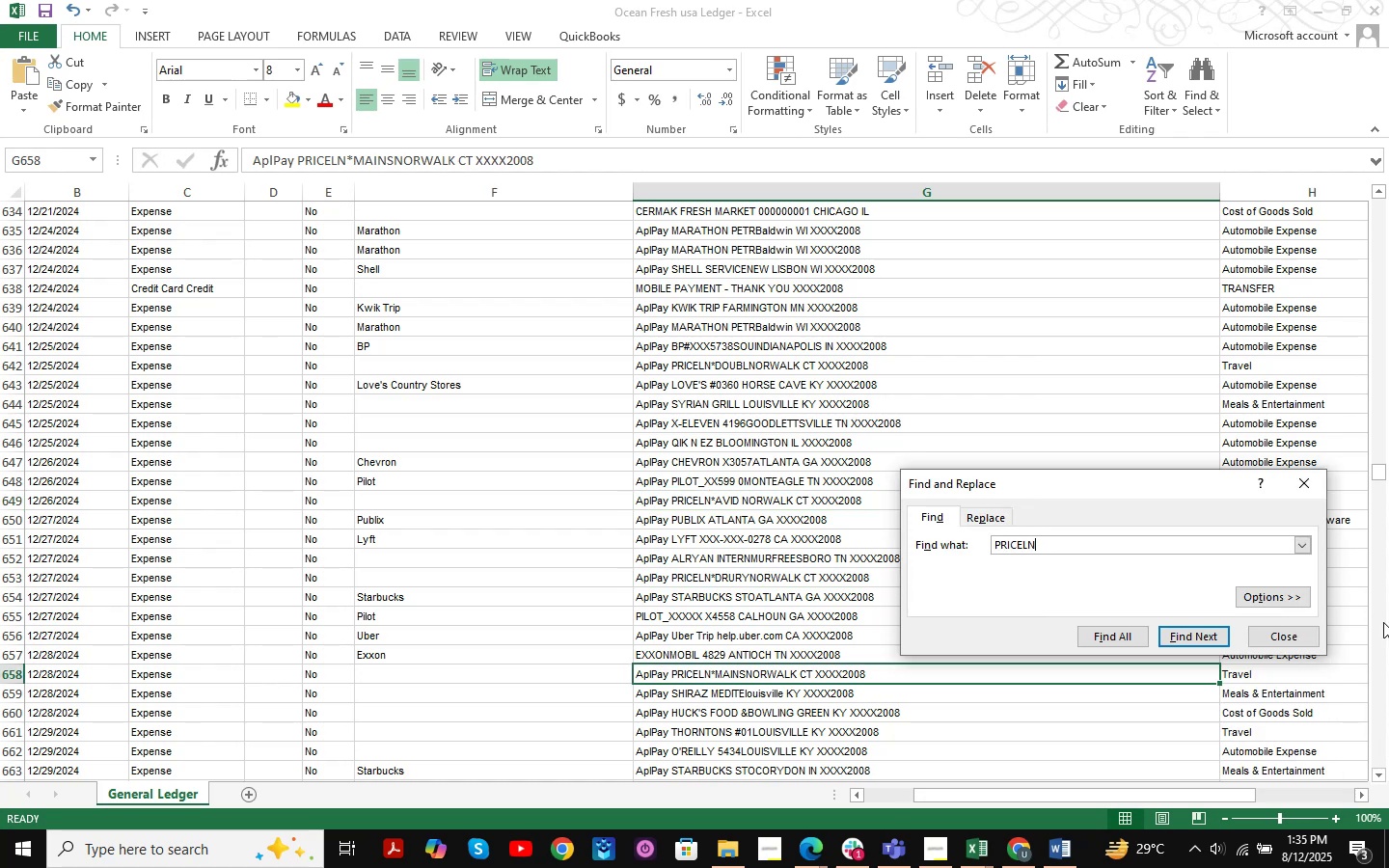 
key(NumpadEnter)
 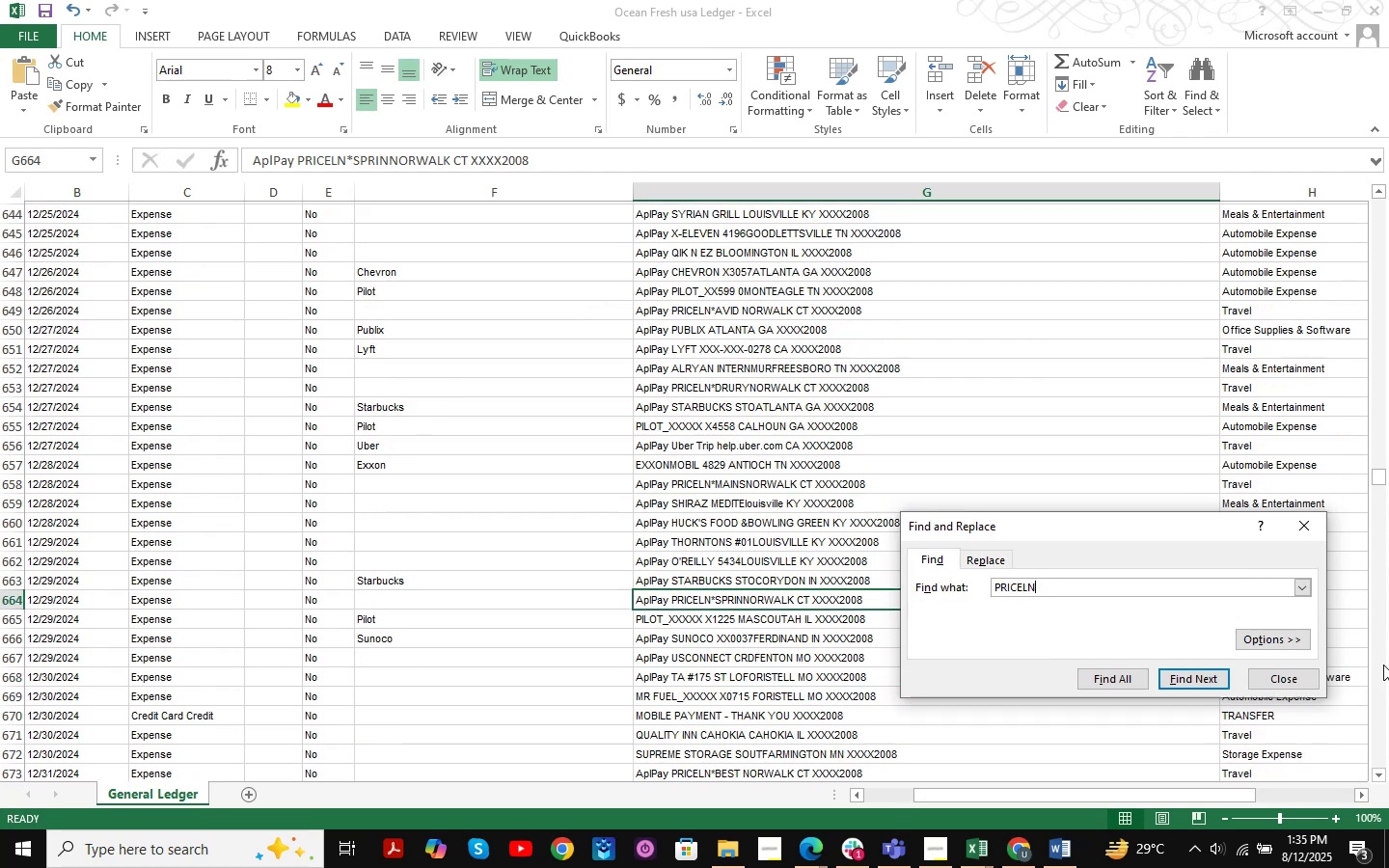 
key(NumpadEnter)
 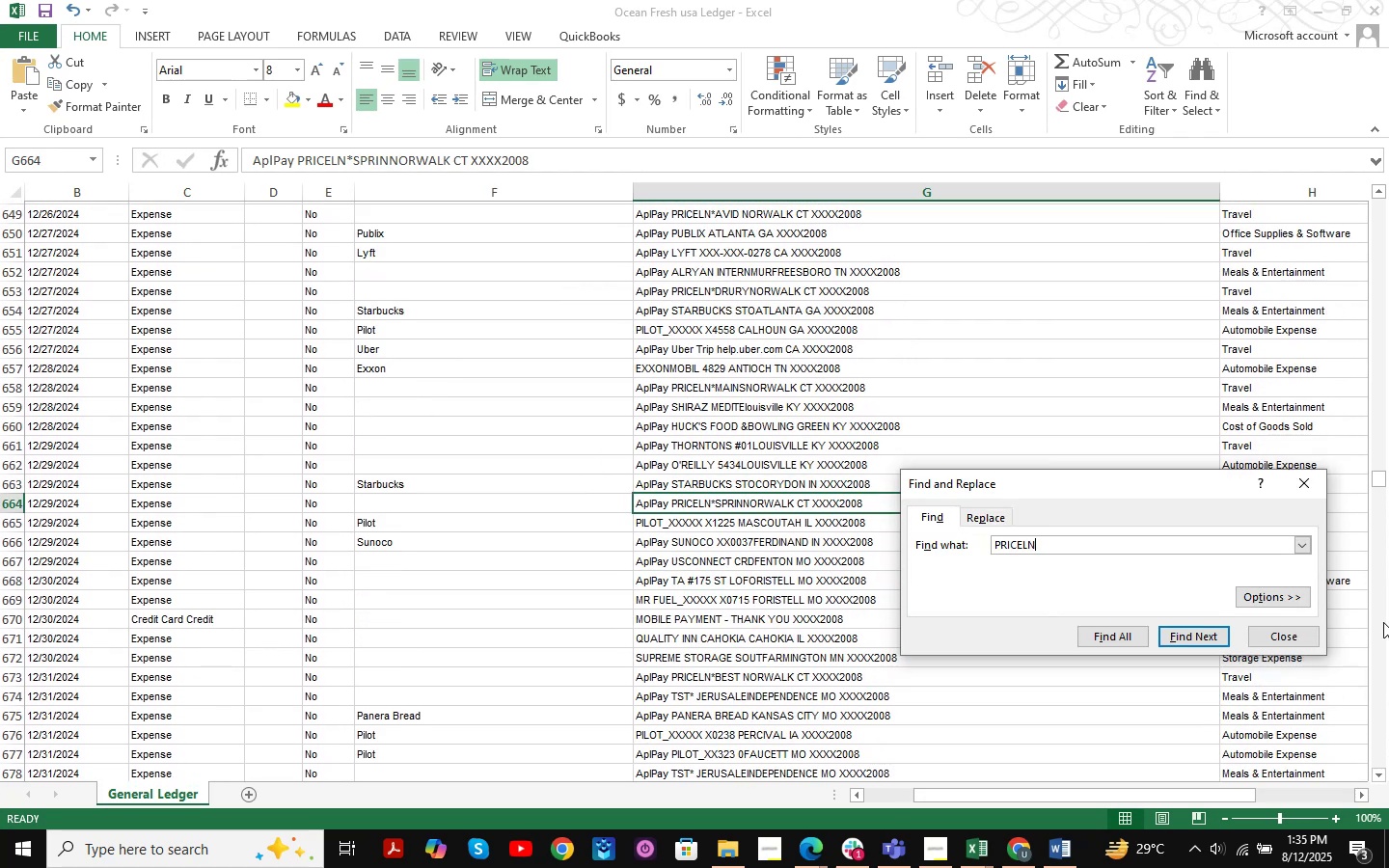 
key(NumpadEnter)
 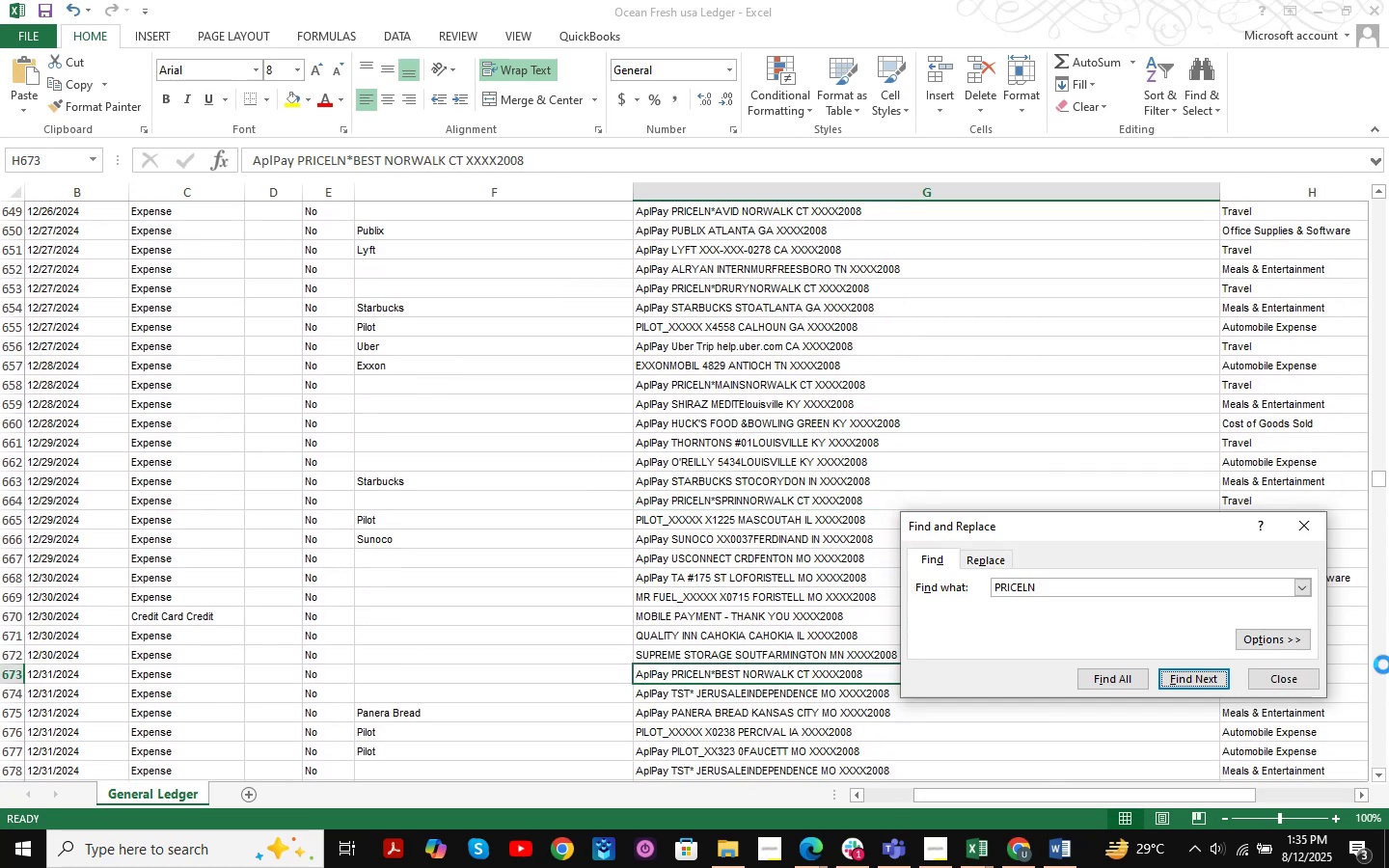 
key(NumpadEnter)
 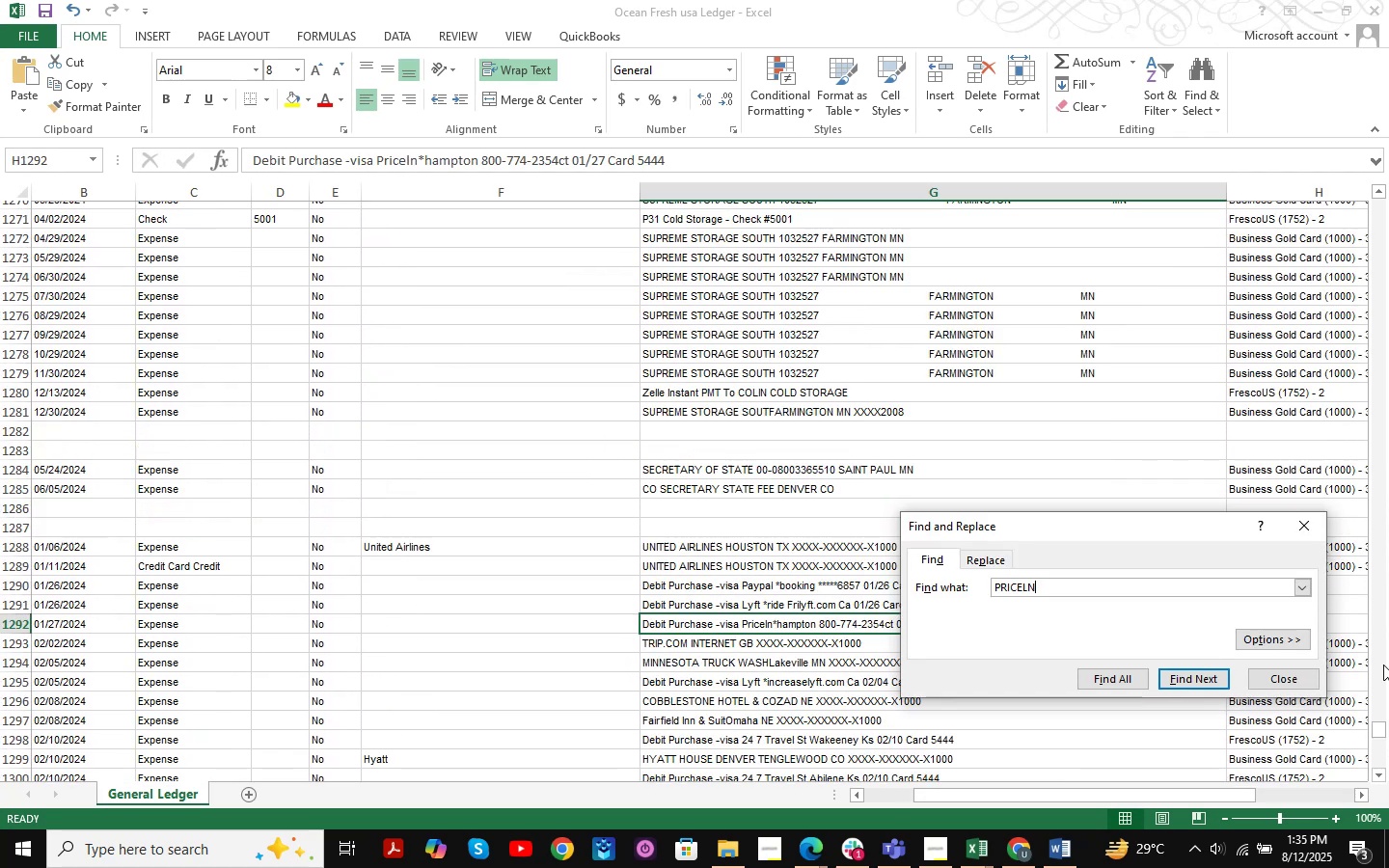 
key(NumpadEnter)
 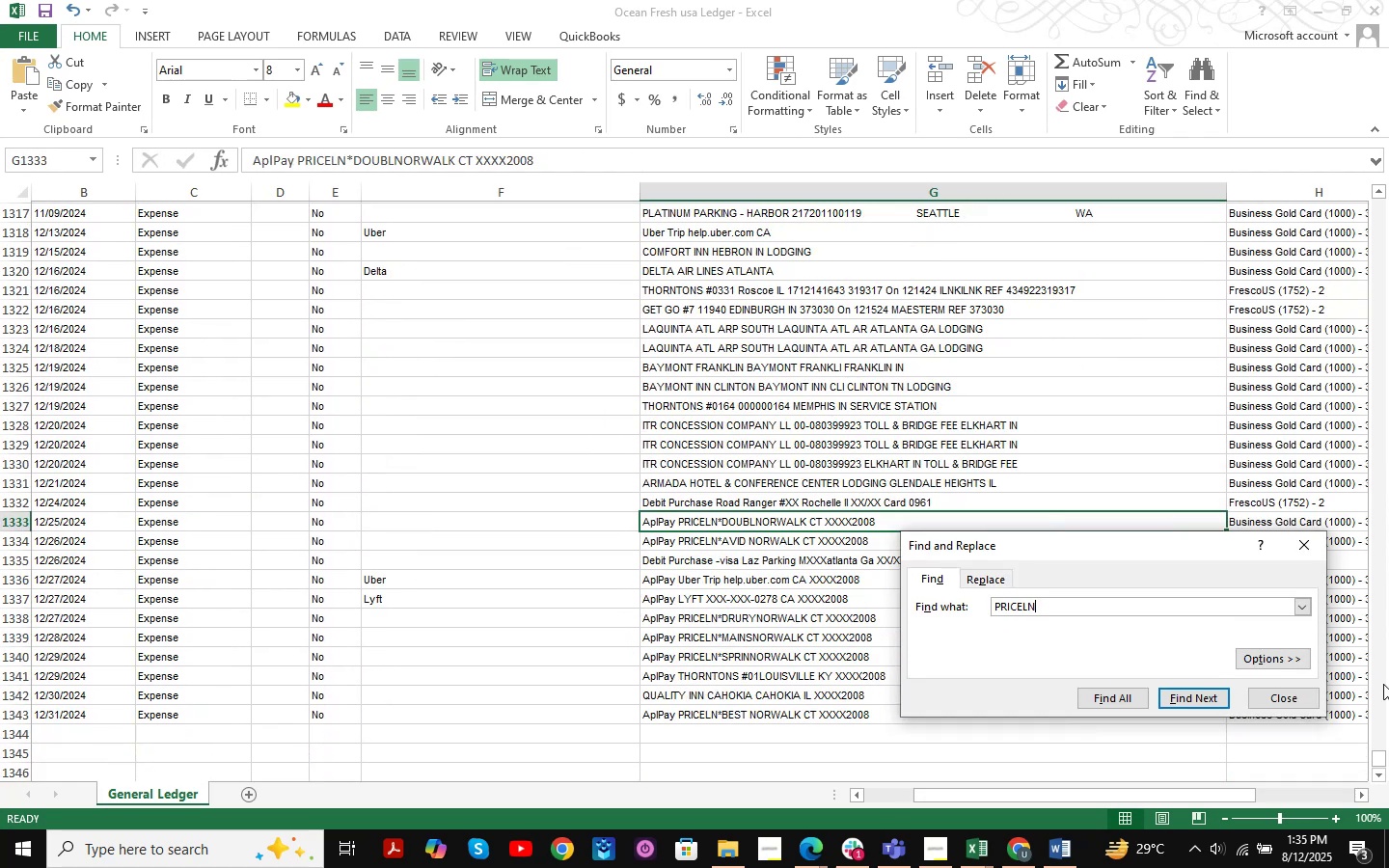 
key(NumpadEnter)
 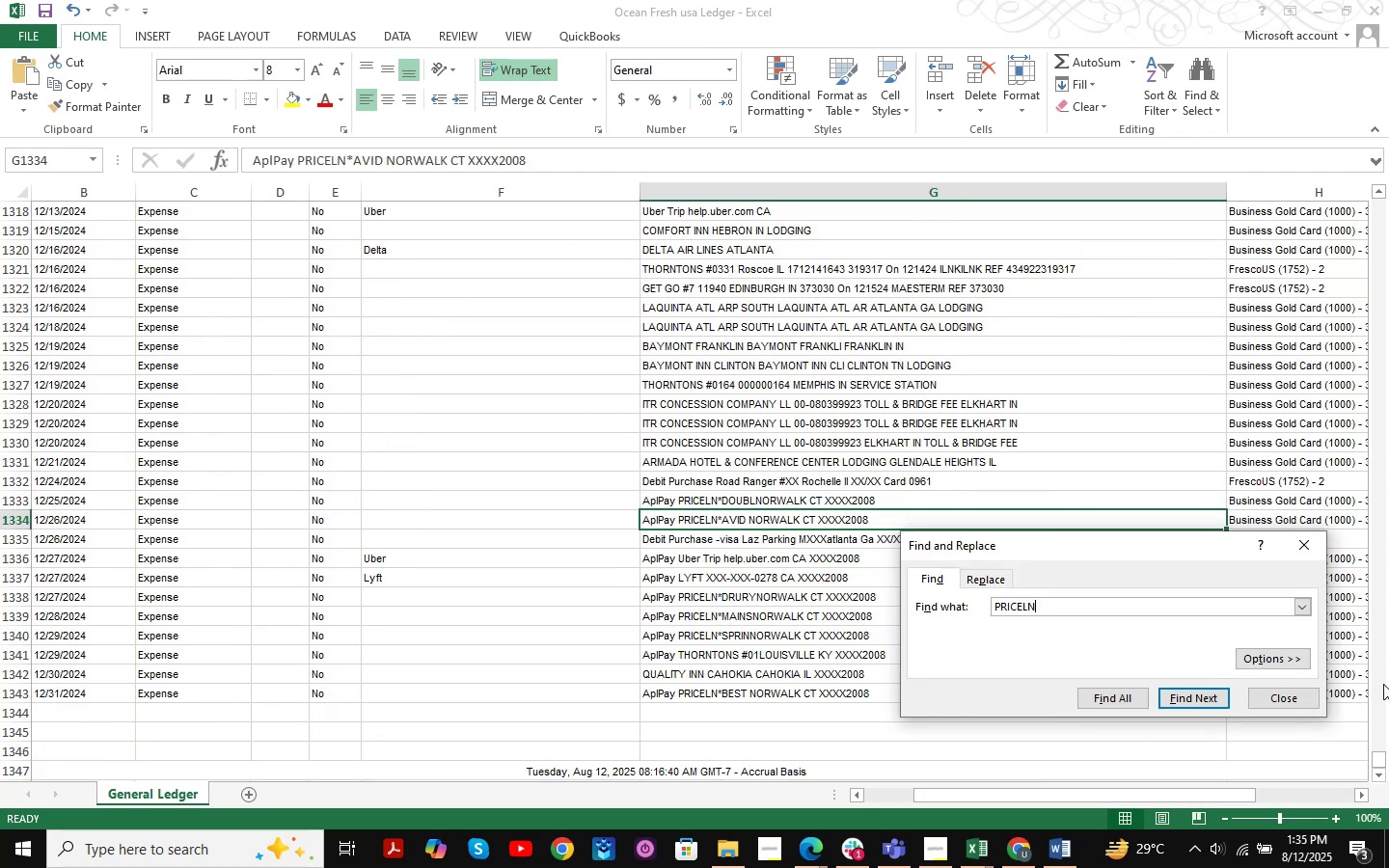 
key(NumpadEnter)
 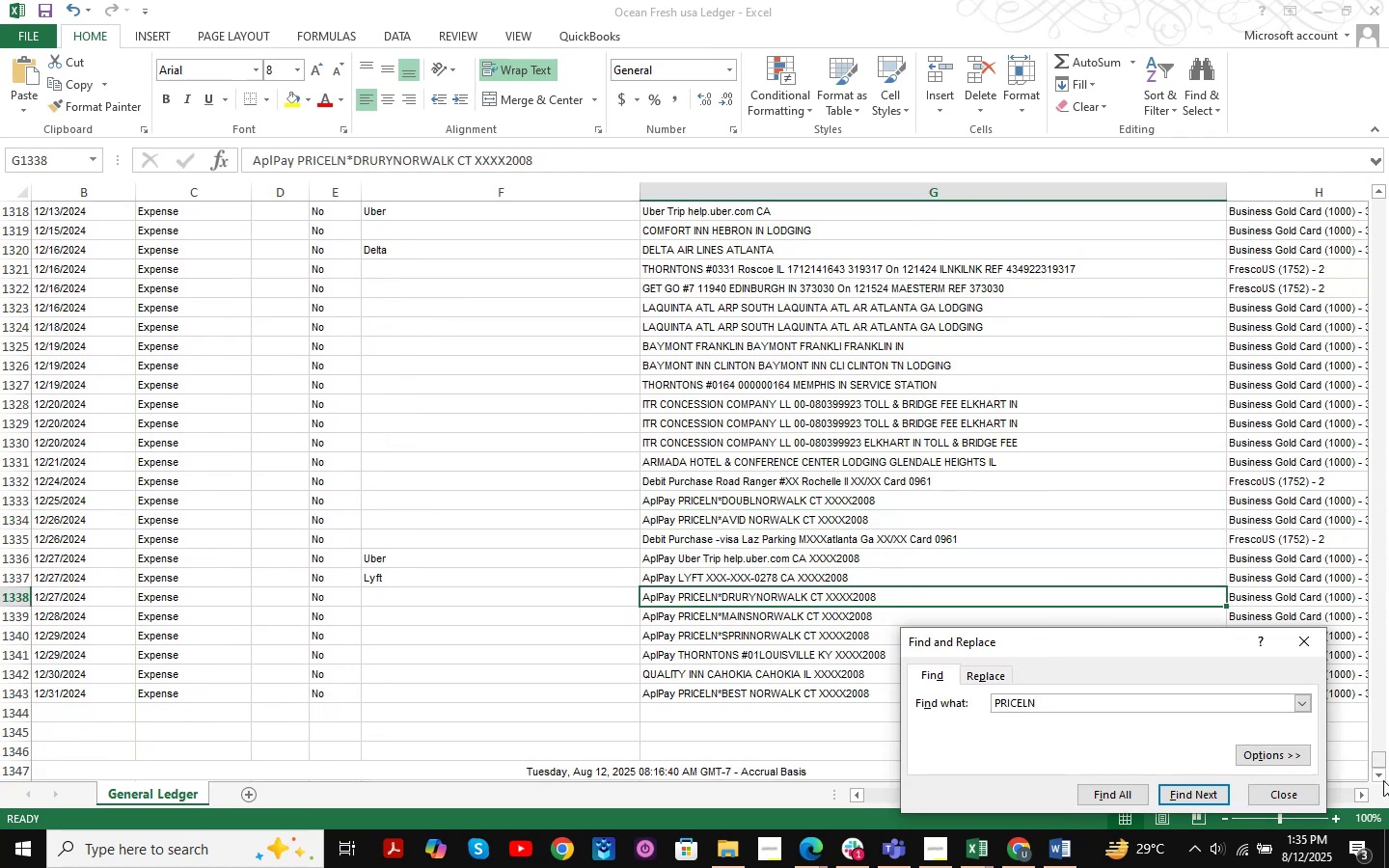 
key(NumpadEnter)
 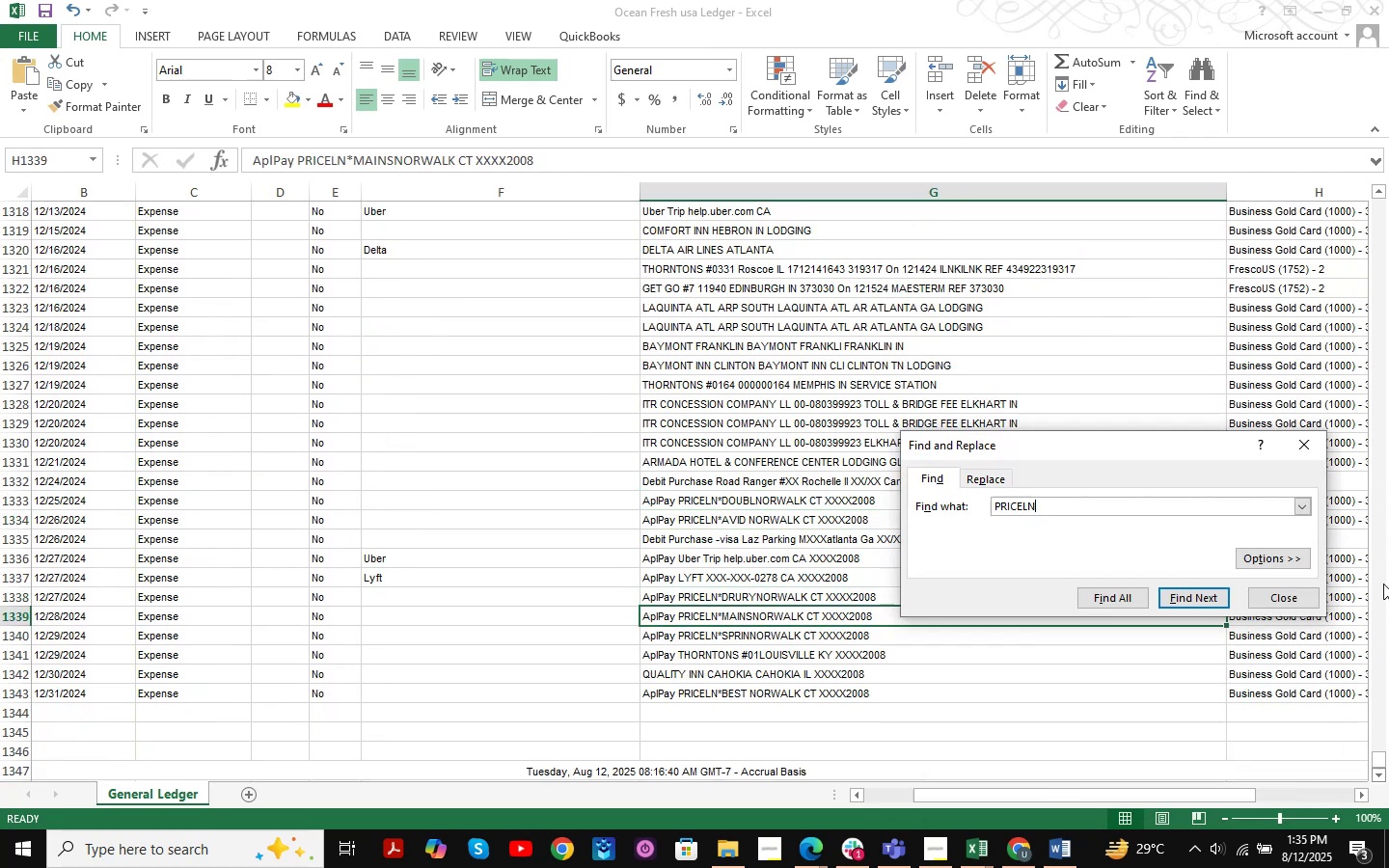 
key(NumpadEnter)
 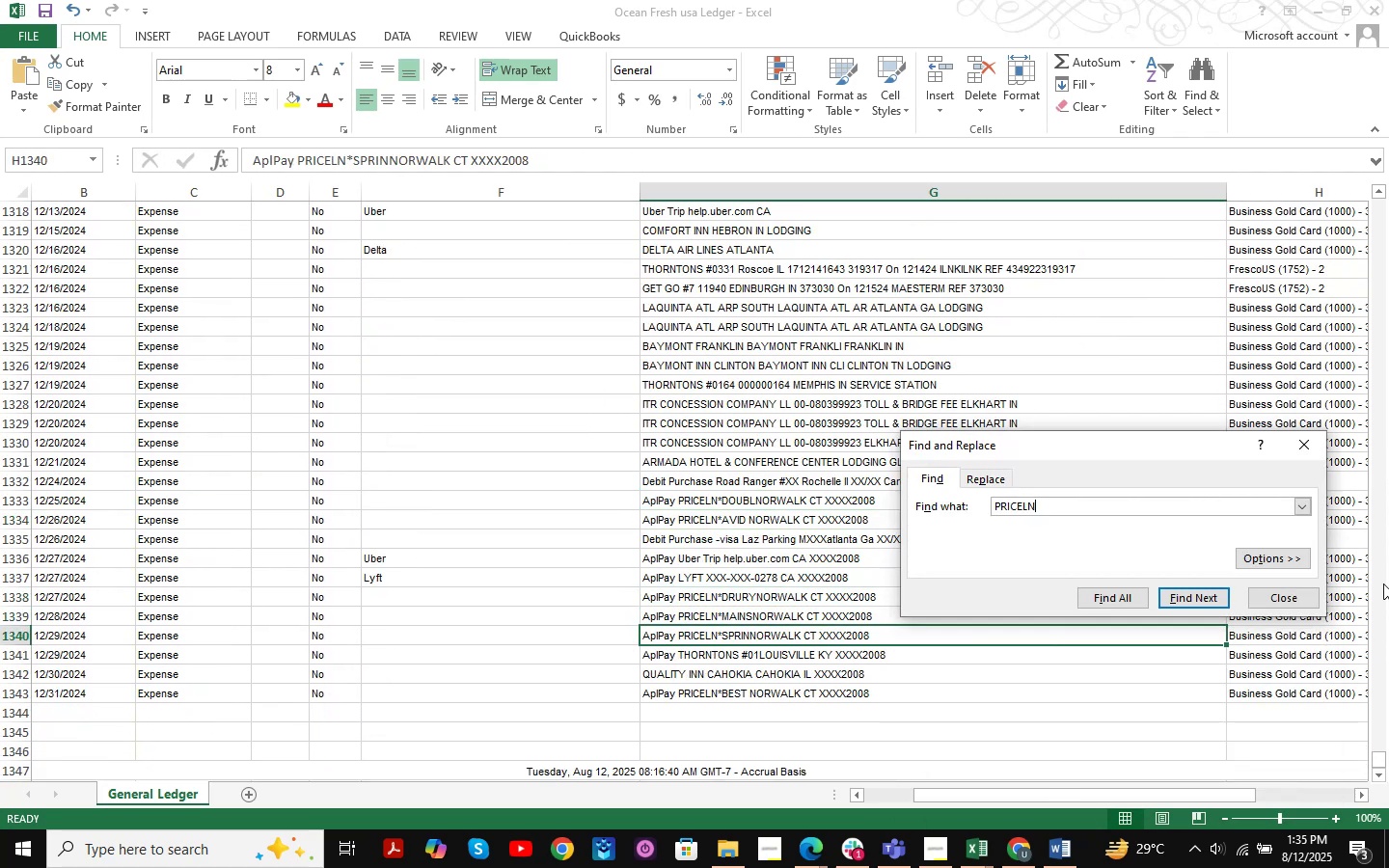 
key(NumpadEnter)
 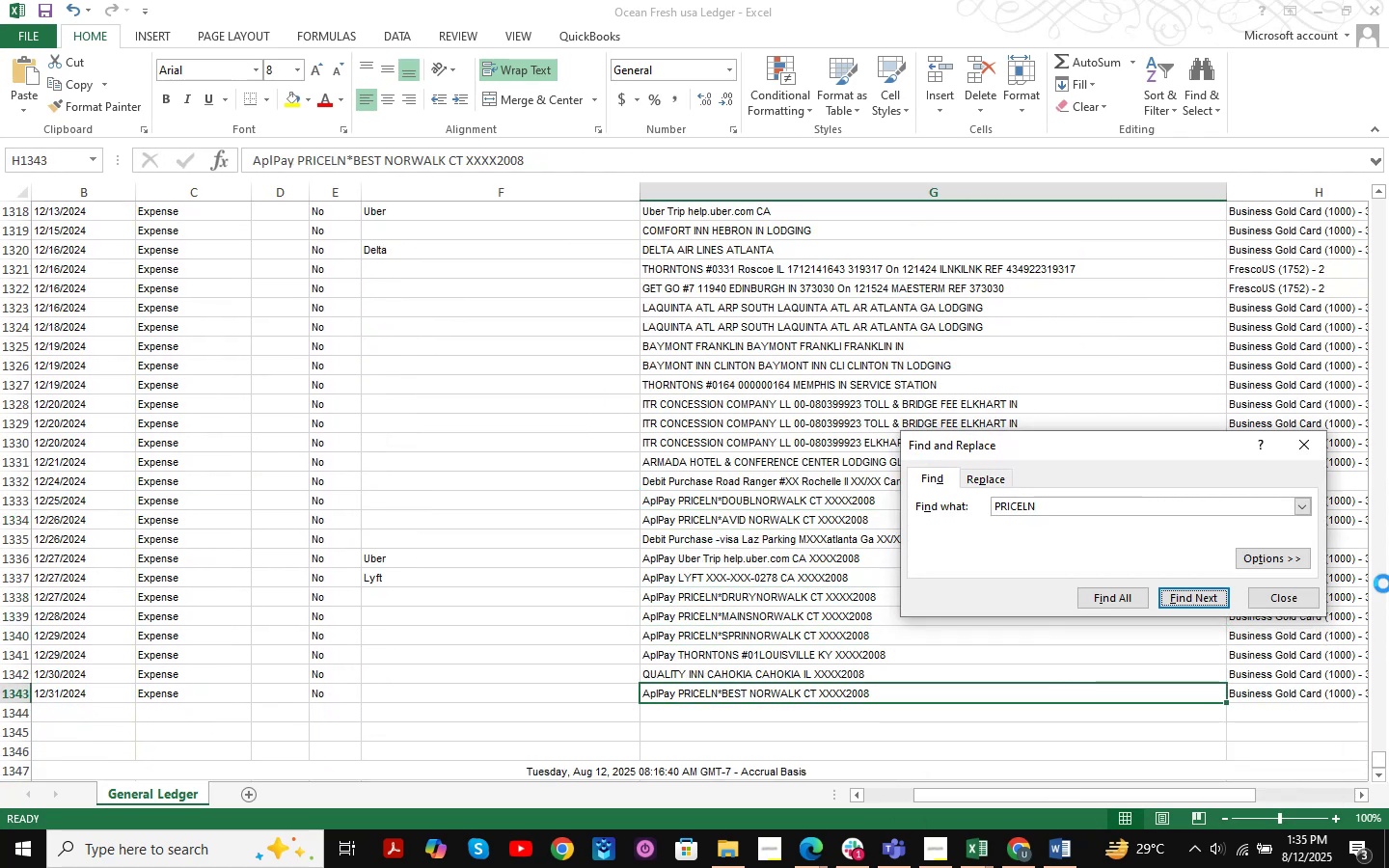 
key(NumpadEnter)
 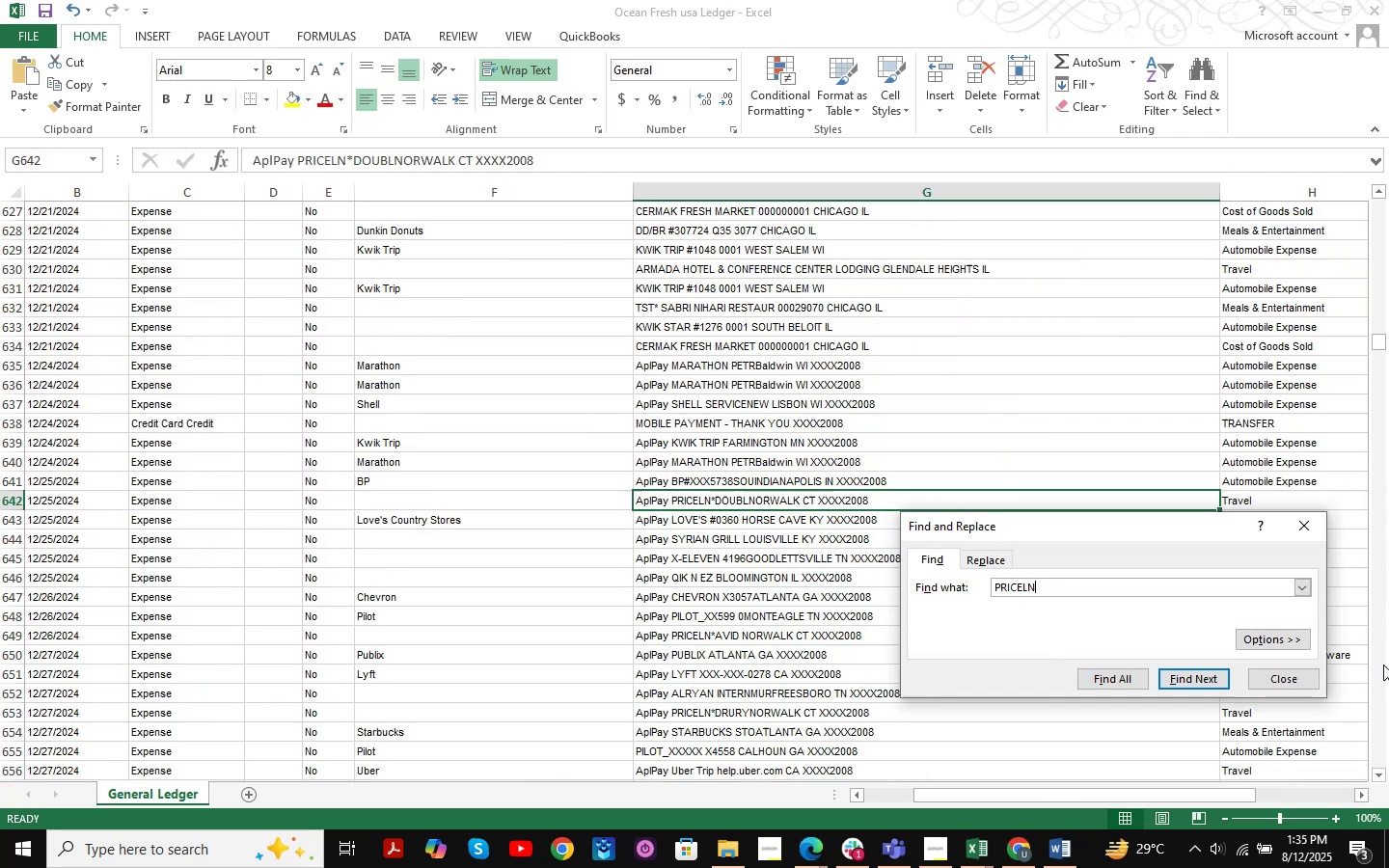 
key(NumpadEnter)
 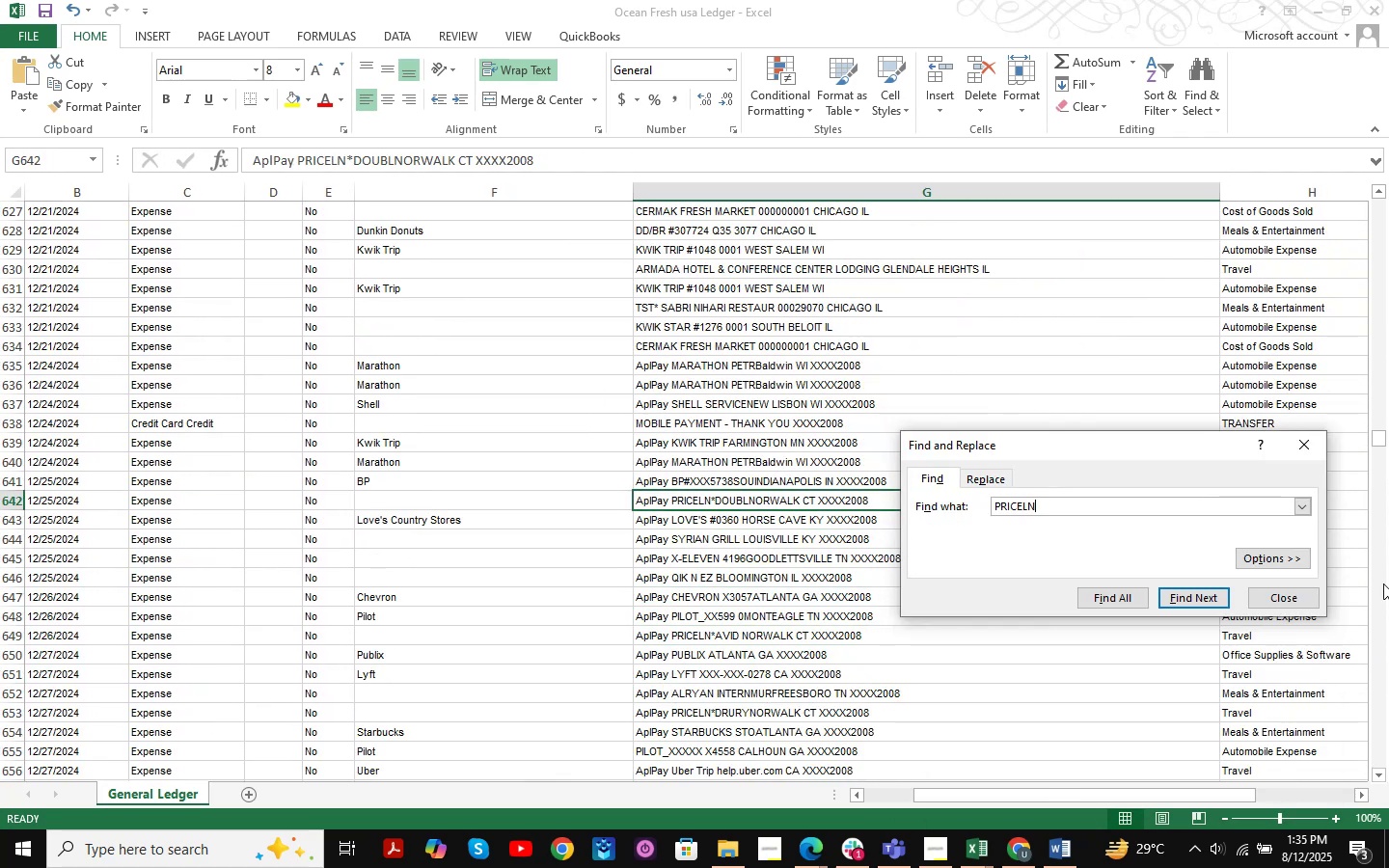 
key(NumpadEnter)
 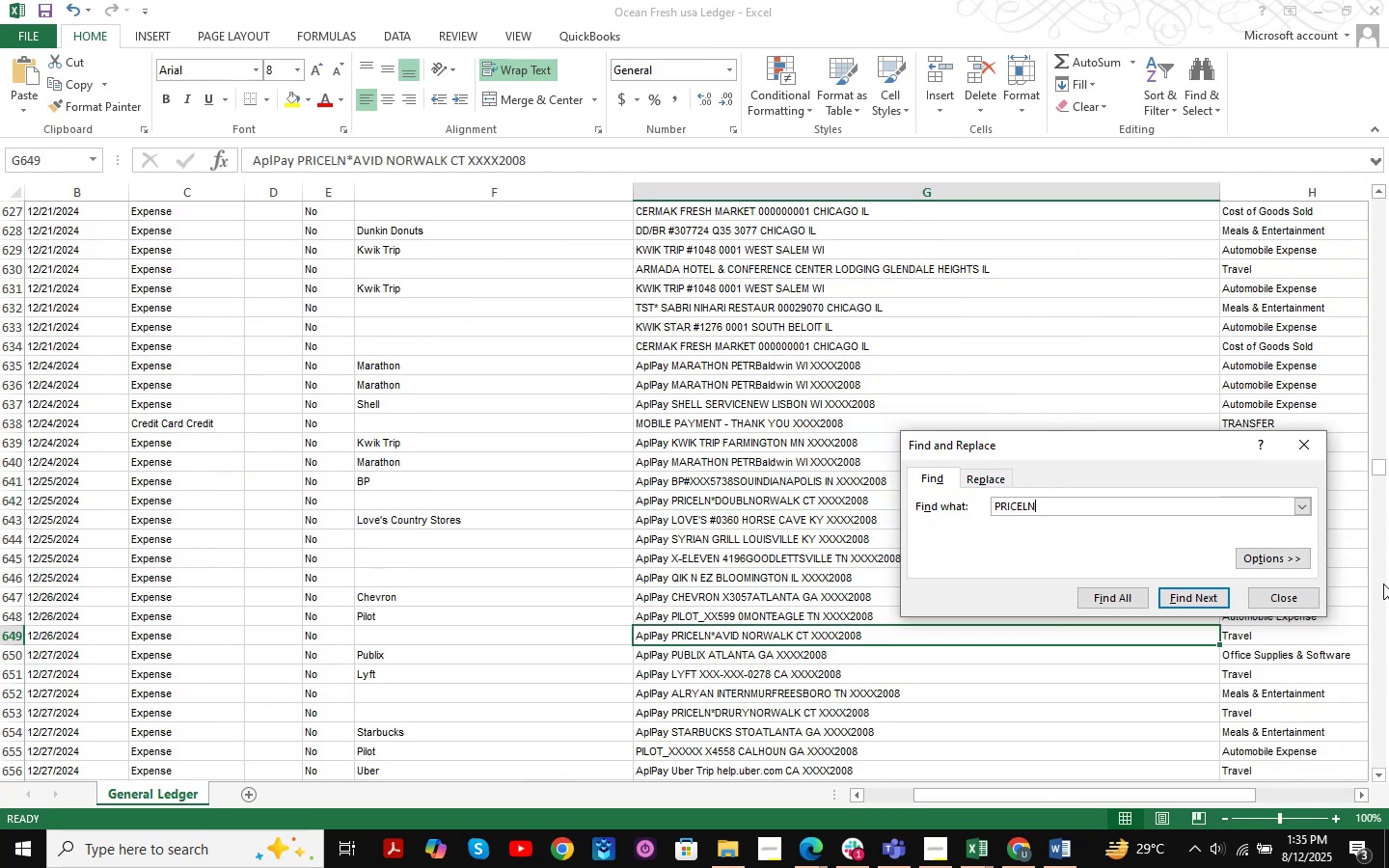 
key(NumpadEnter)
 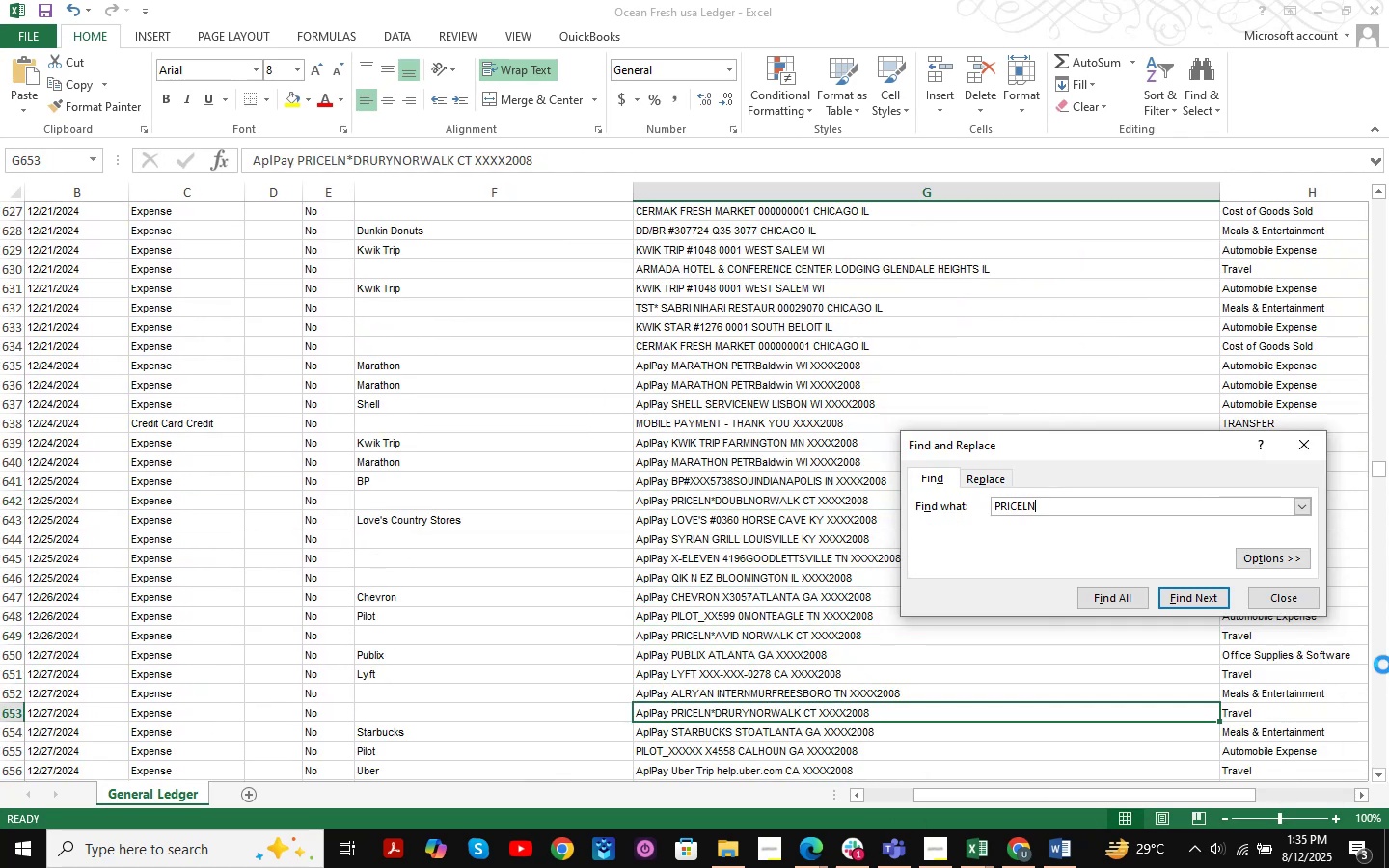 
key(NumpadEnter)
 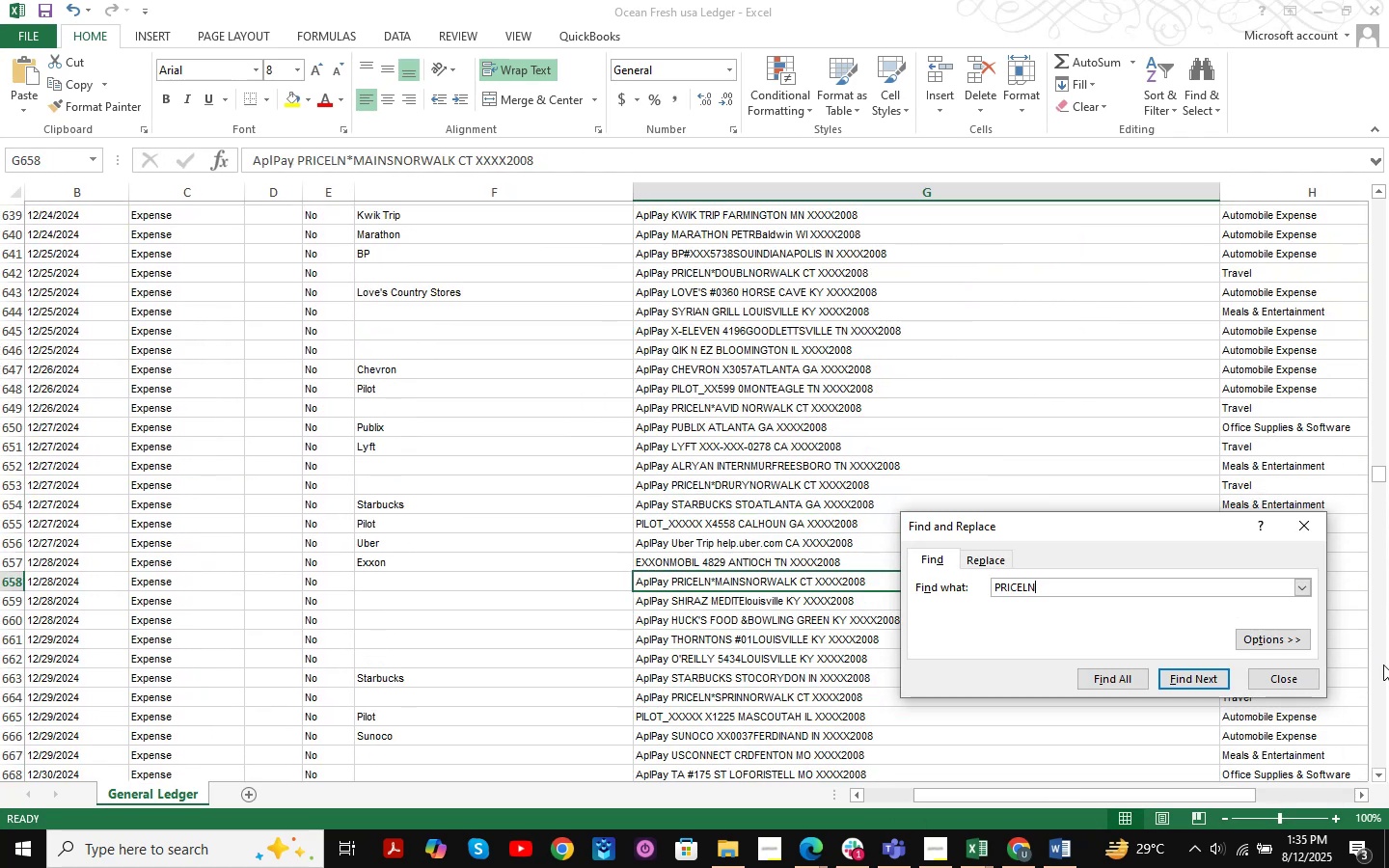 
key(NumpadEnter)
 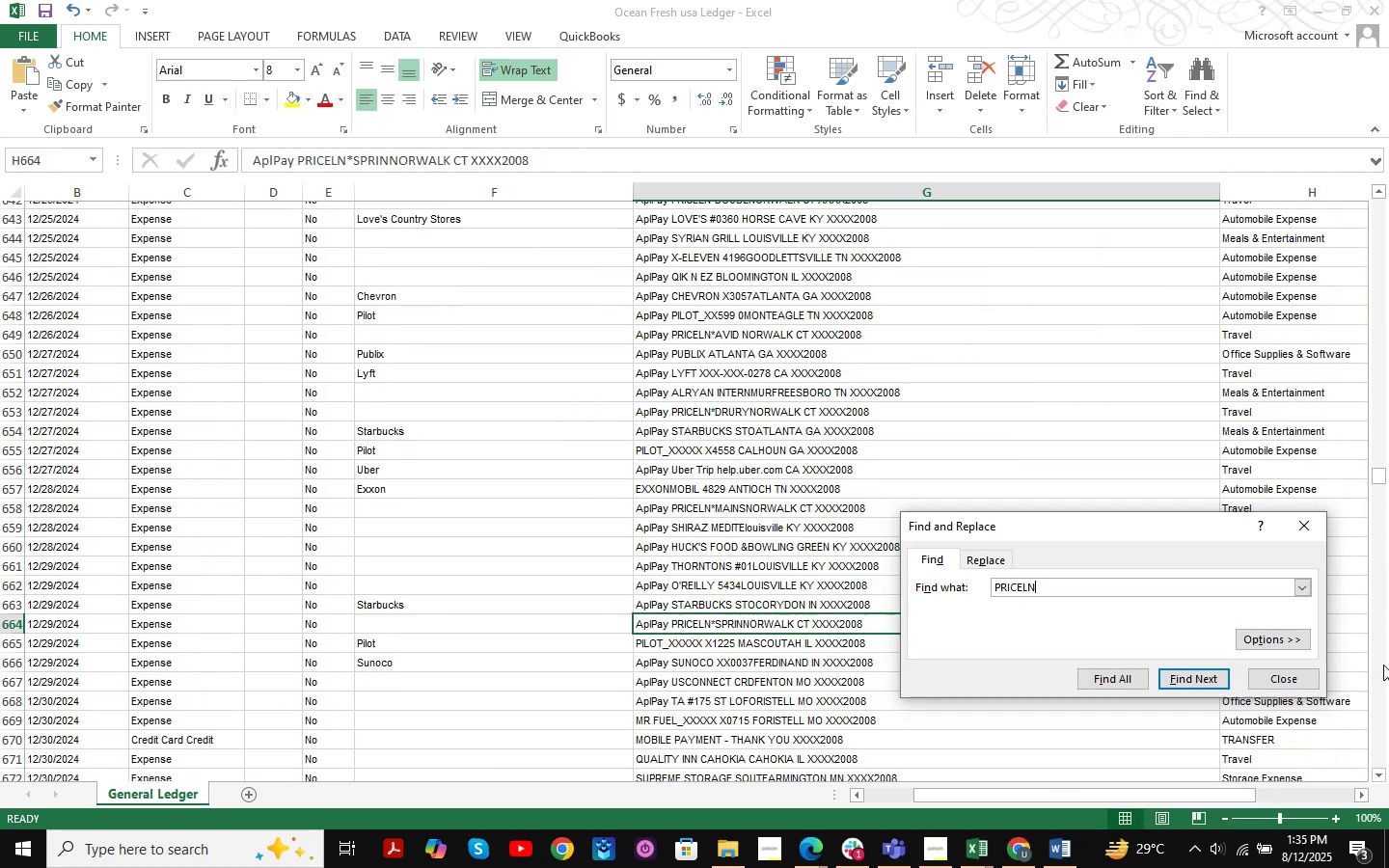 
key(NumpadEnter)
 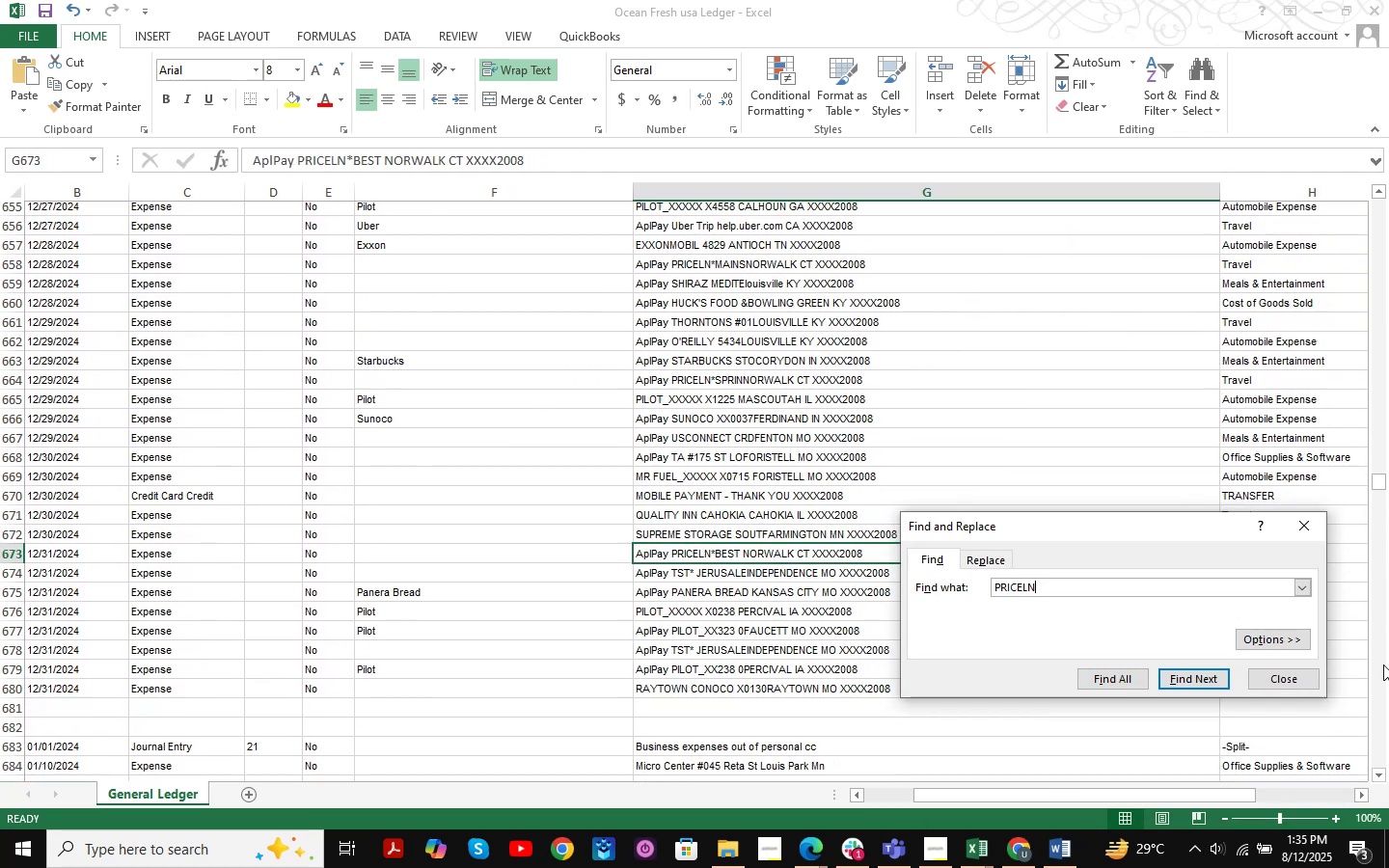 
key(NumpadEnter)
 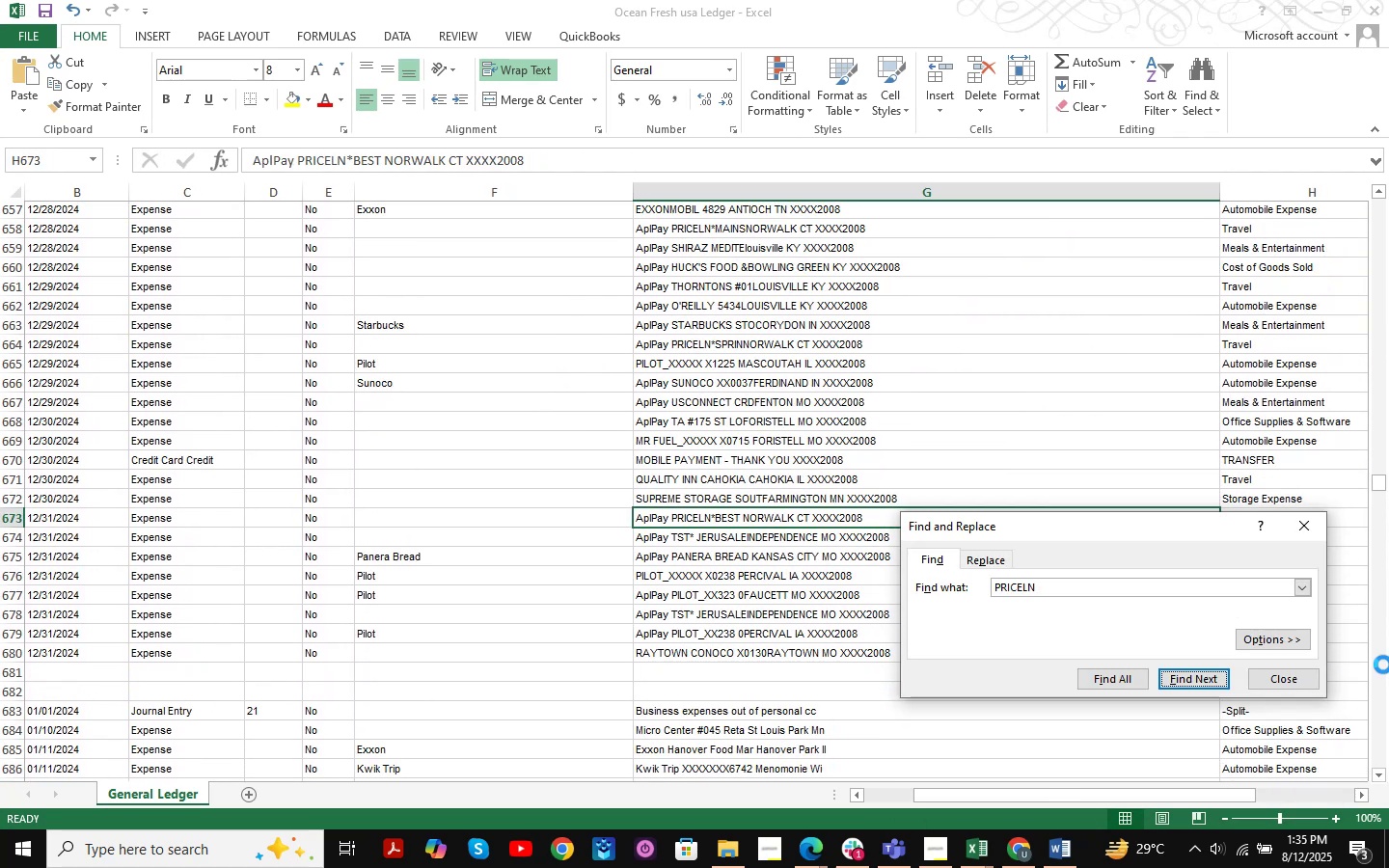 
key(NumpadEnter)
 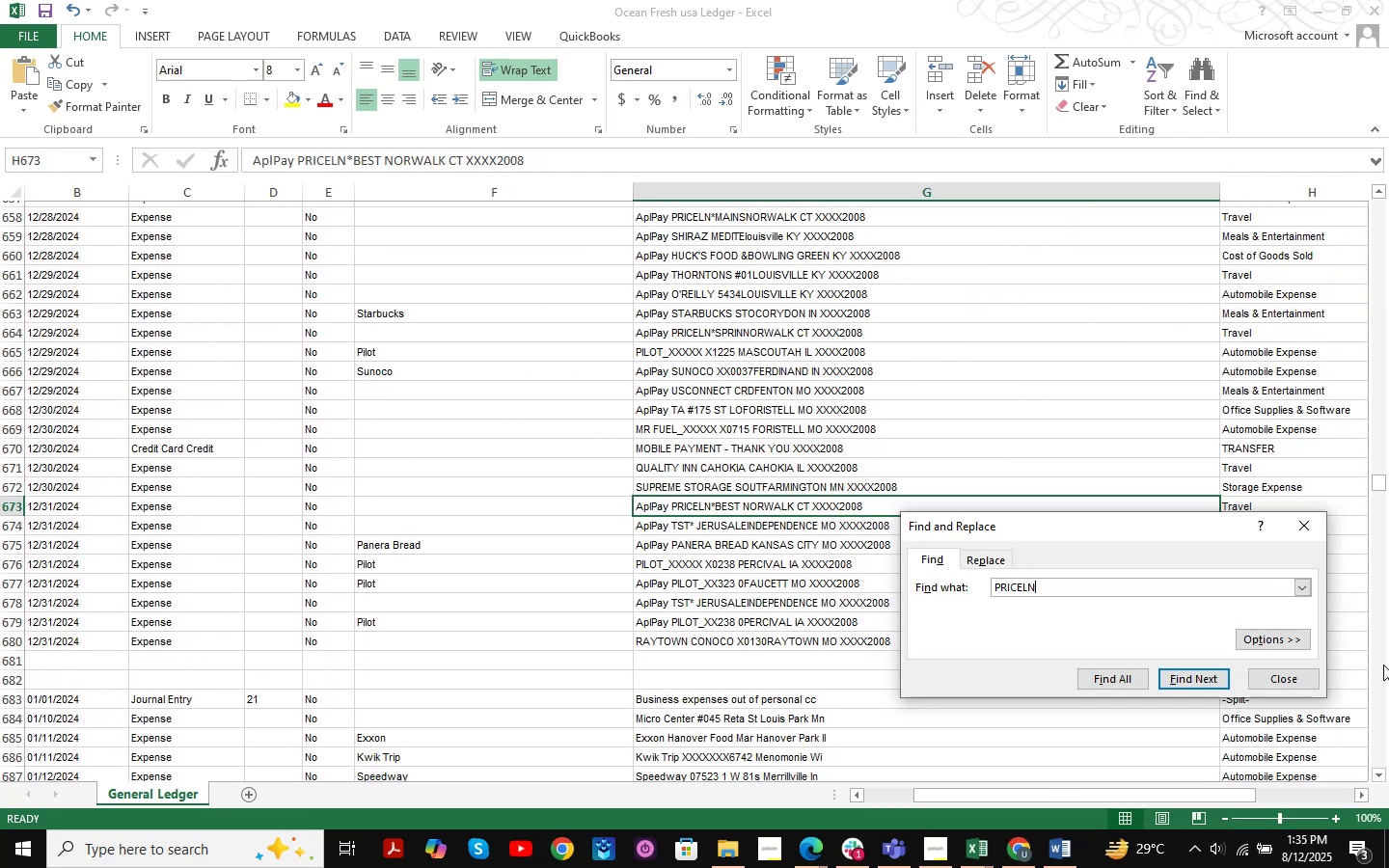 
key(NumpadEnter)
 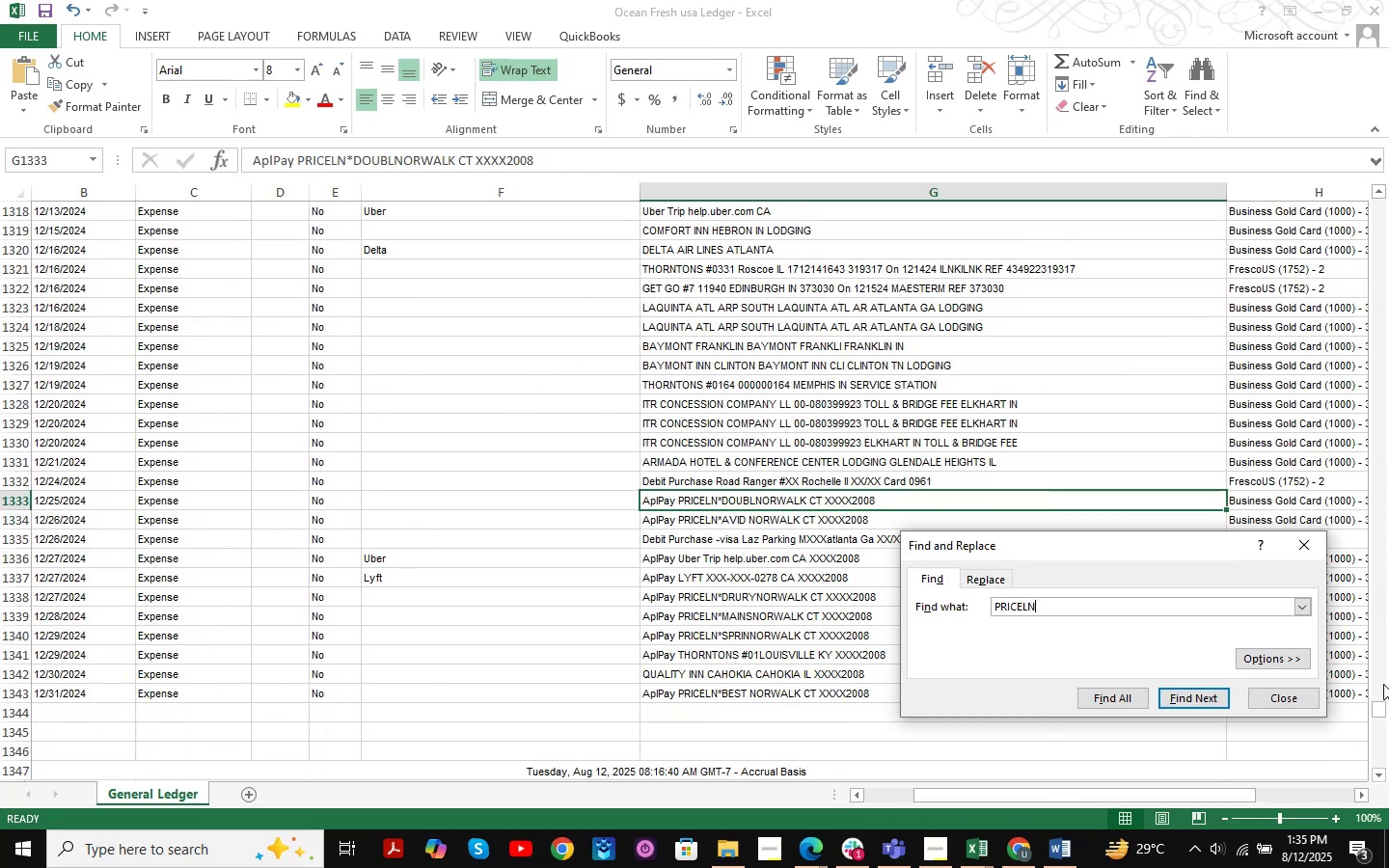 
key(NumpadEnter)
 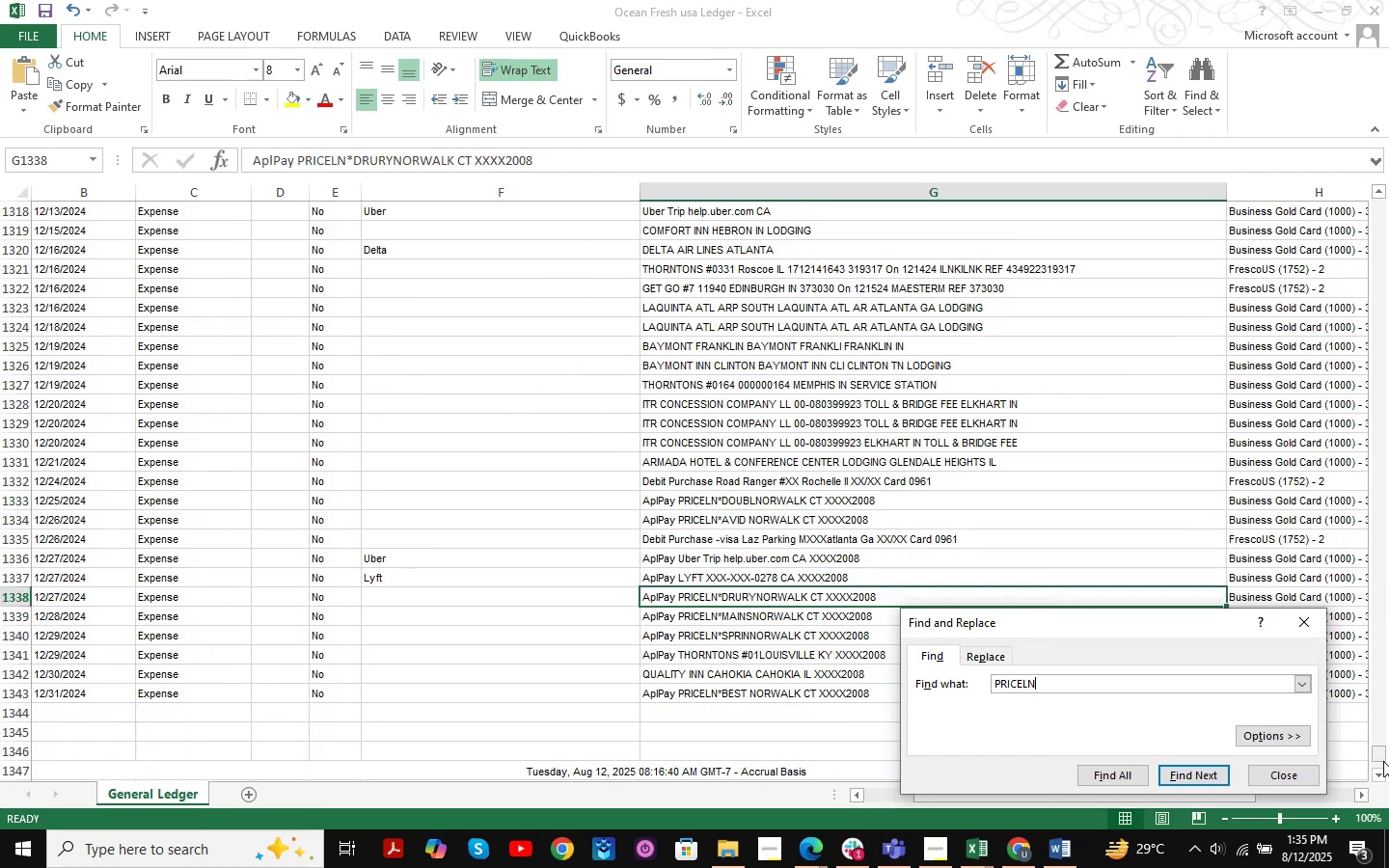 
key(NumpadEnter)
 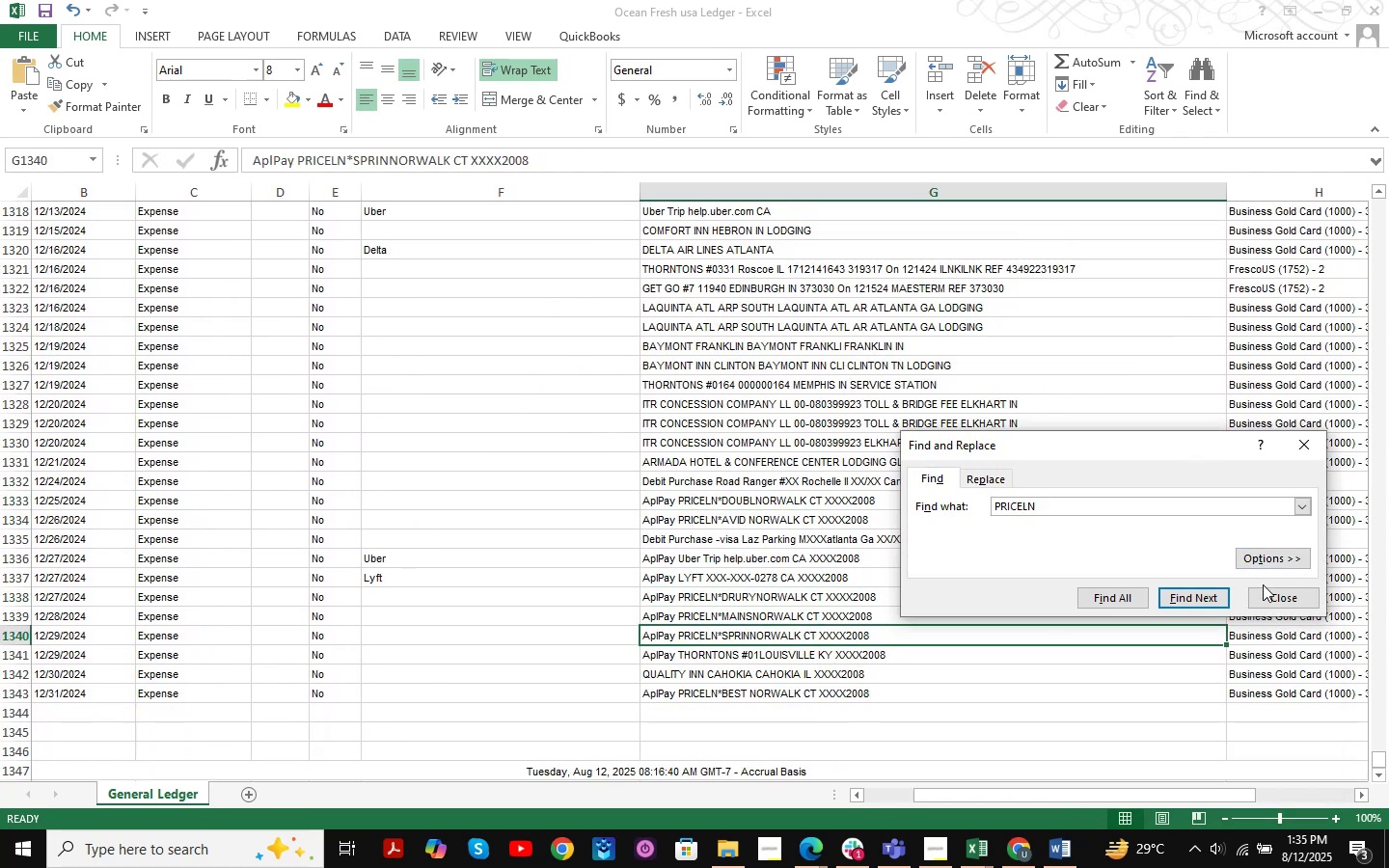 
left_click([1269, 595])
 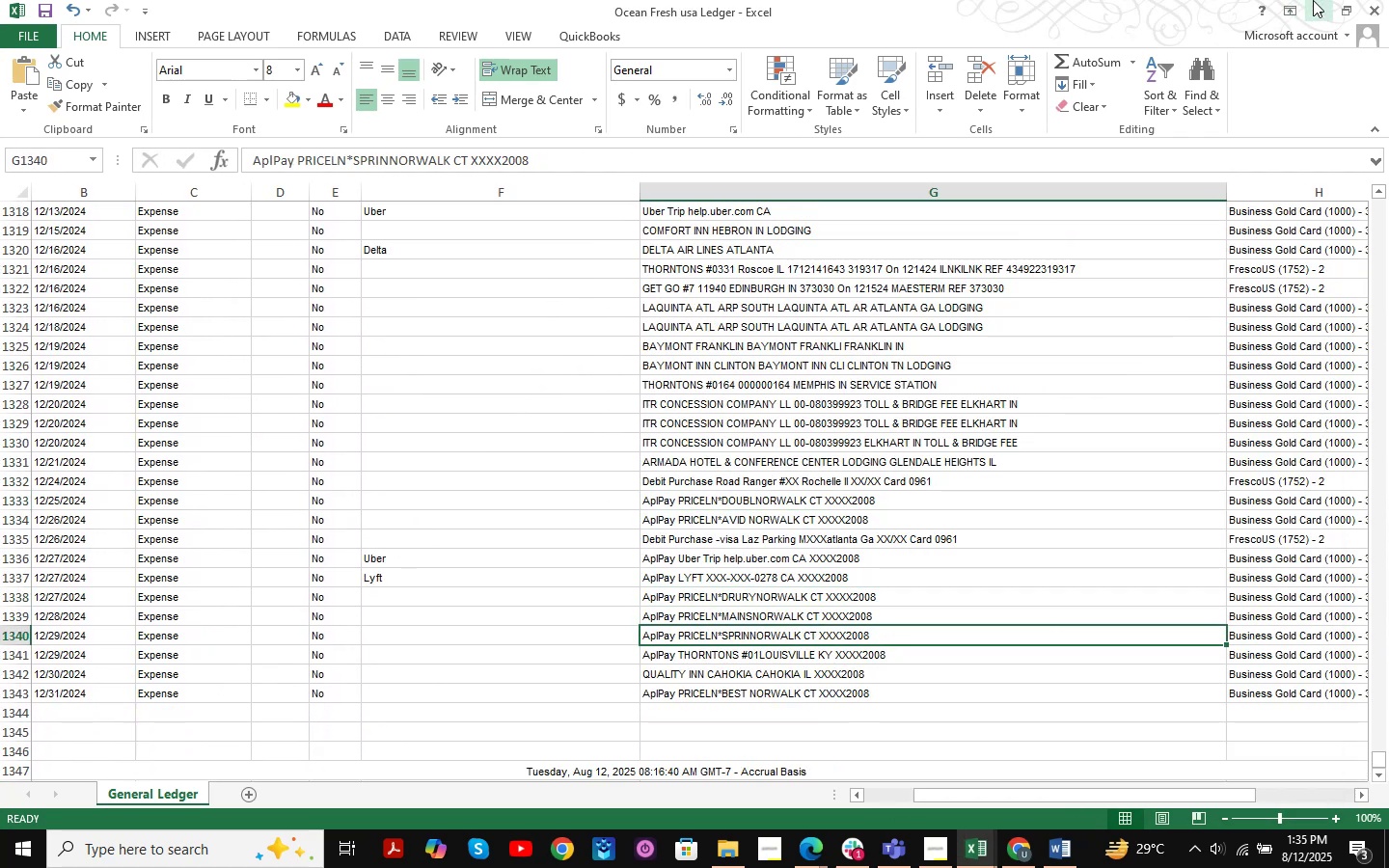 
left_click([1313, 1])
 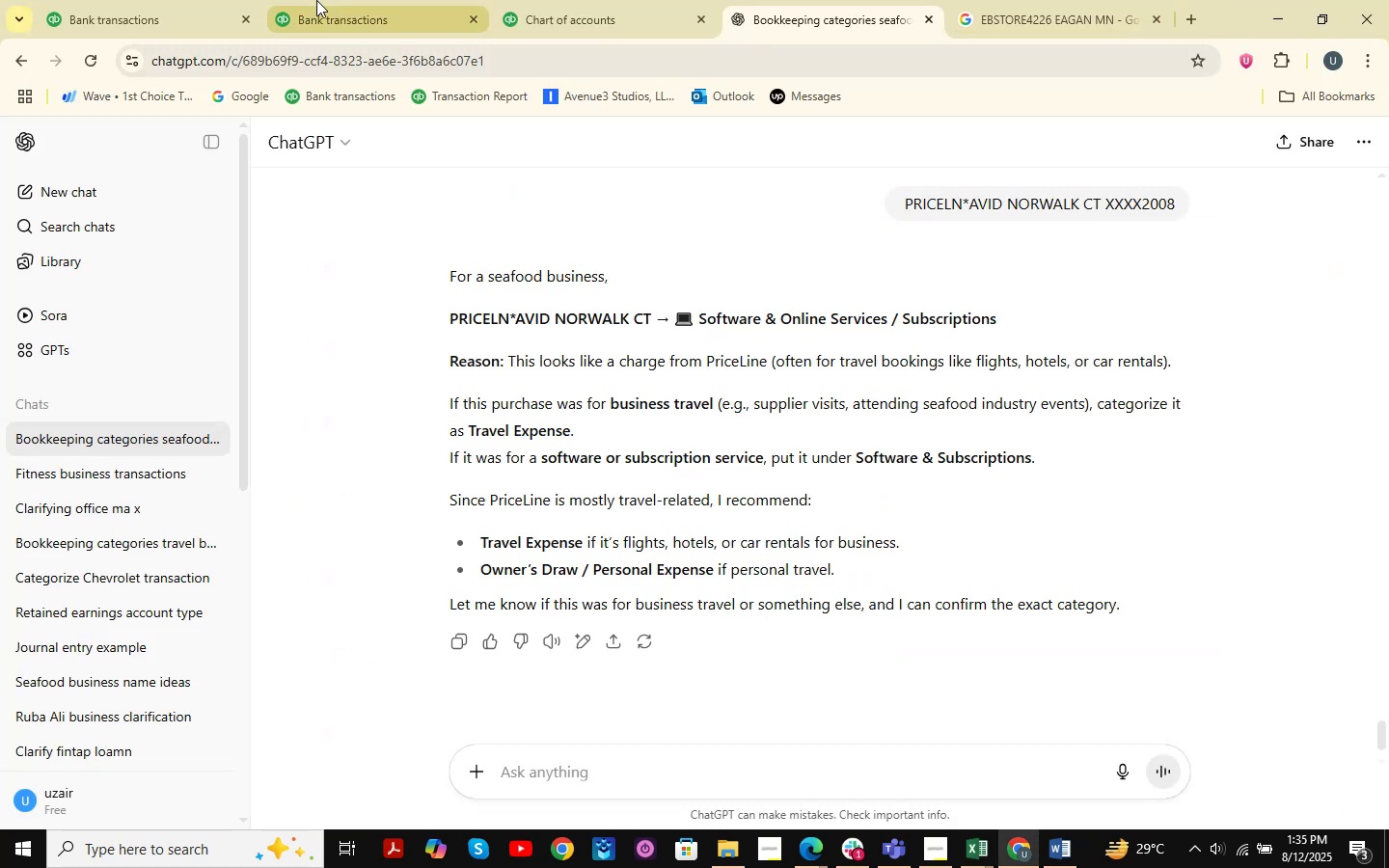 
left_click([86, 0])
 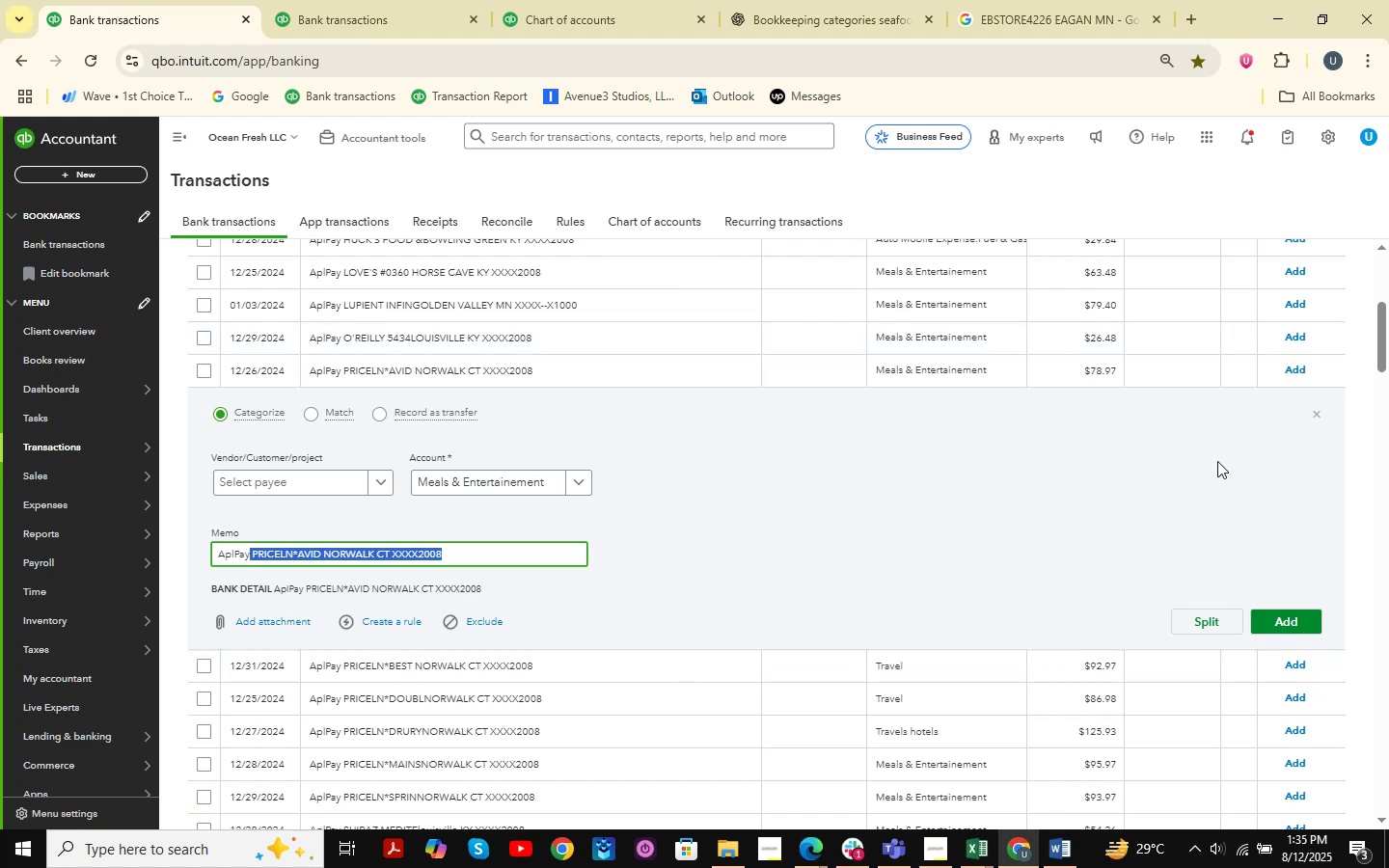 
left_click([1314, 415])
 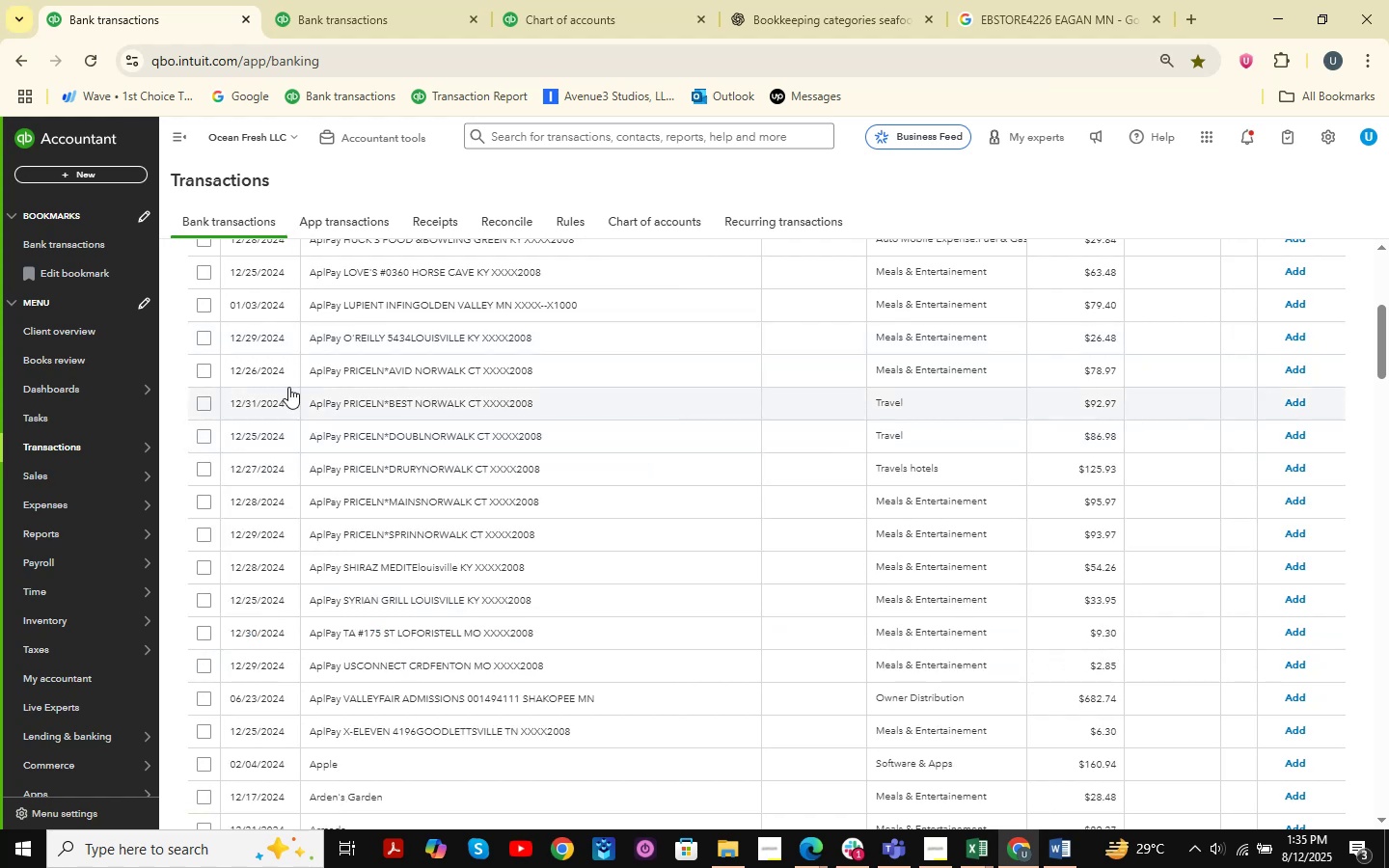 
left_click([202, 367])
 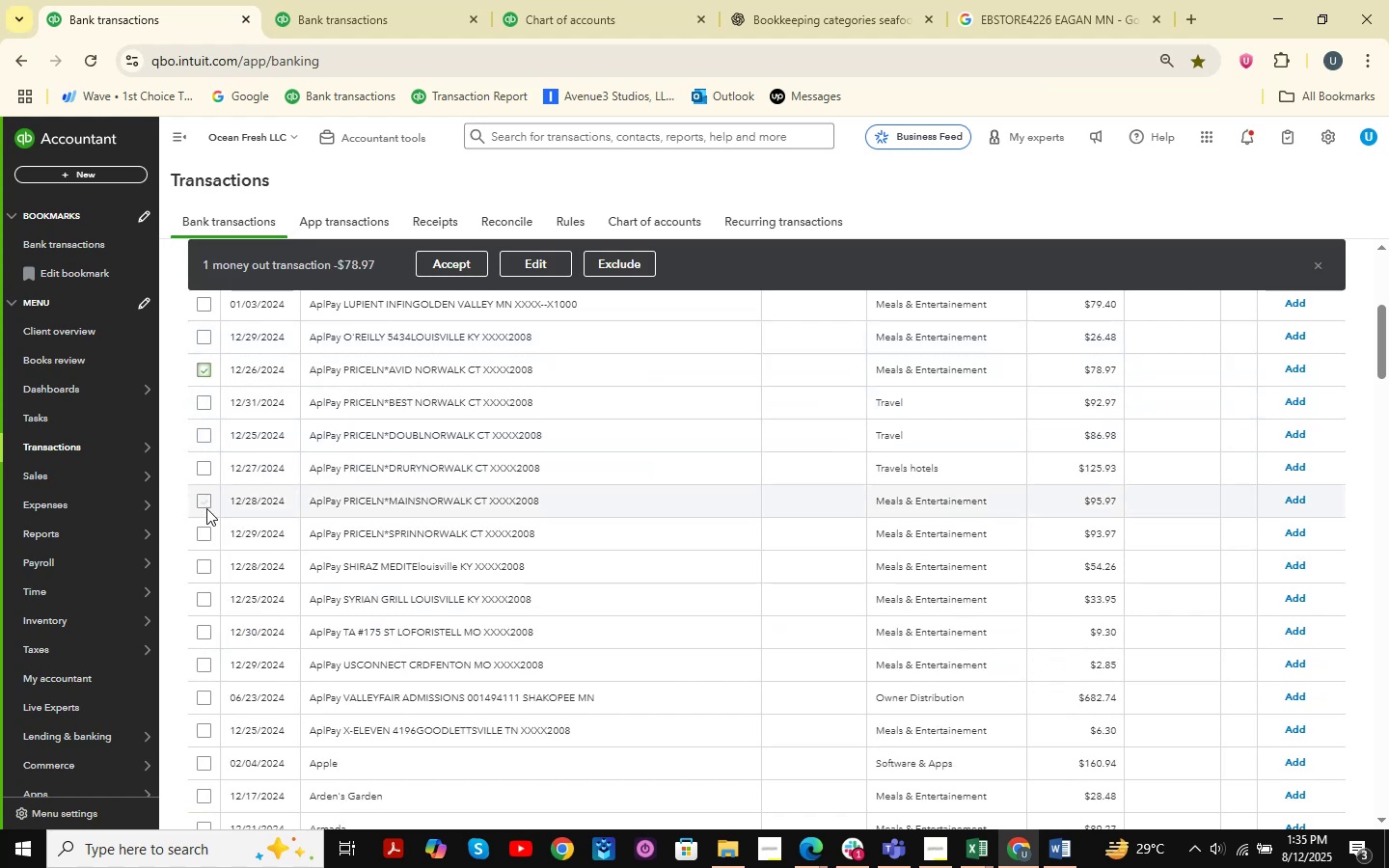 
hold_key(key=ShiftLeft, duration=0.65)
left_click([198, 532])
 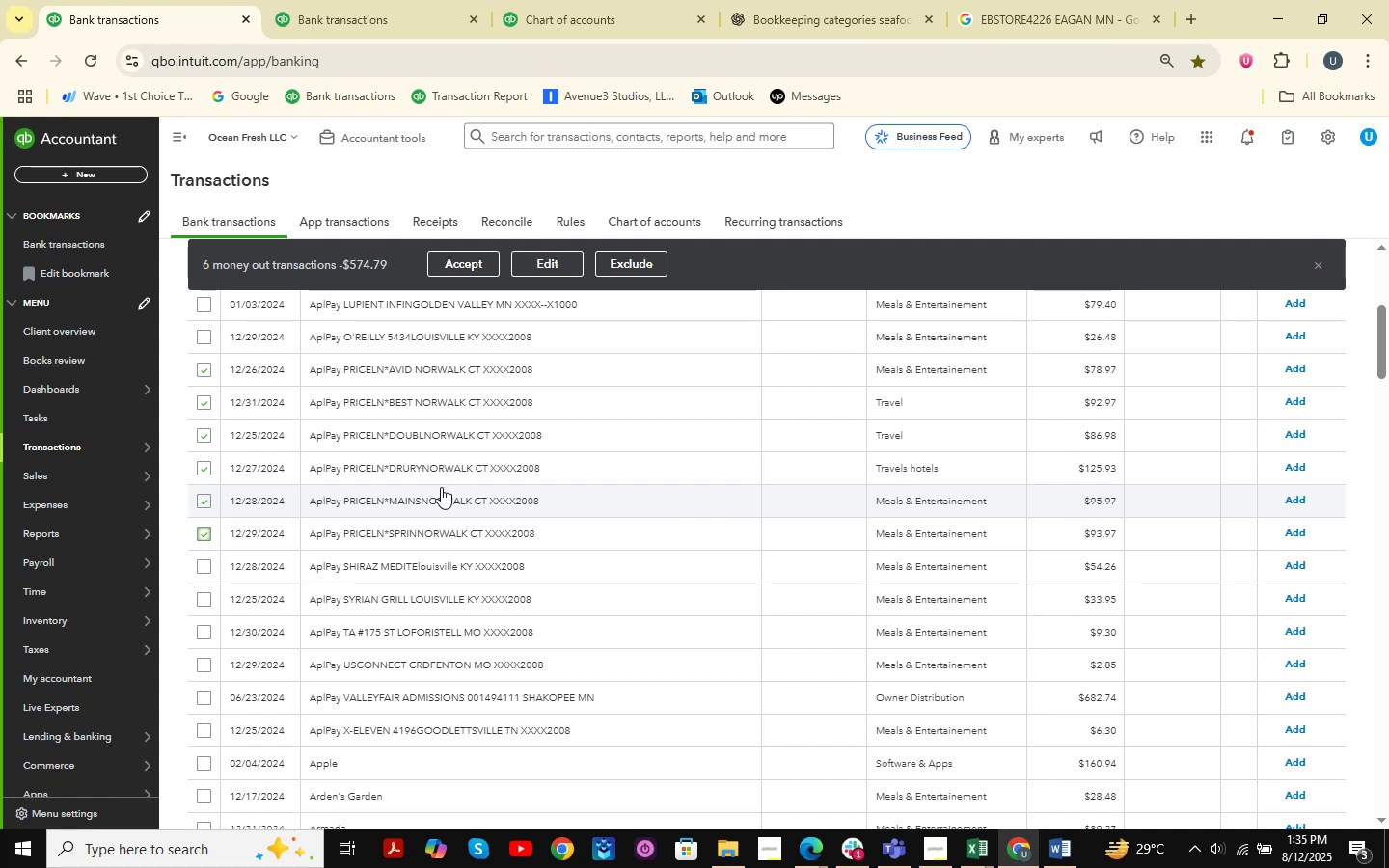 
left_click([567, 264])
 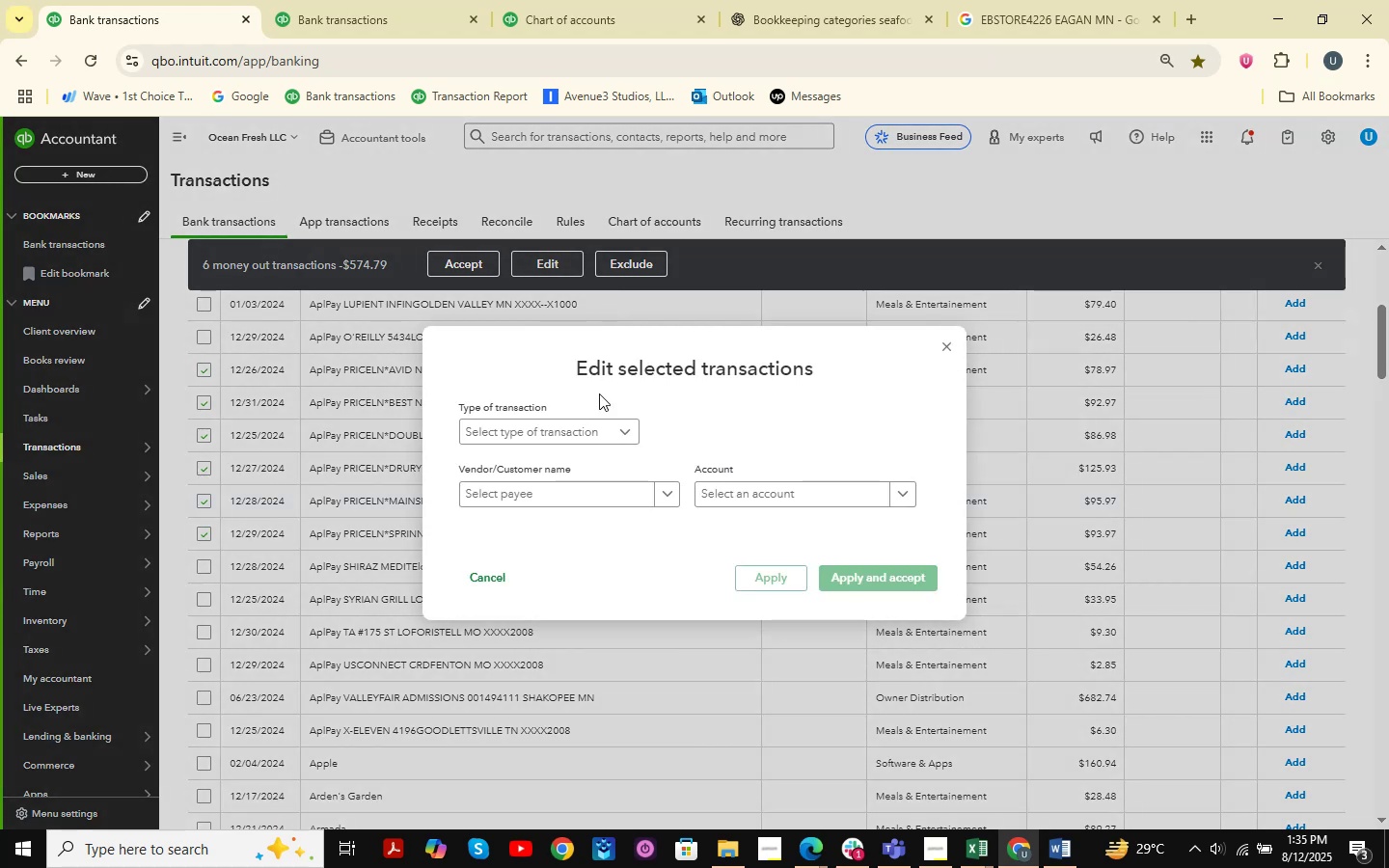 
left_click([575, 443])
 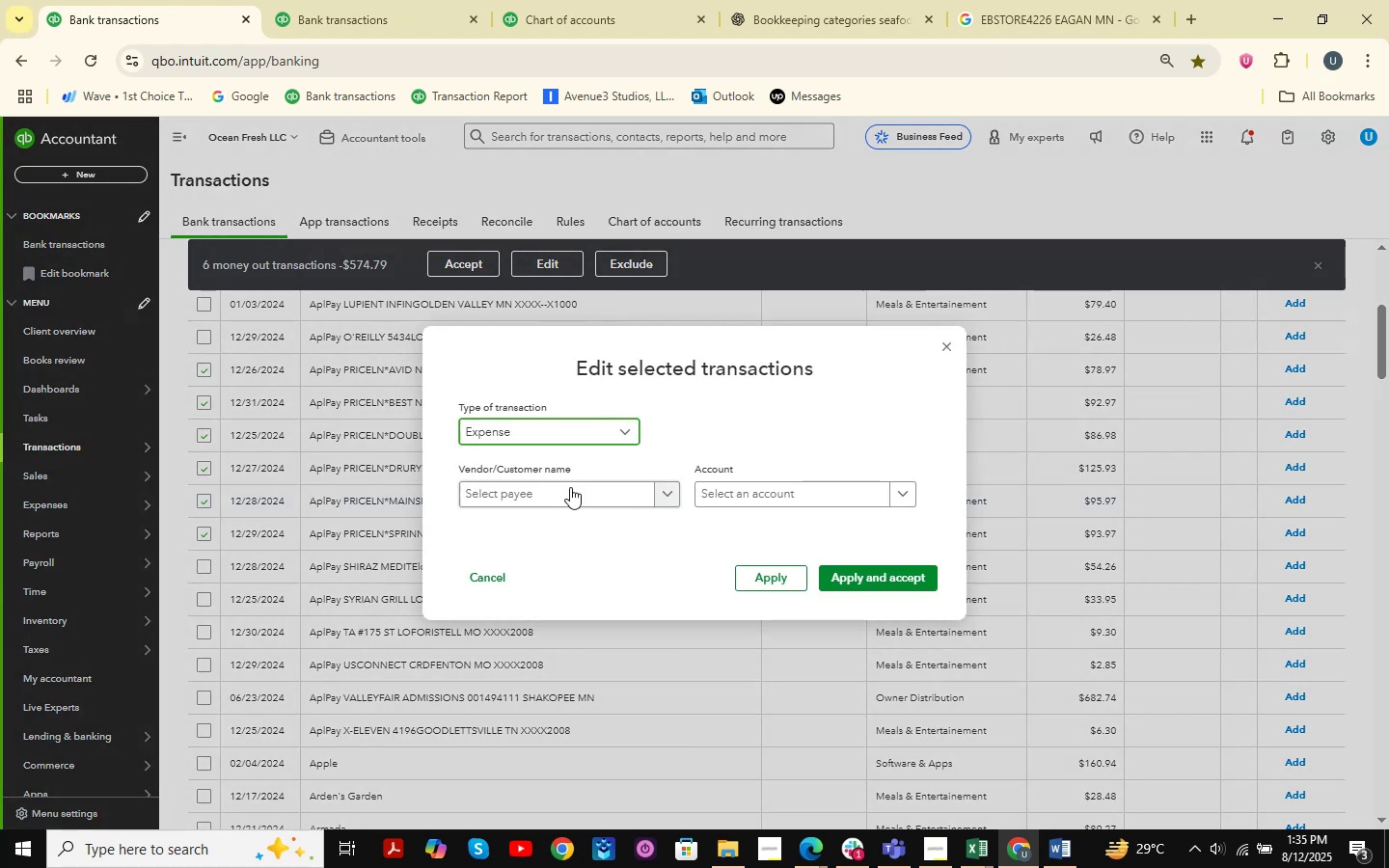 
double_click([549, 492])
 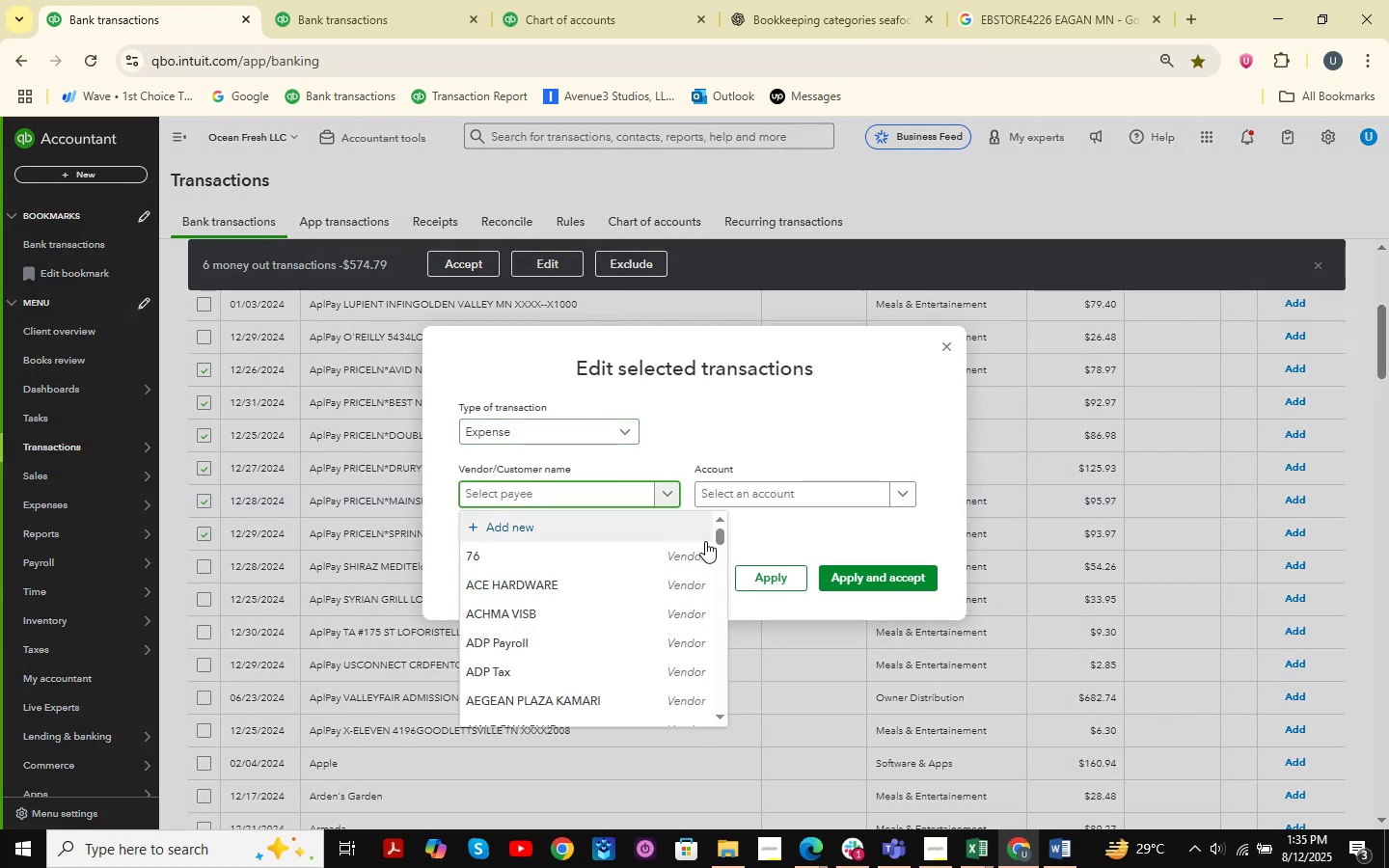 
type(Priceln )
 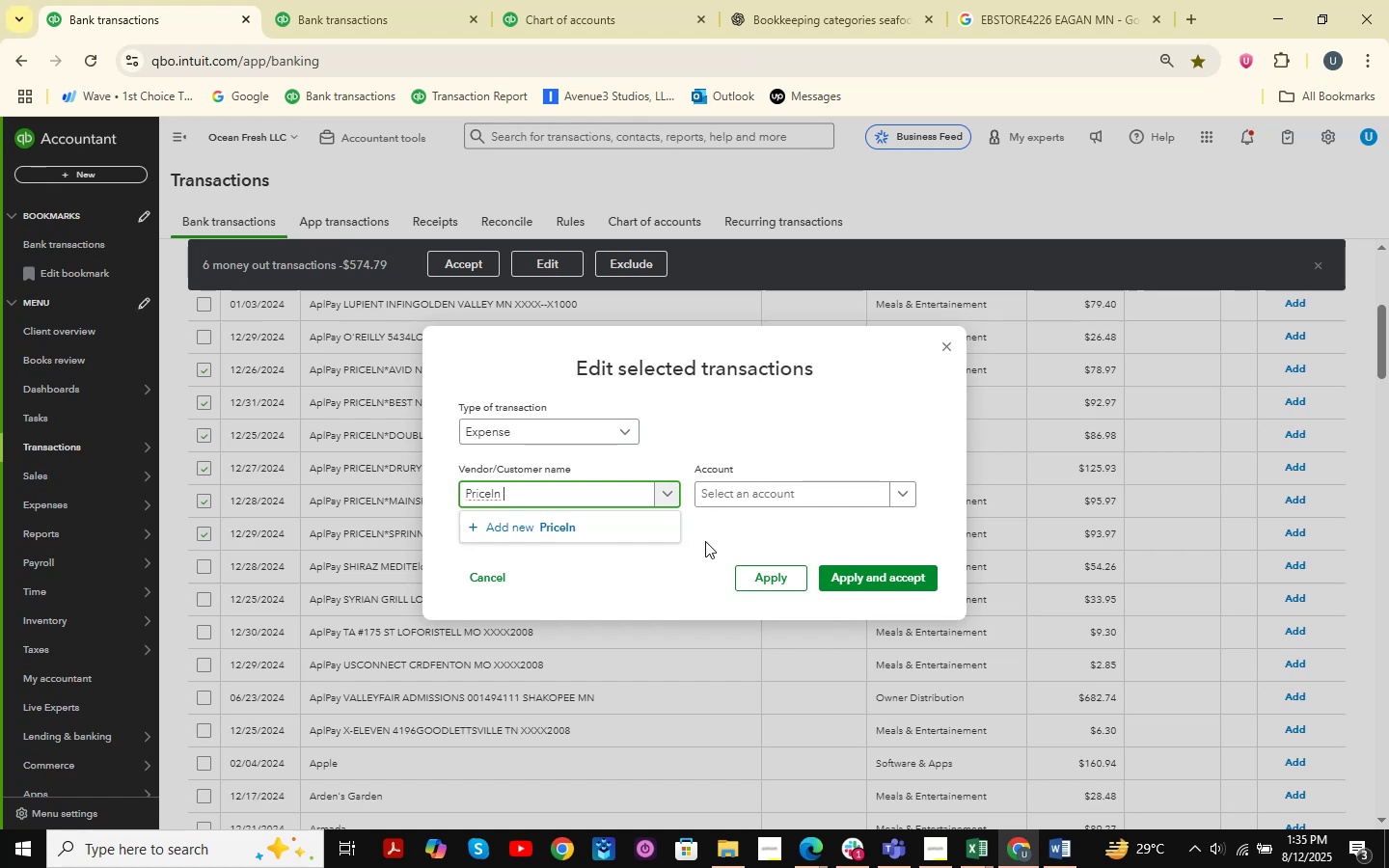 
left_click([586, 526])
 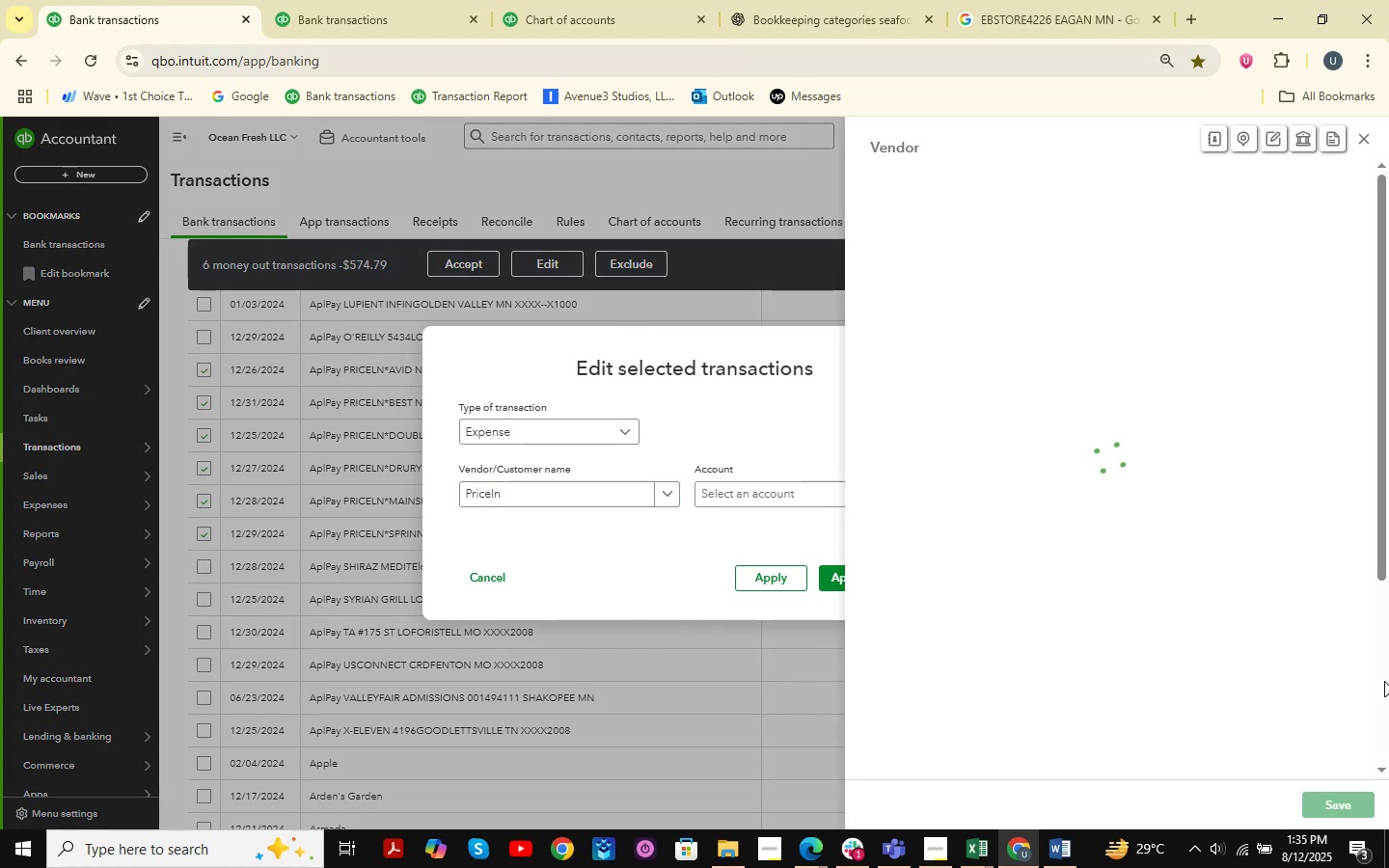 
left_click([1348, 811])
 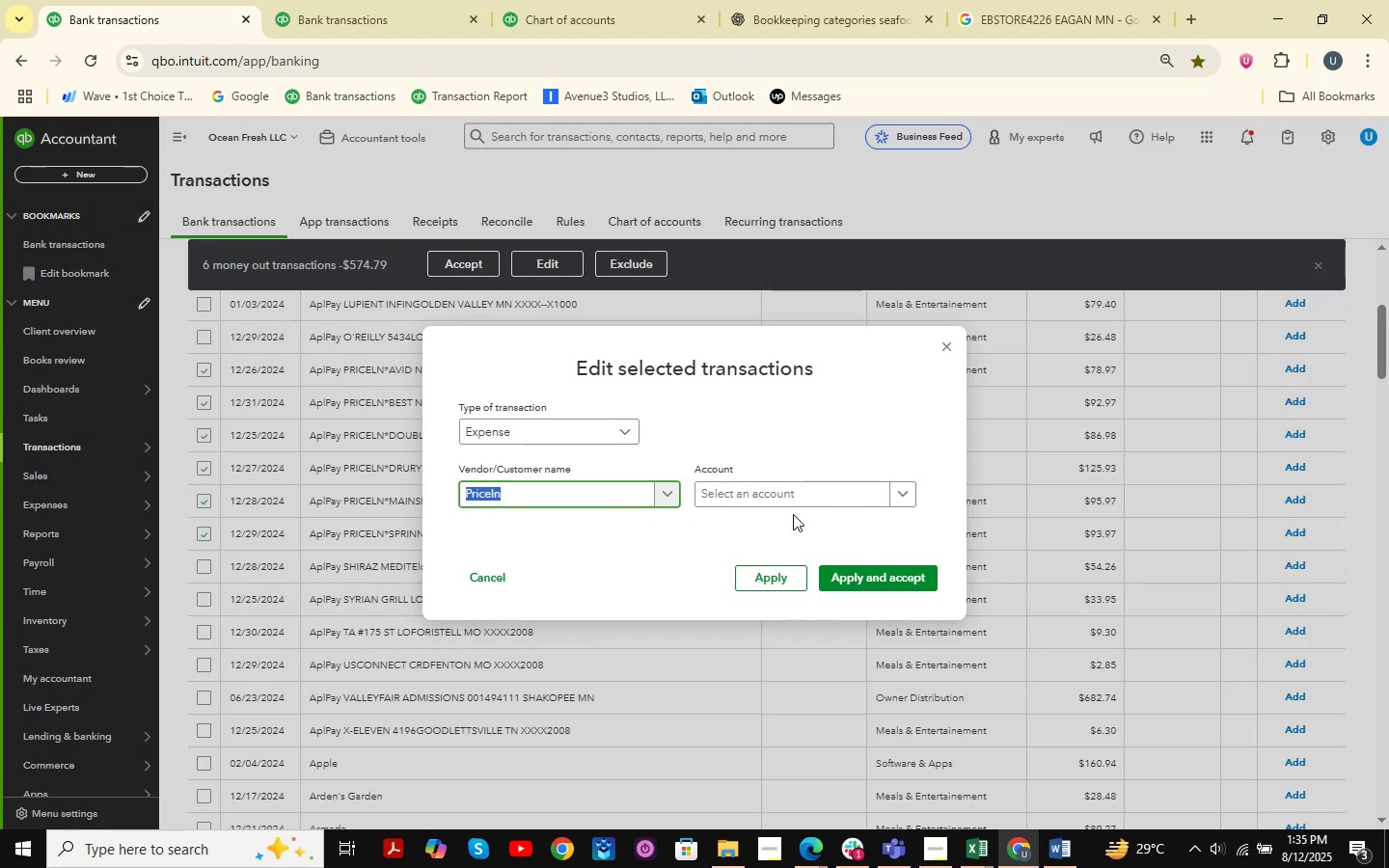 
left_click([799, 495])
 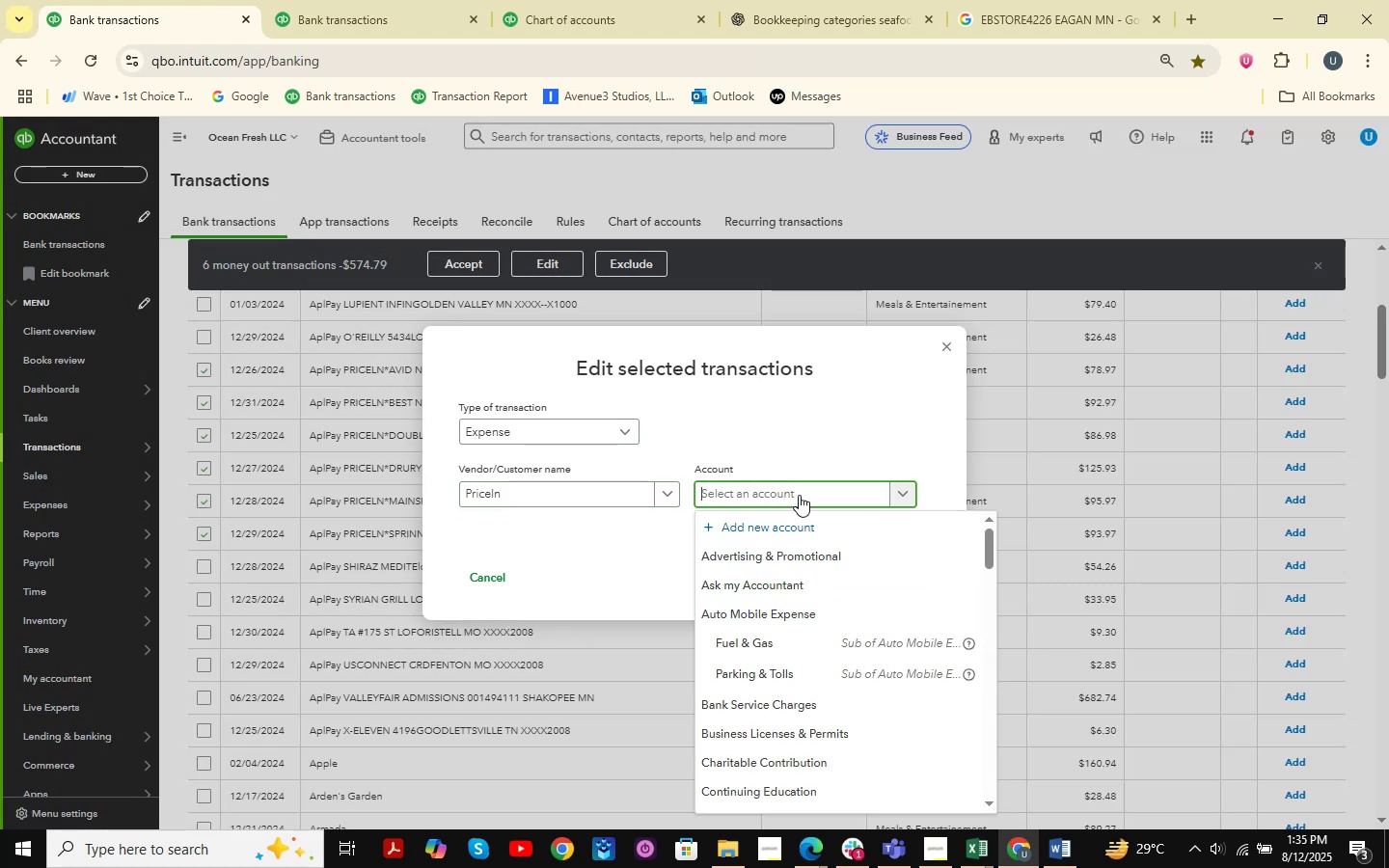 
type(trave)
 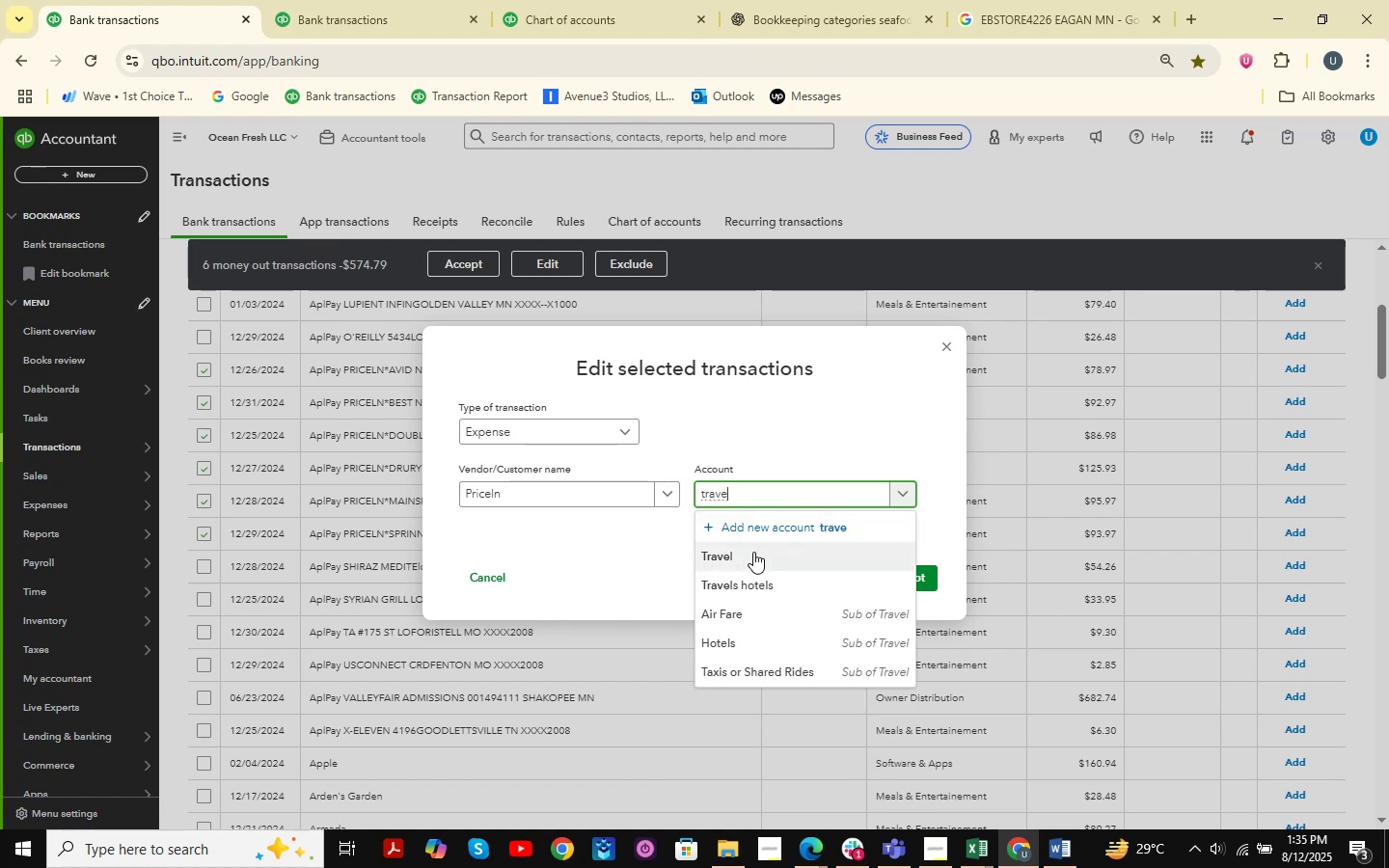 
left_click([753, 552])
 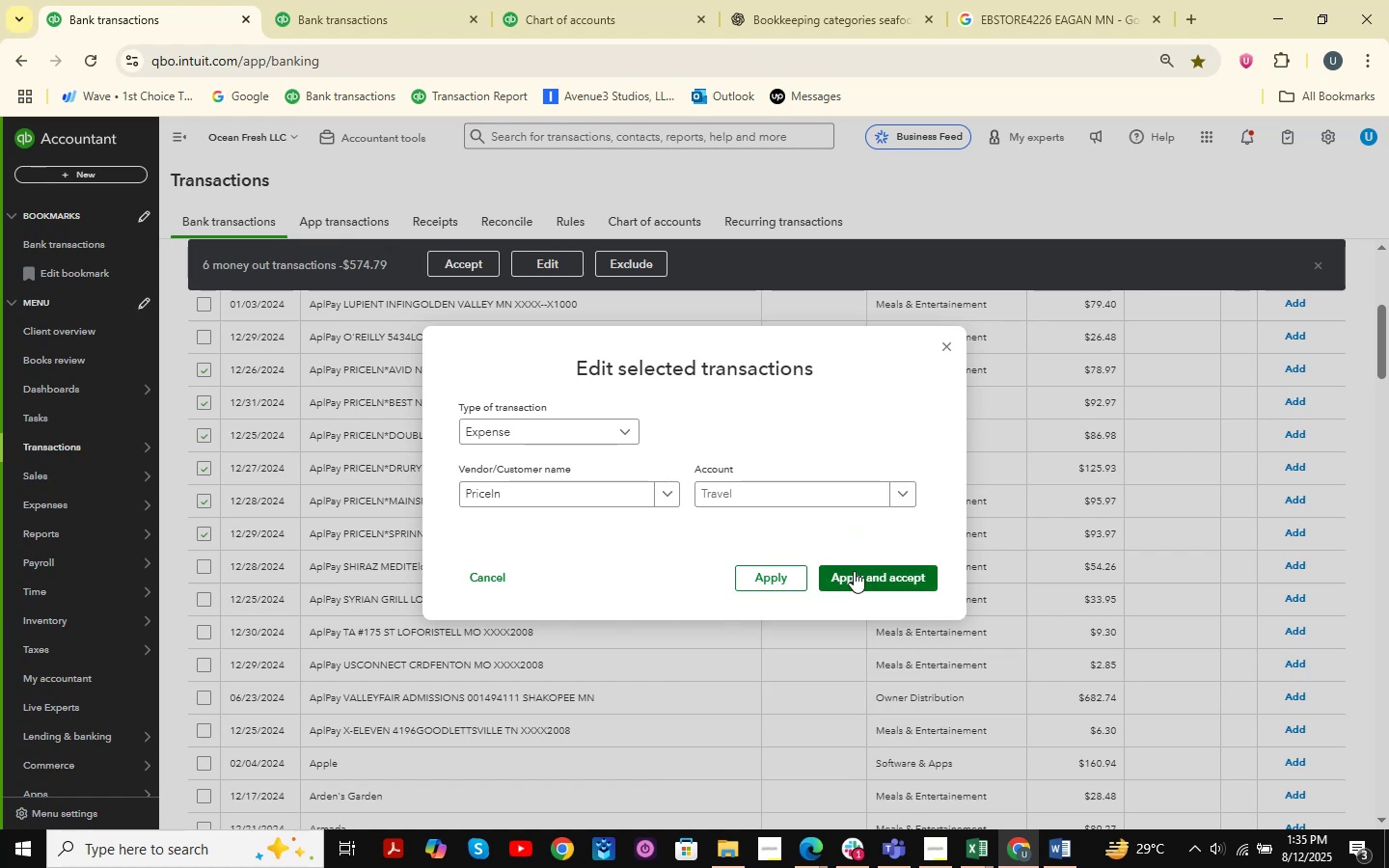 